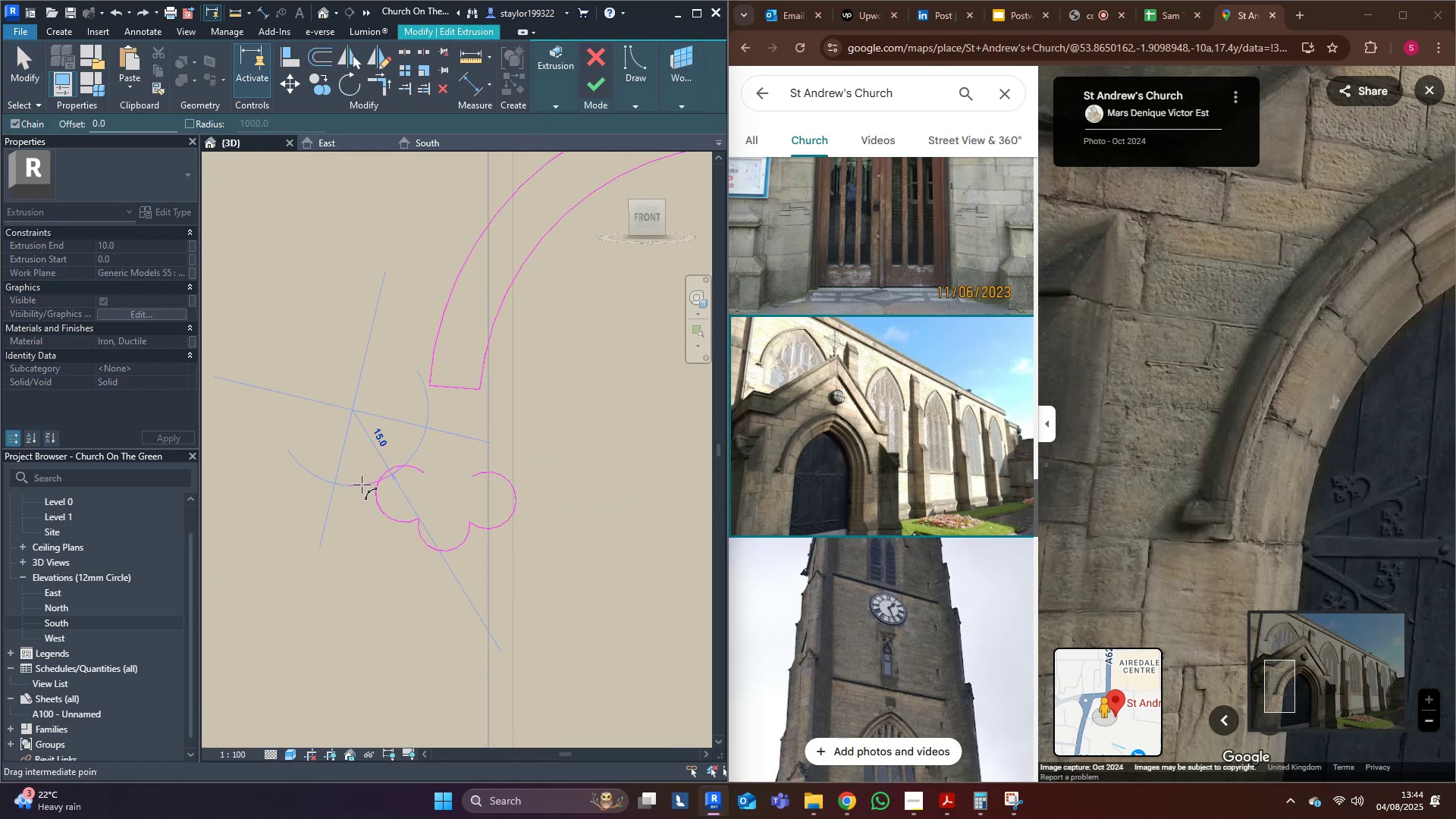 
scroll: coordinate [364, 480], scroll_direction: up, amount: 4.0
 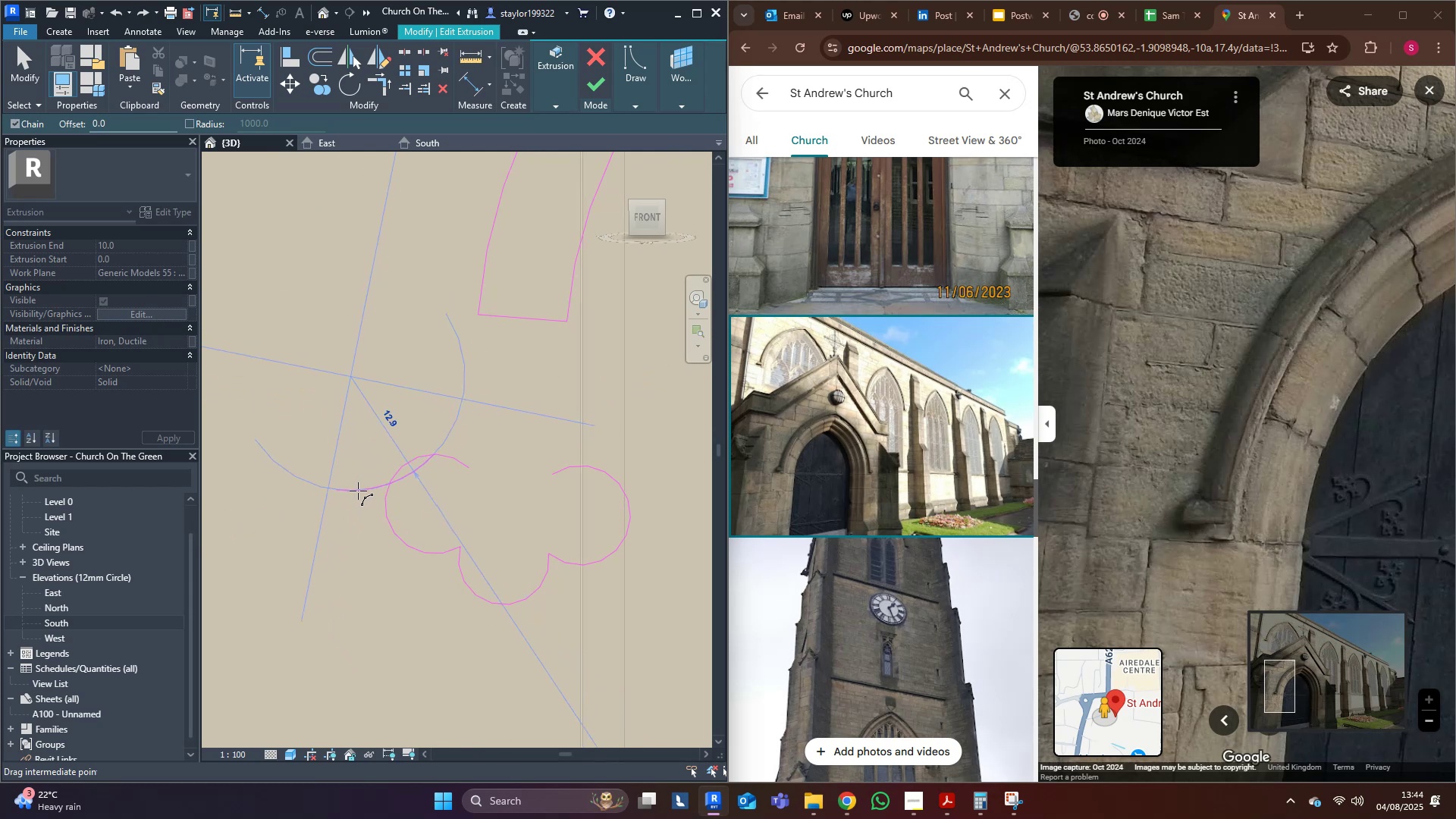 
left_click([359, 491])
 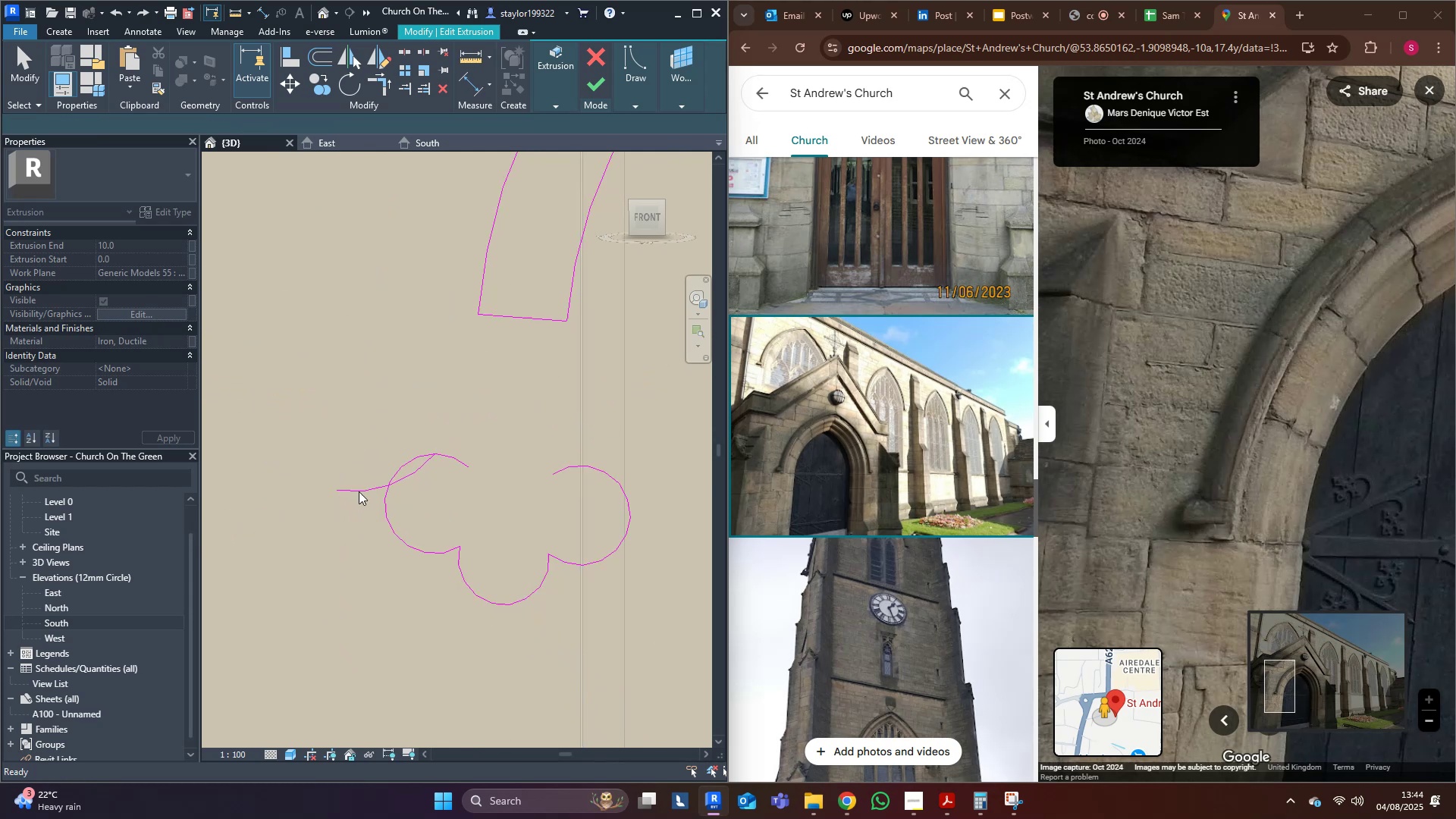 
key(Escape)
 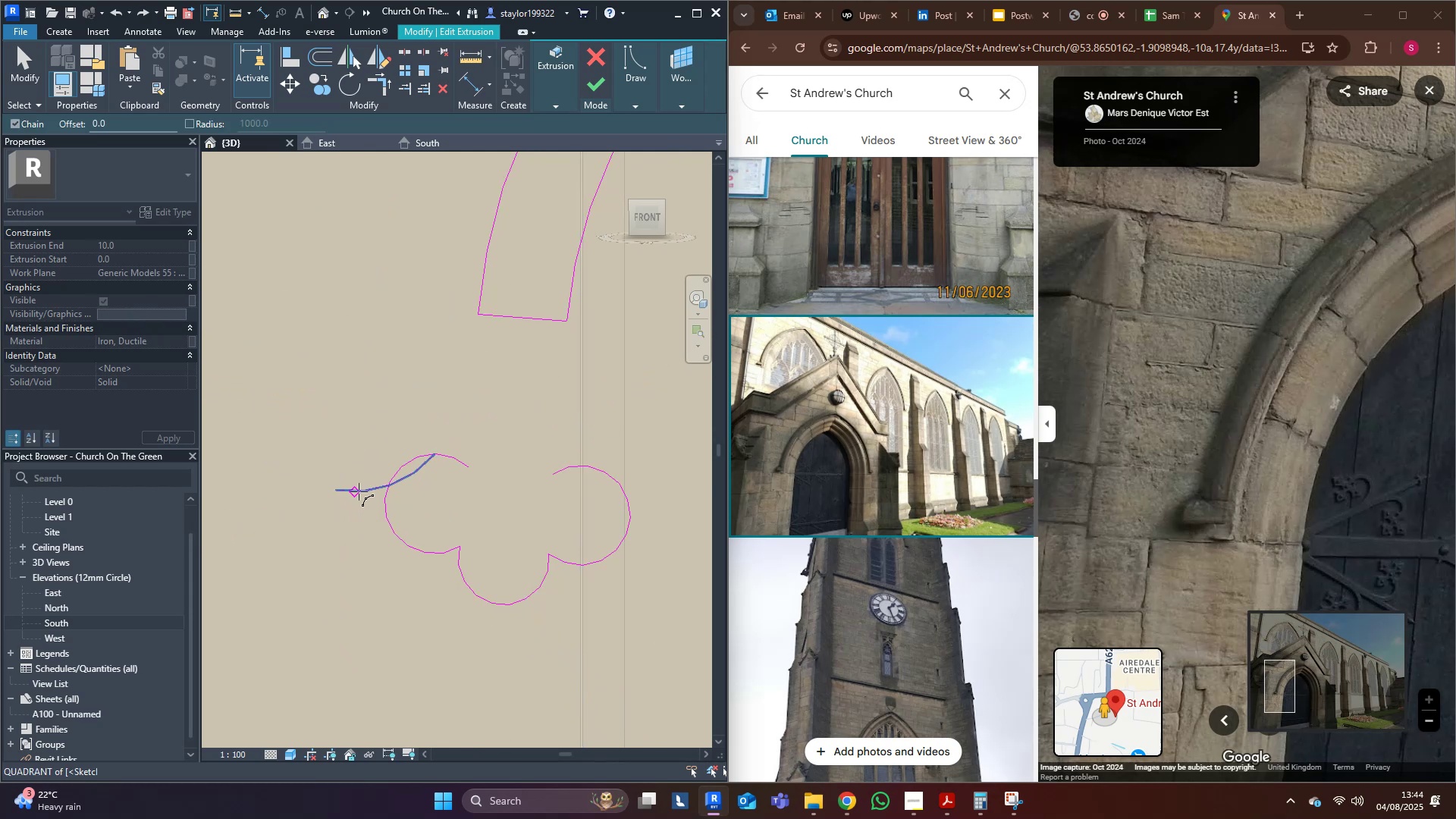 
key(Escape)
 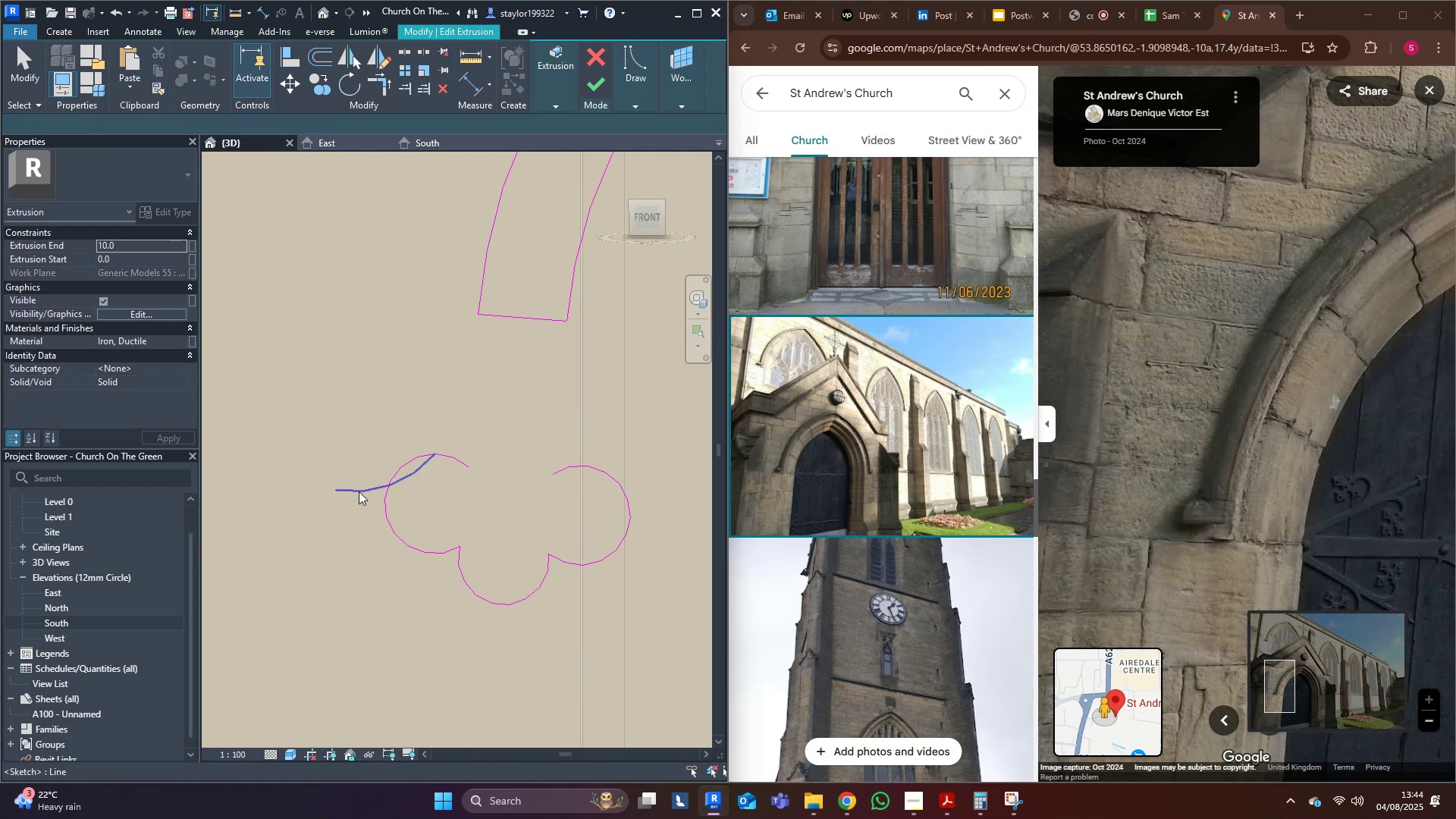 
key(Escape)
 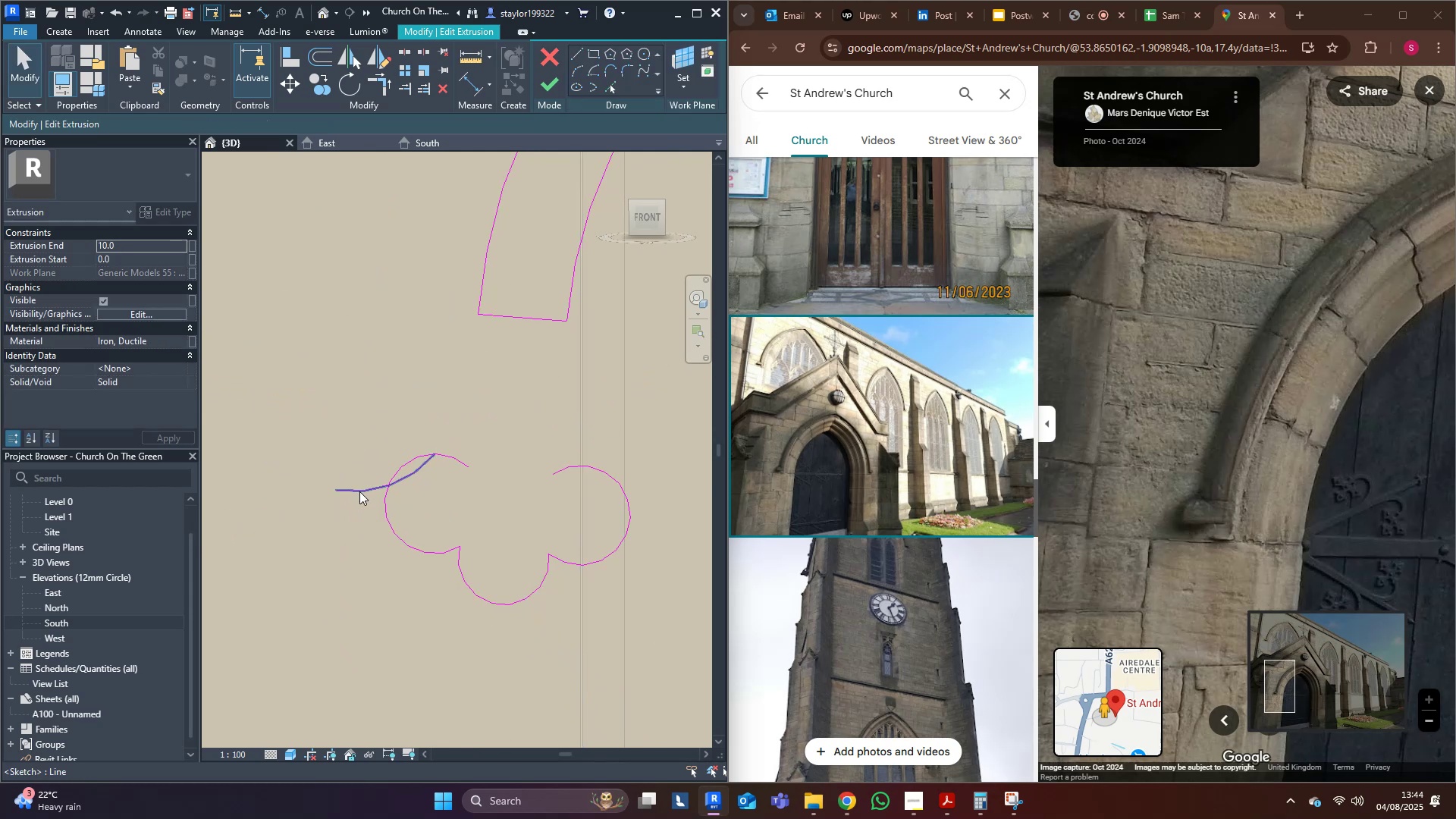 
left_click([359, 491])
 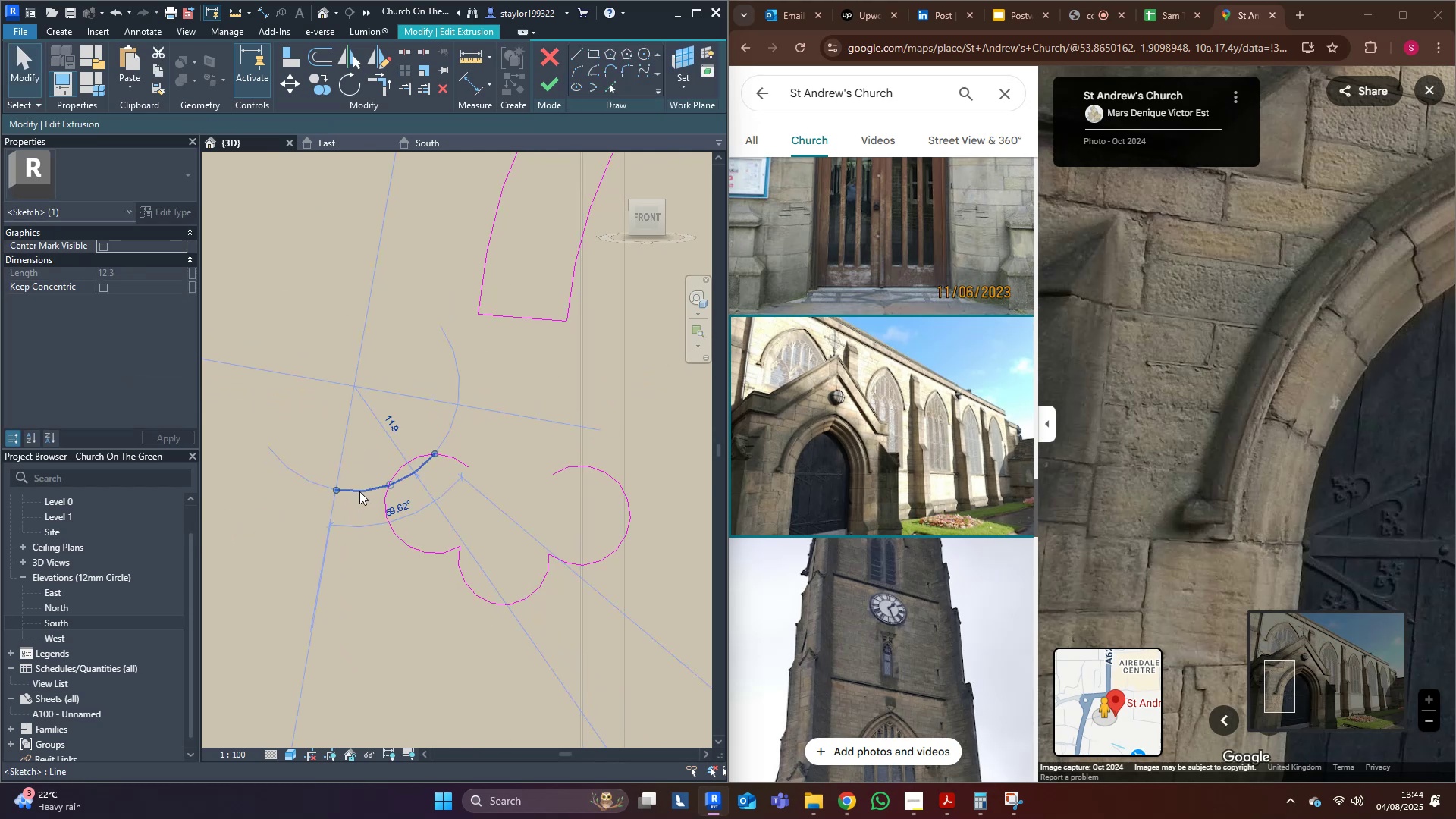 
type(dm)
 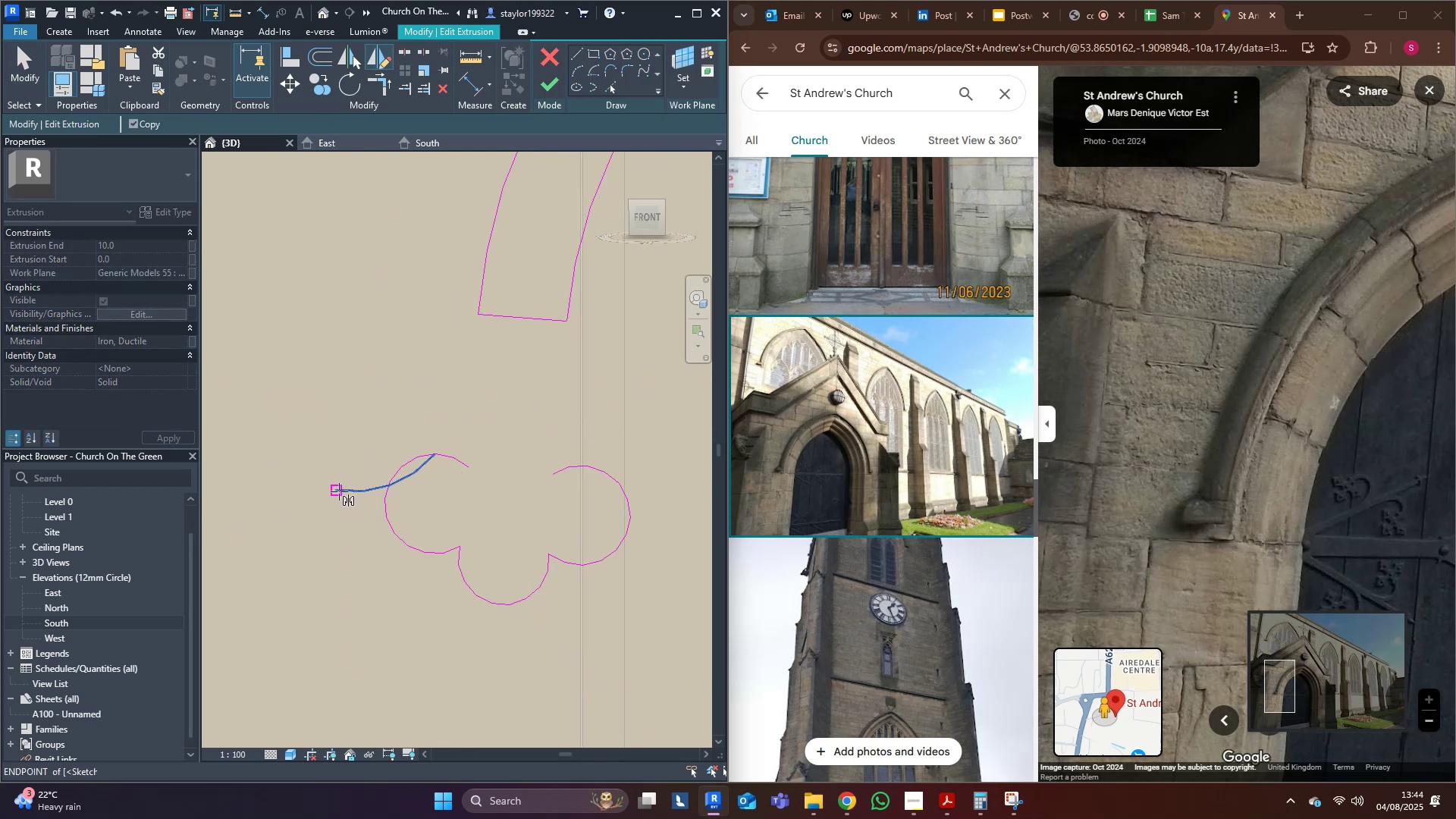 
left_click([339, 491])
 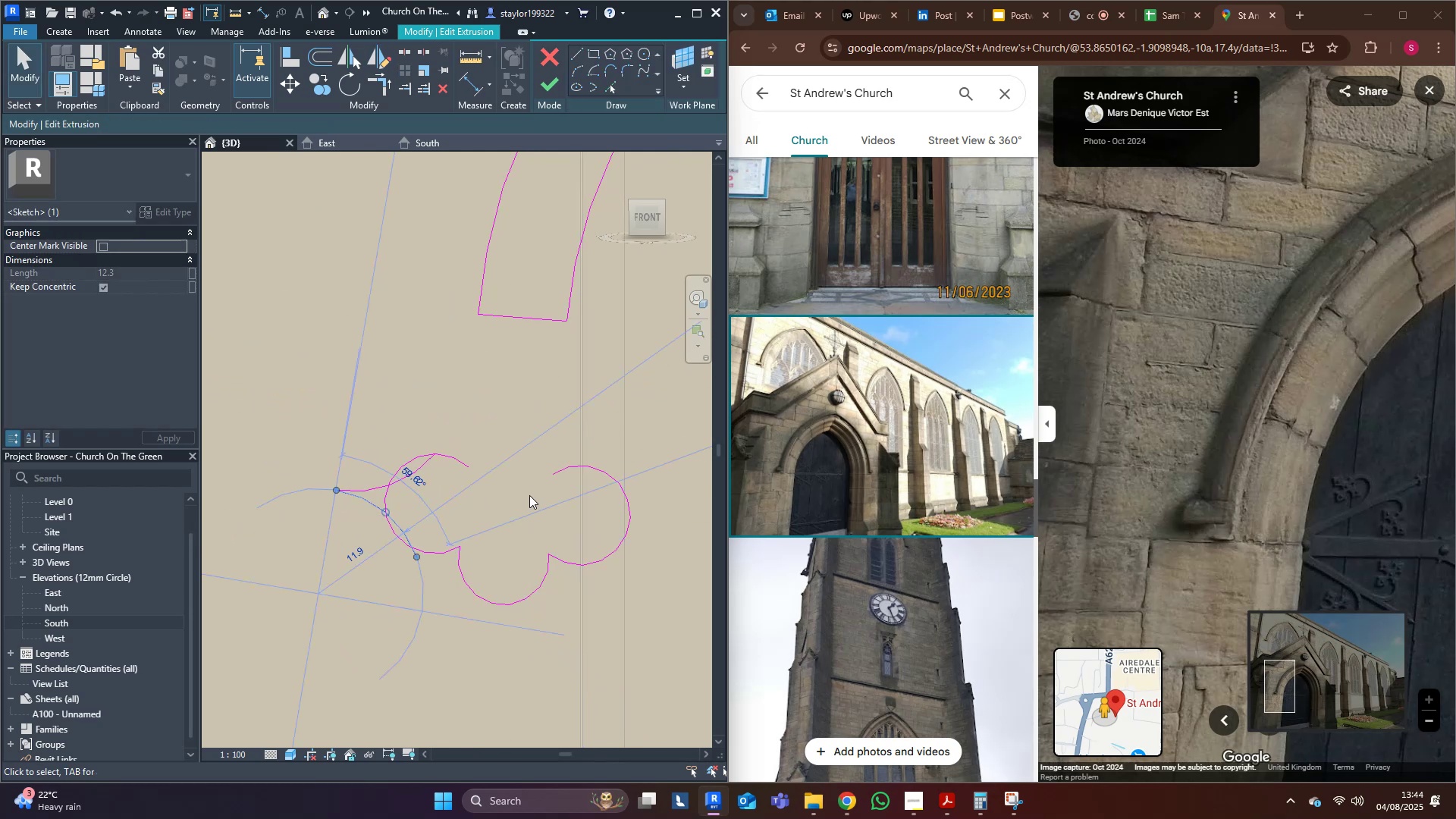 
double_click([544, 501])
 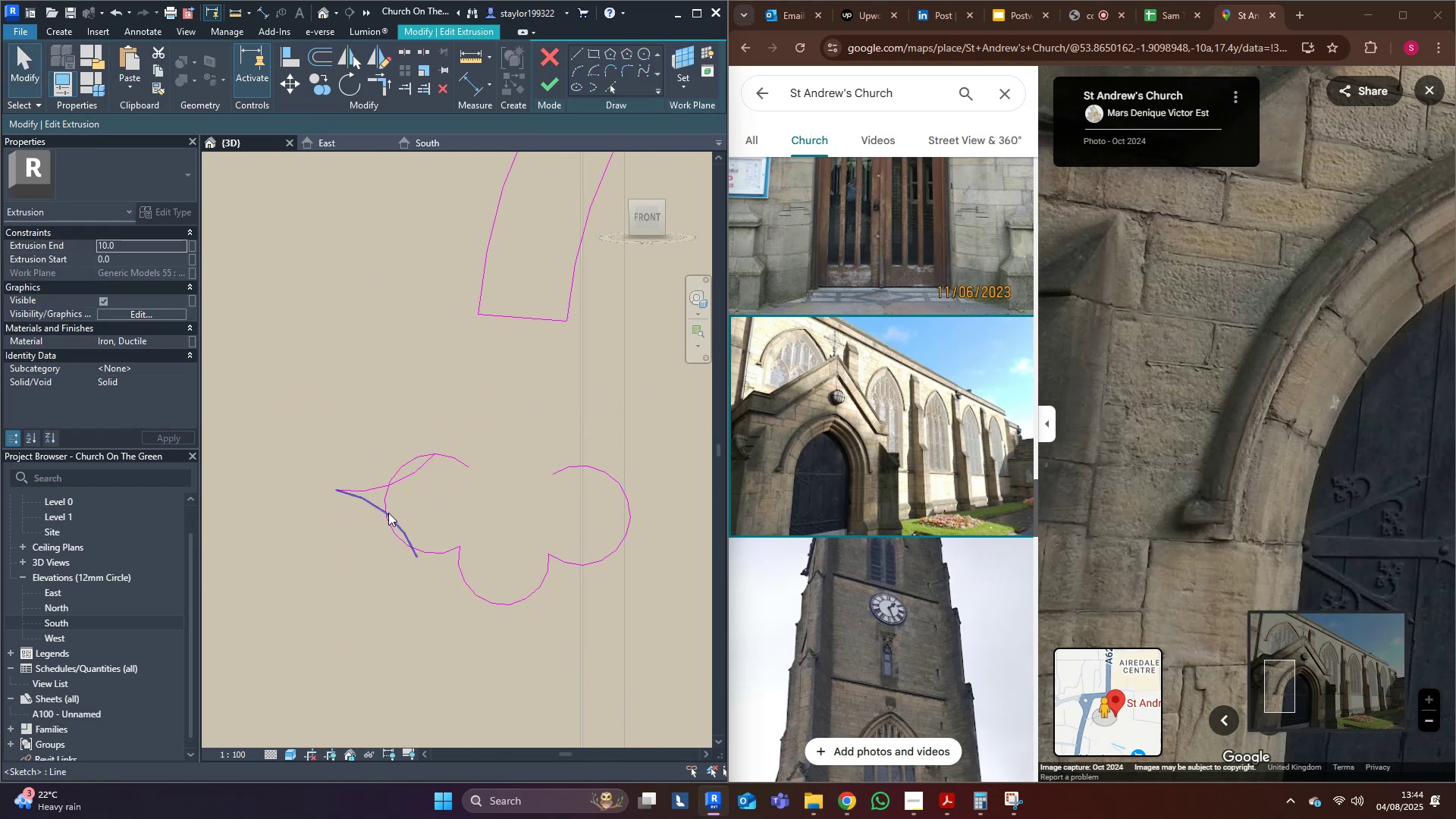 
type(tr)
 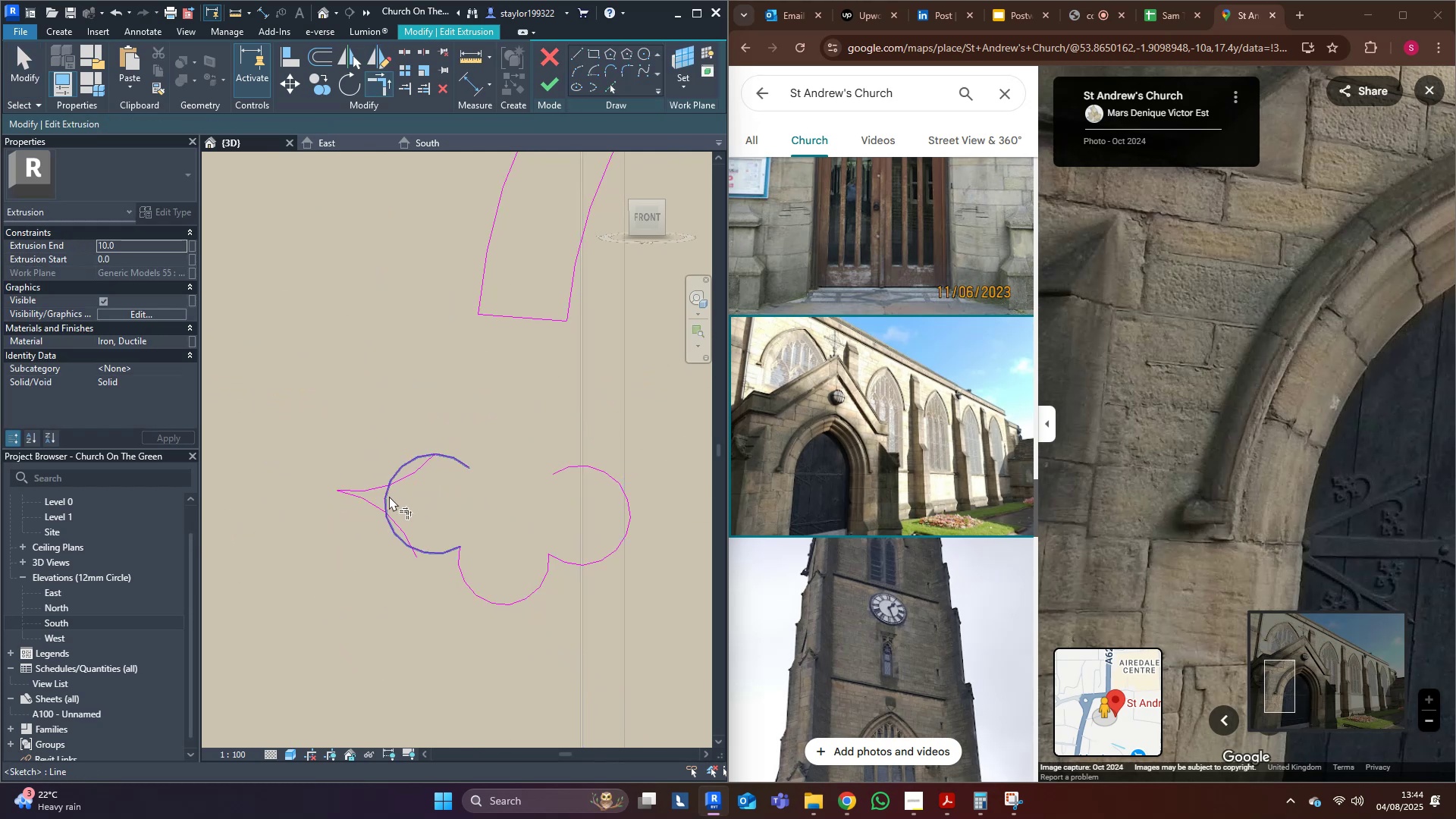 
left_click([389, 496])
 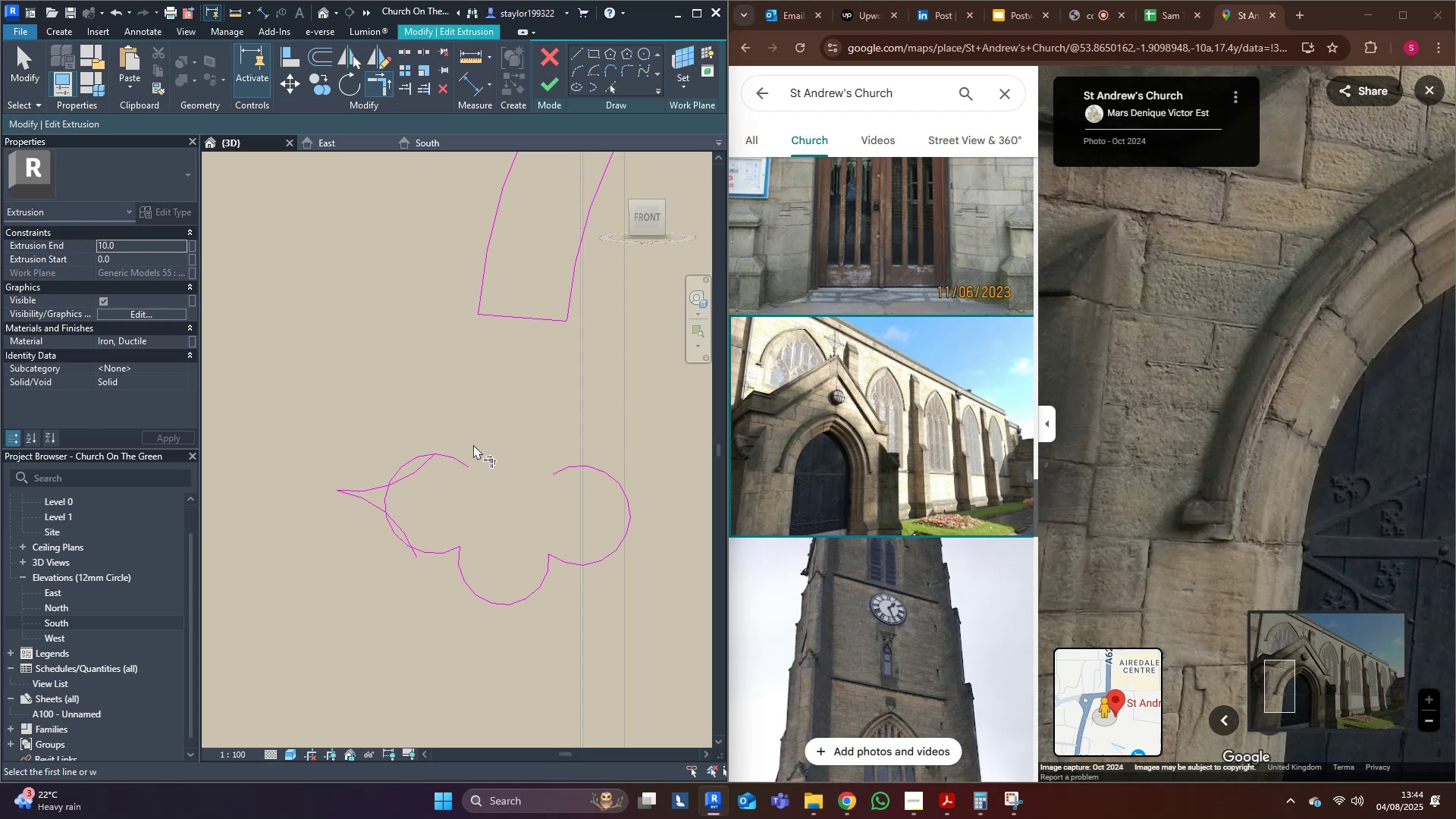 
type(md)
 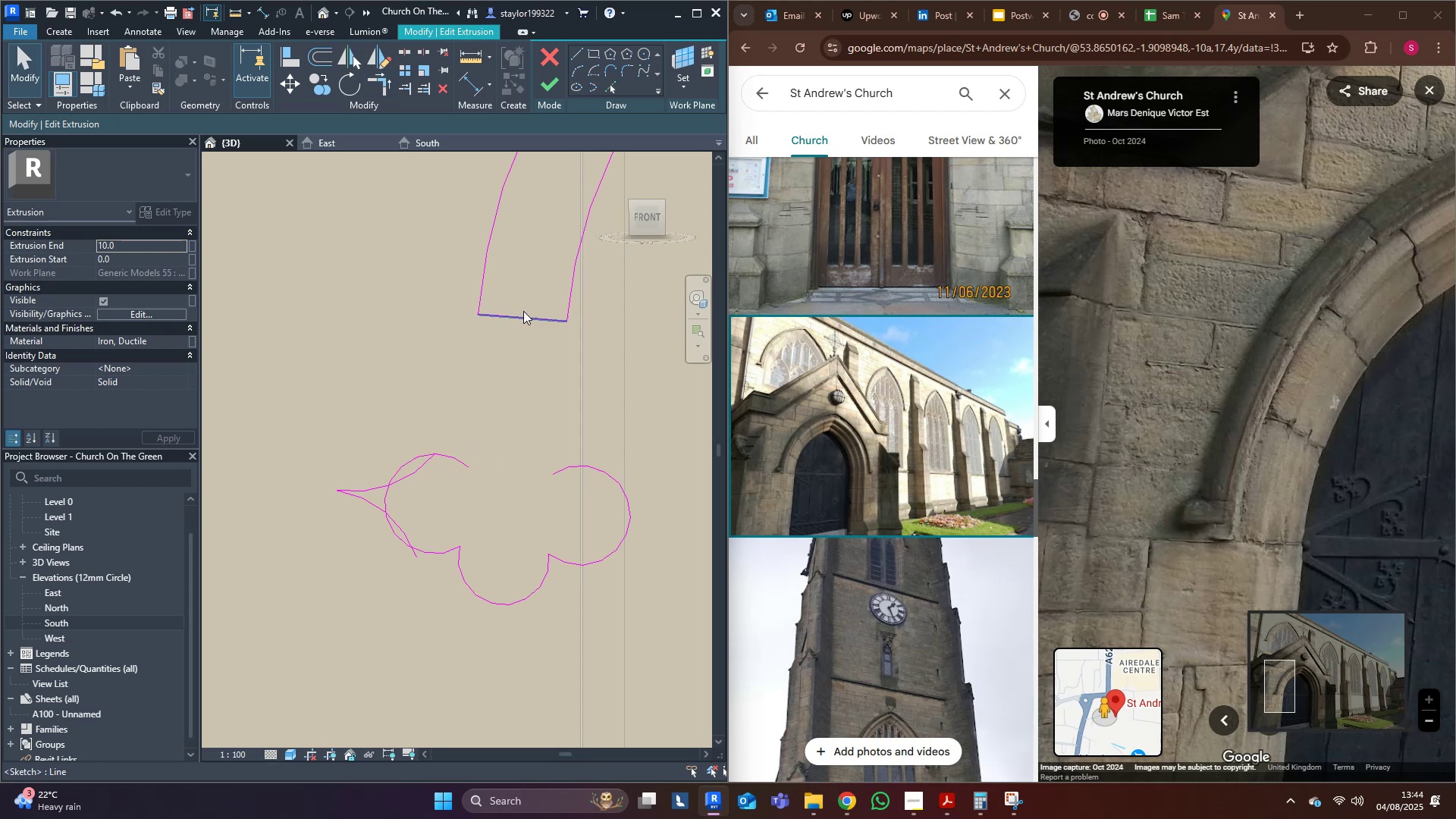 
left_click([477, 295])
 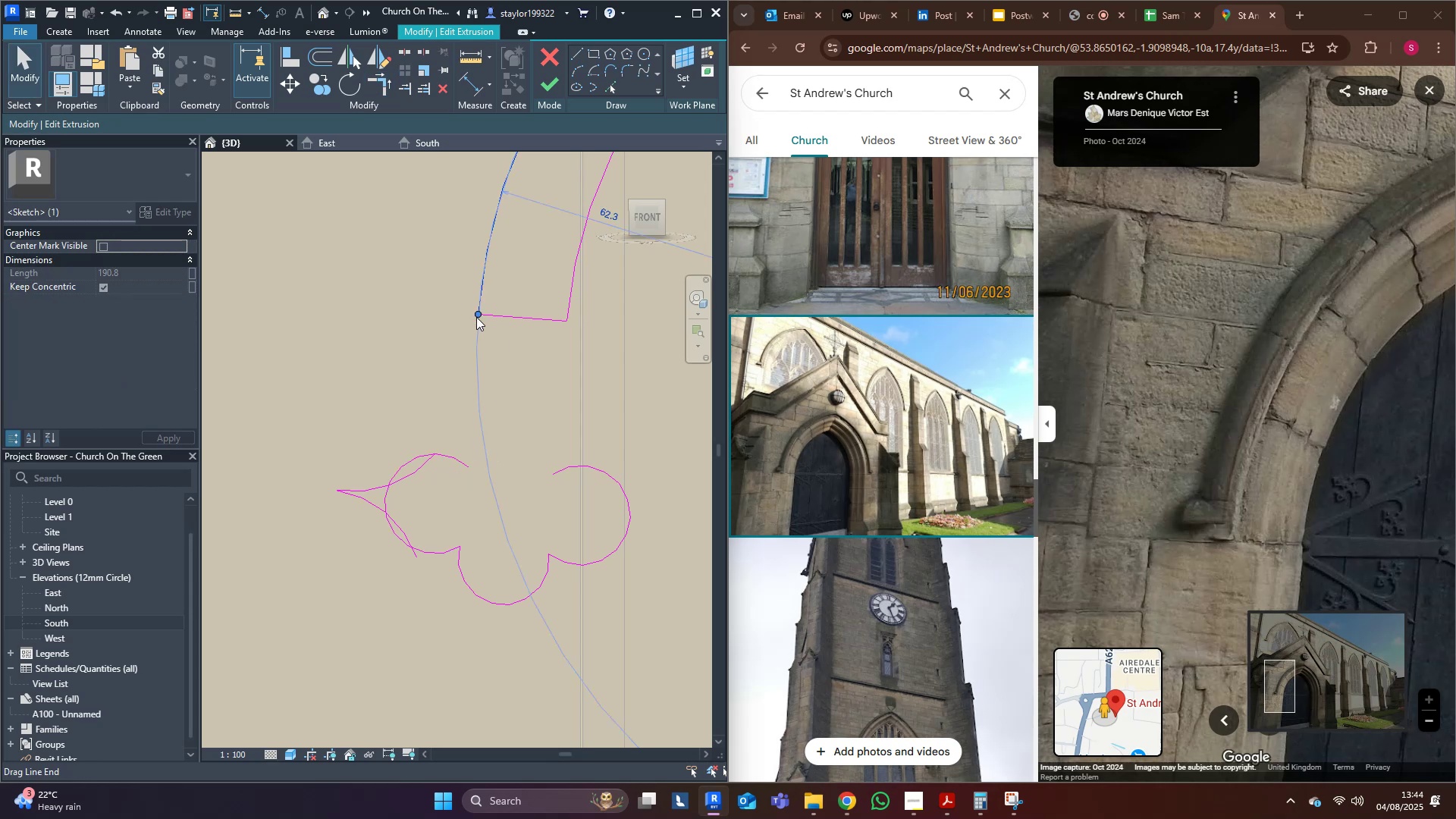 
left_click_drag(start_coordinate=[477, 315], to_coordinate=[464, 494])
 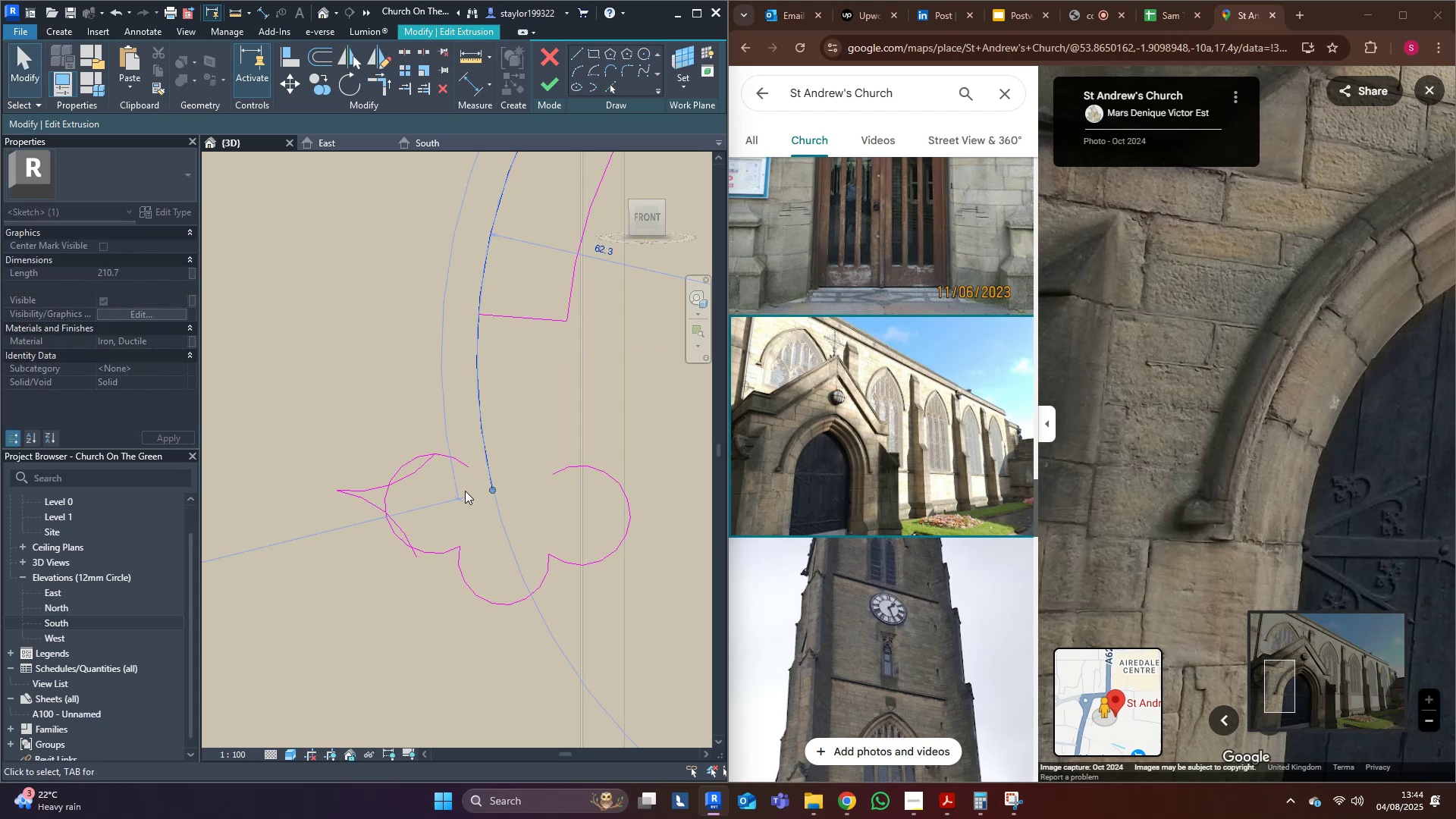 
hold_key(key=ControlLeft, duration=0.39)
 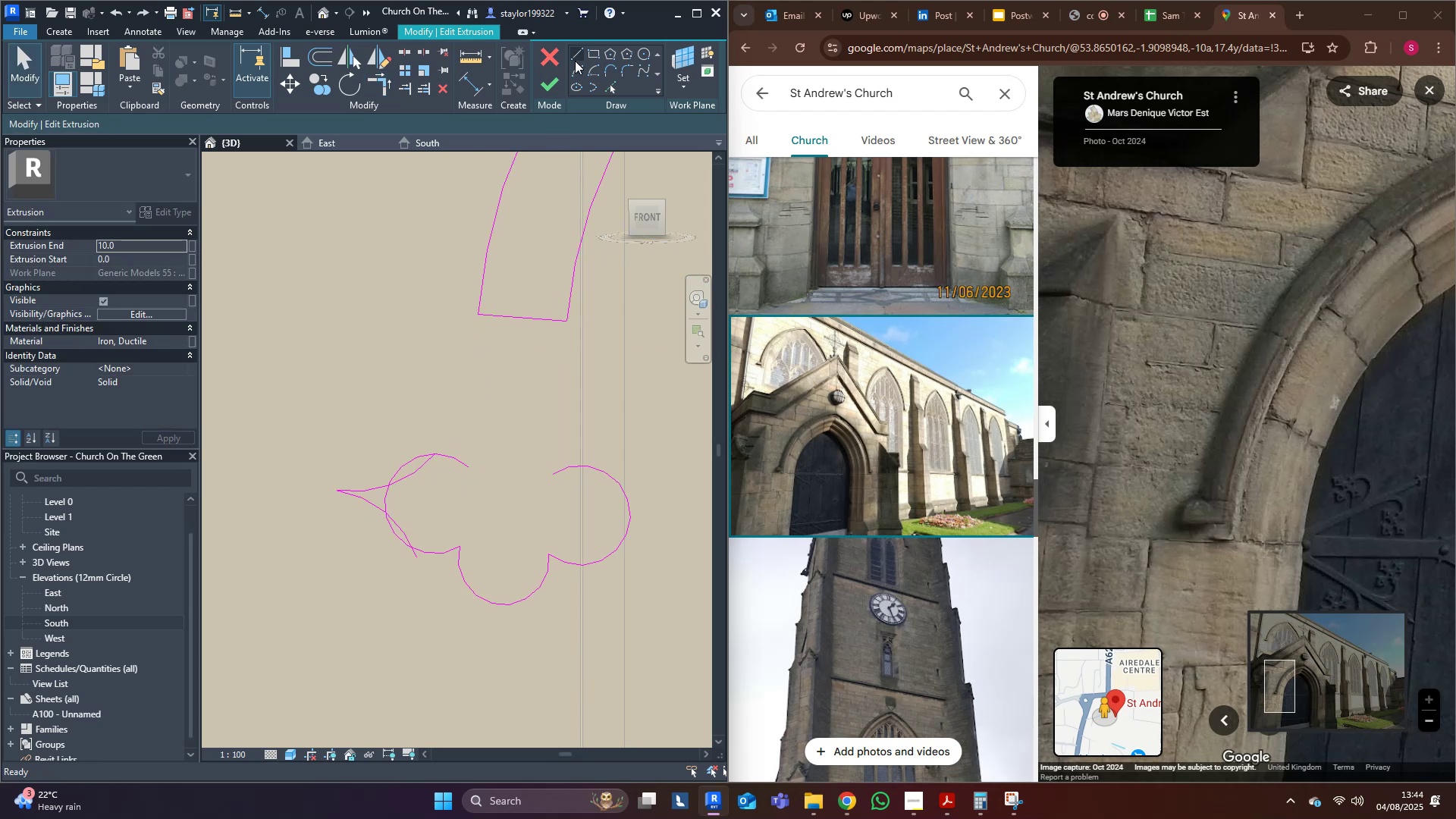 
left_click([577, 57])
 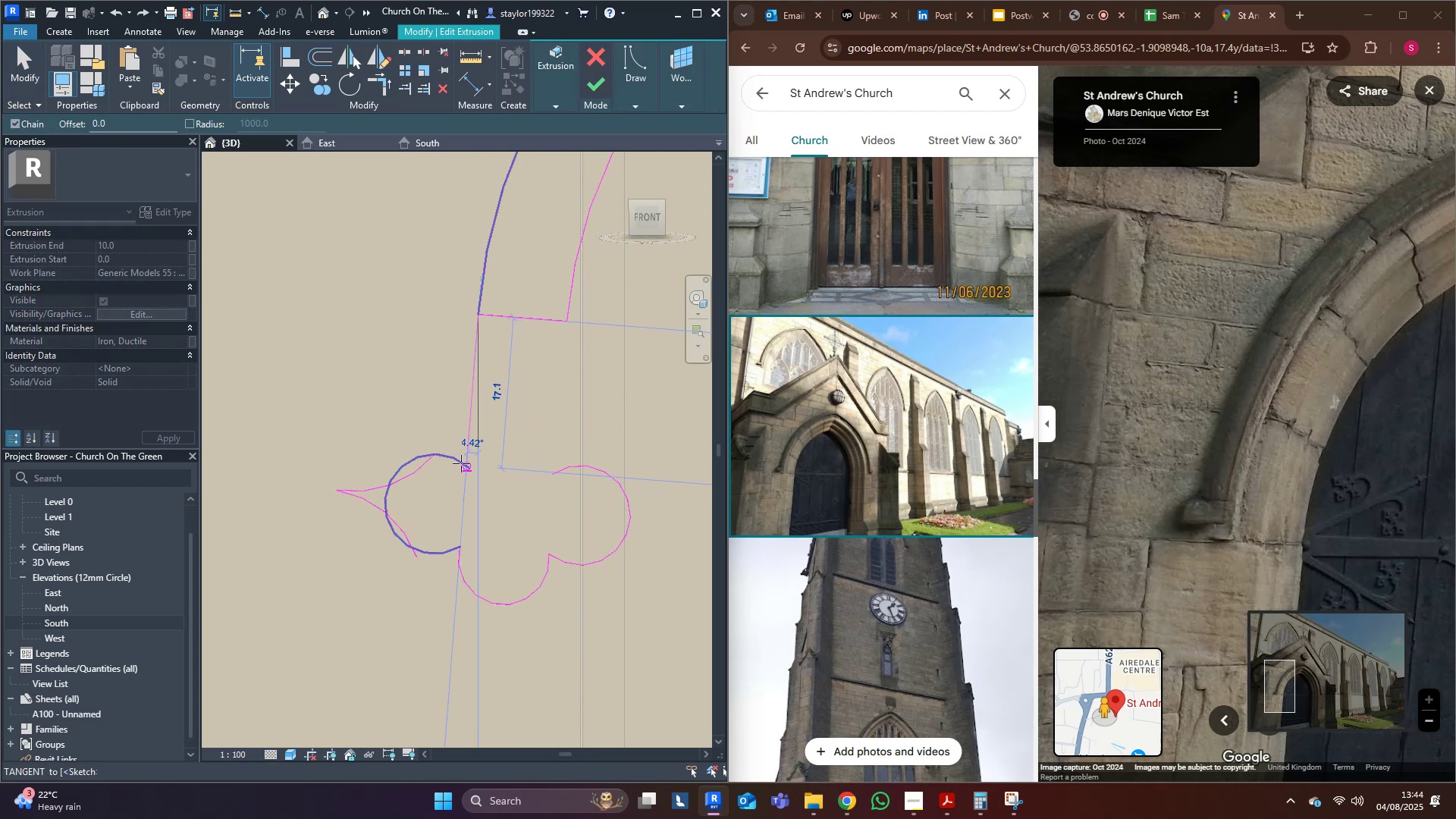 
left_click([465, 466])
 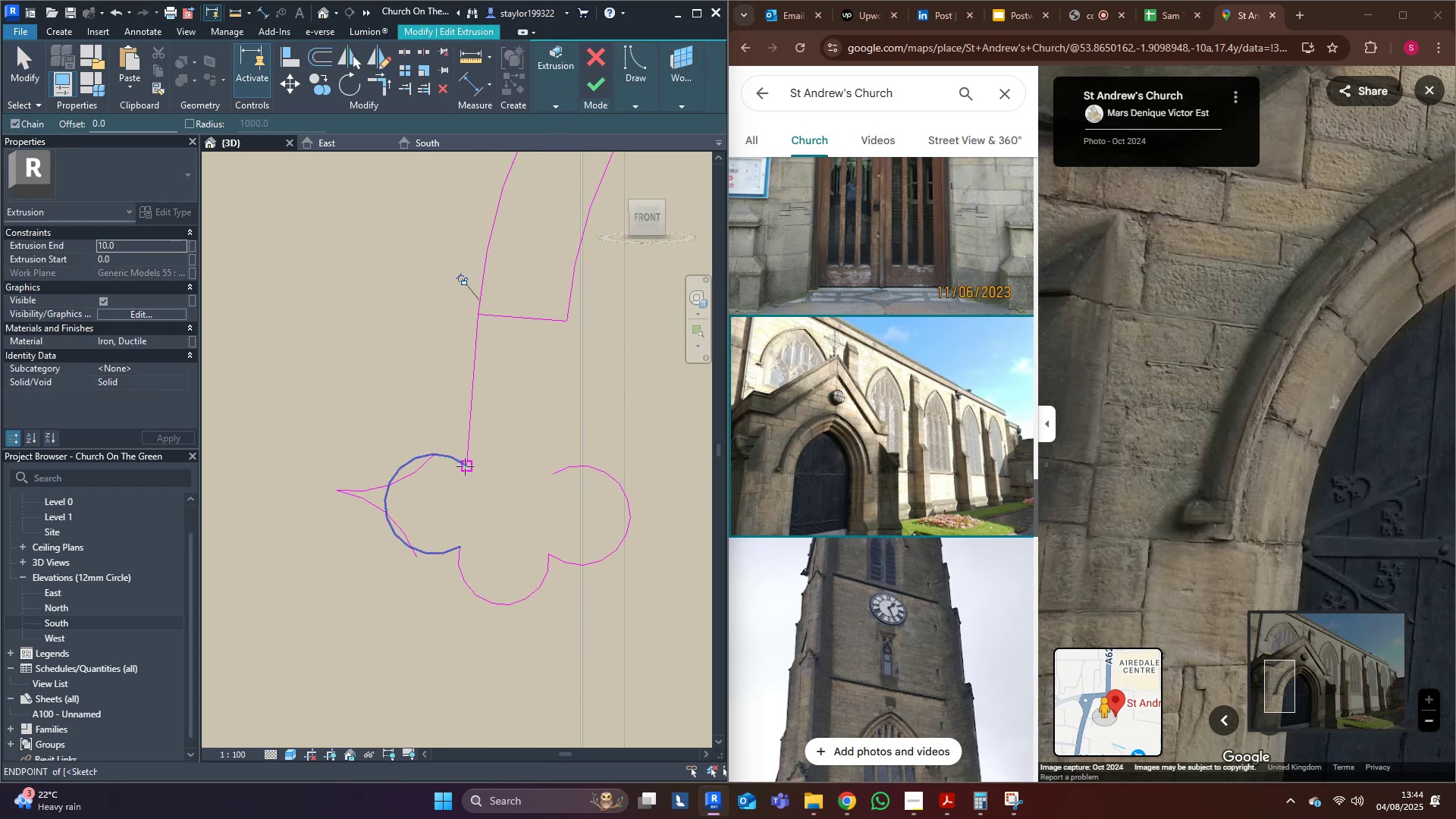 
key(Escape)
type(mdmv)
 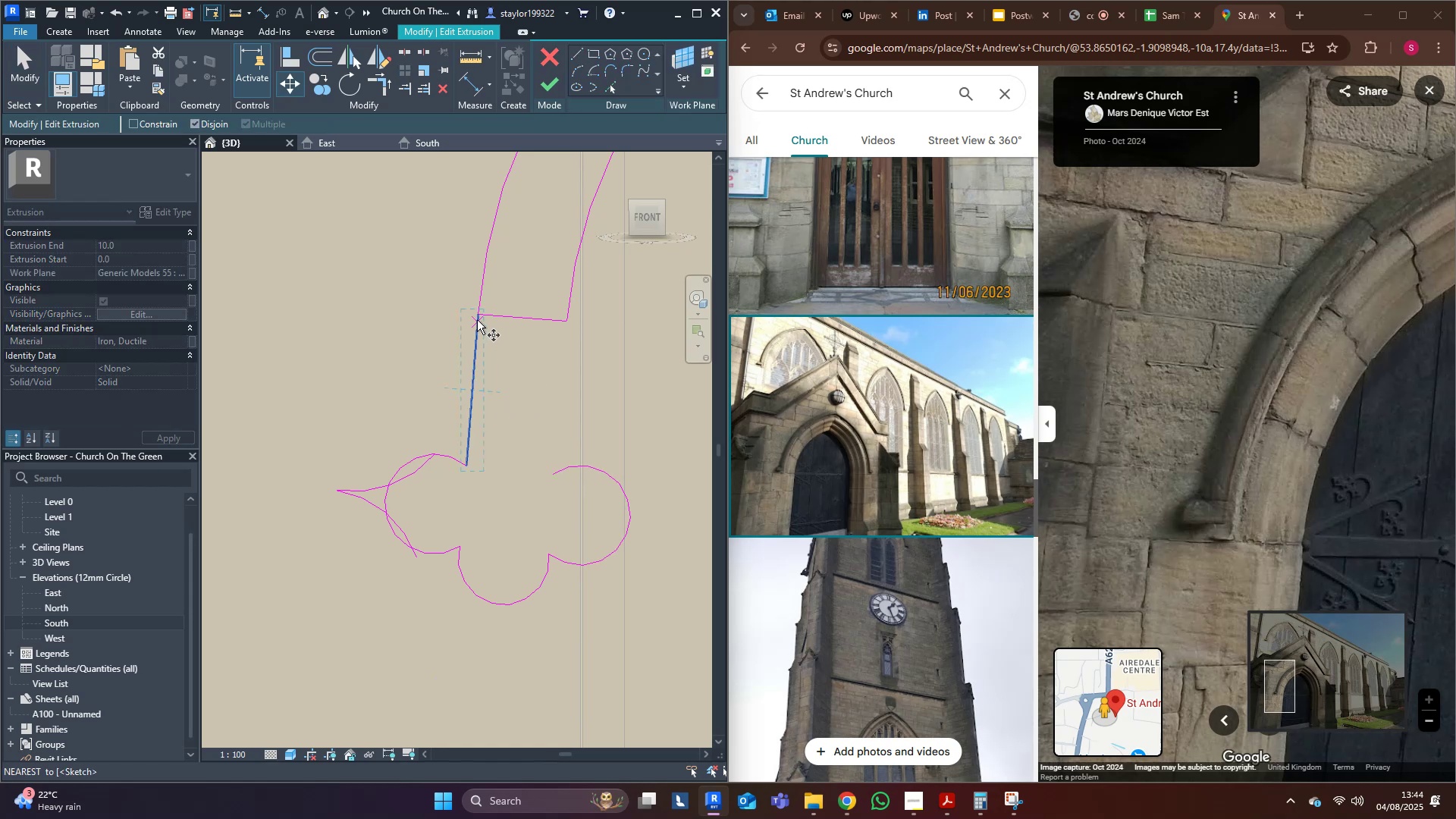 
left_click_drag(start_coordinate=[551, 405], to_coordinate=[447, 380])
 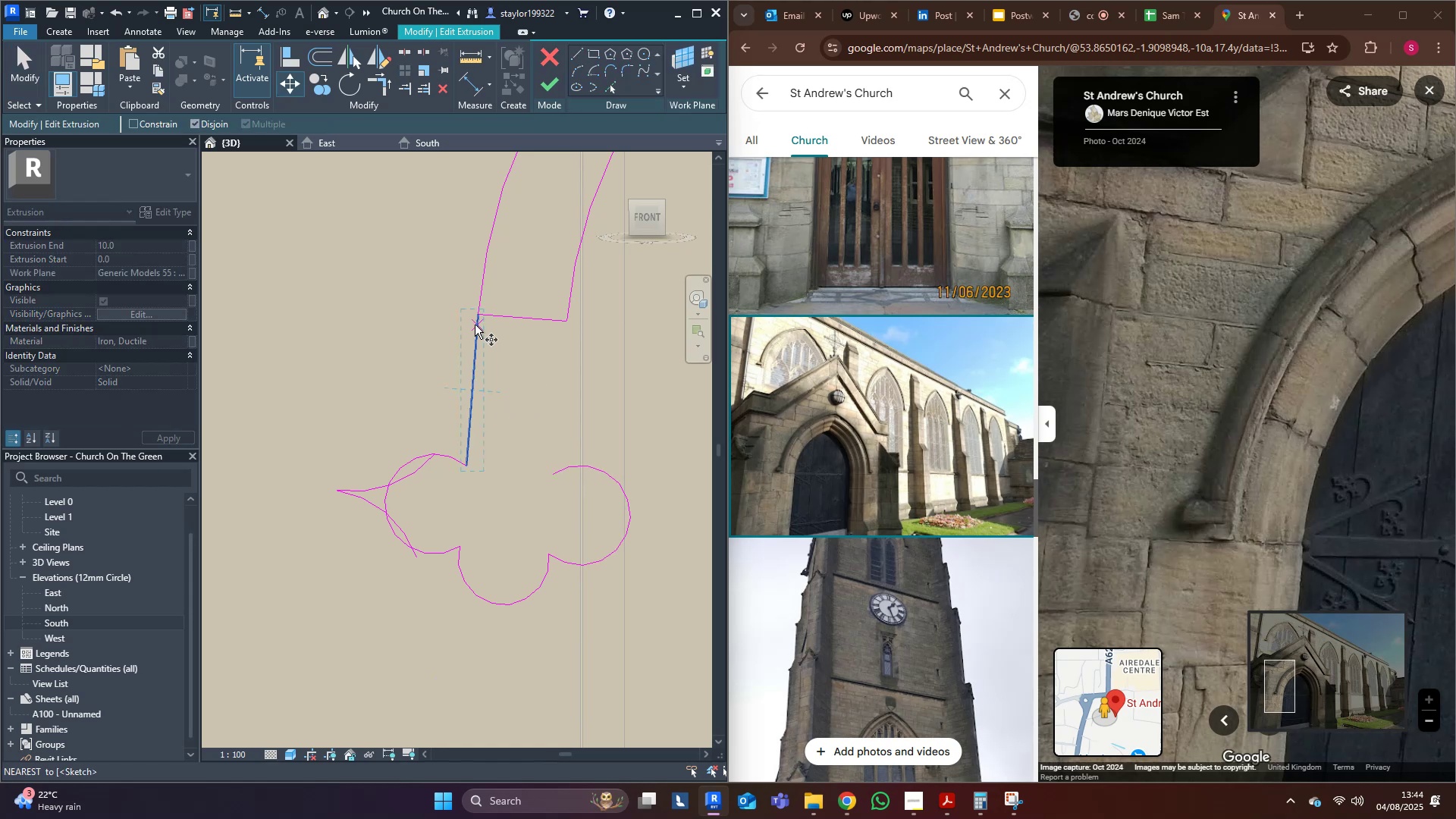 
left_click([479, 315])
 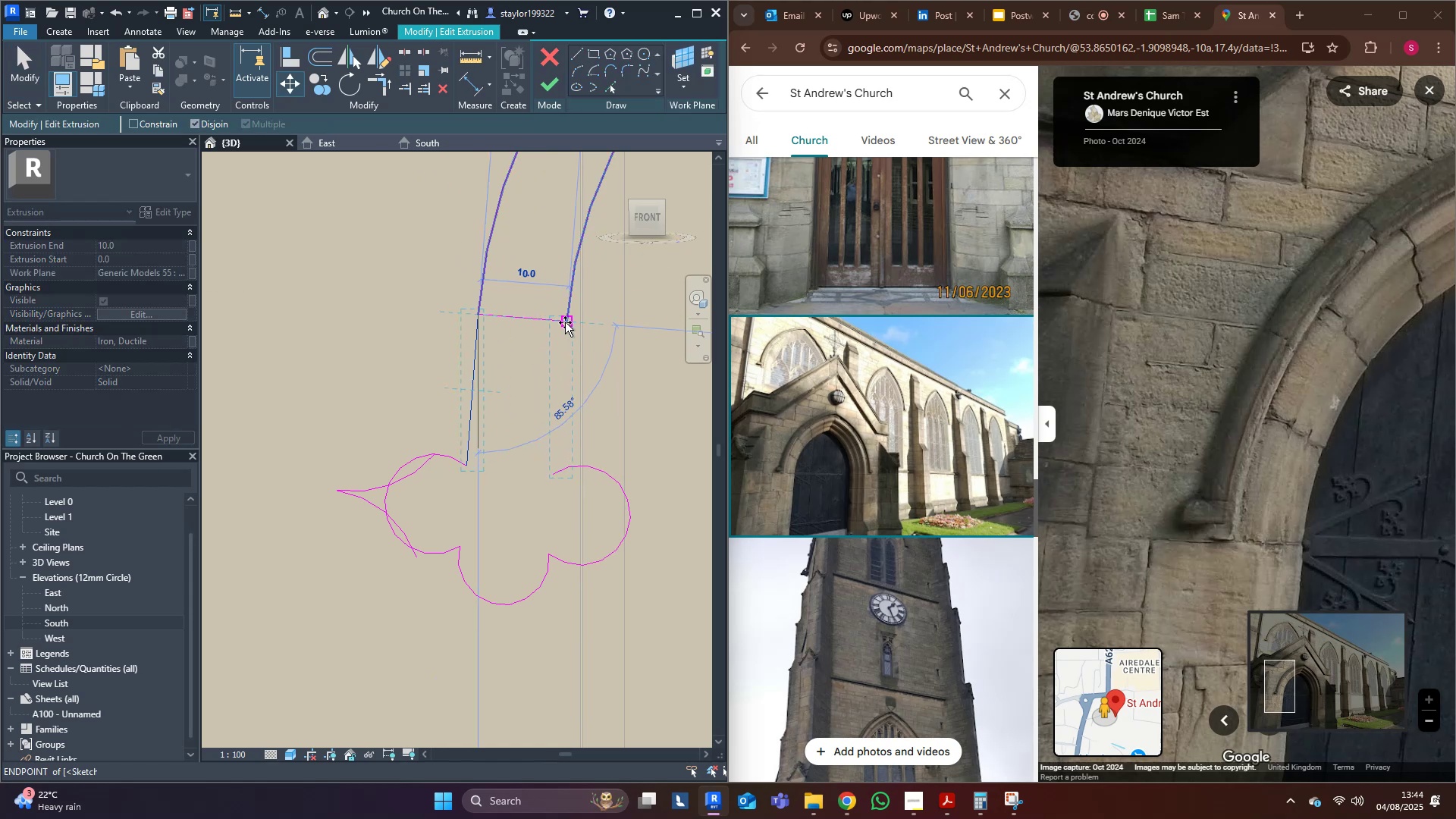 
hold_key(key=ControlLeft, duration=0.59)
left_click([565, 322])
 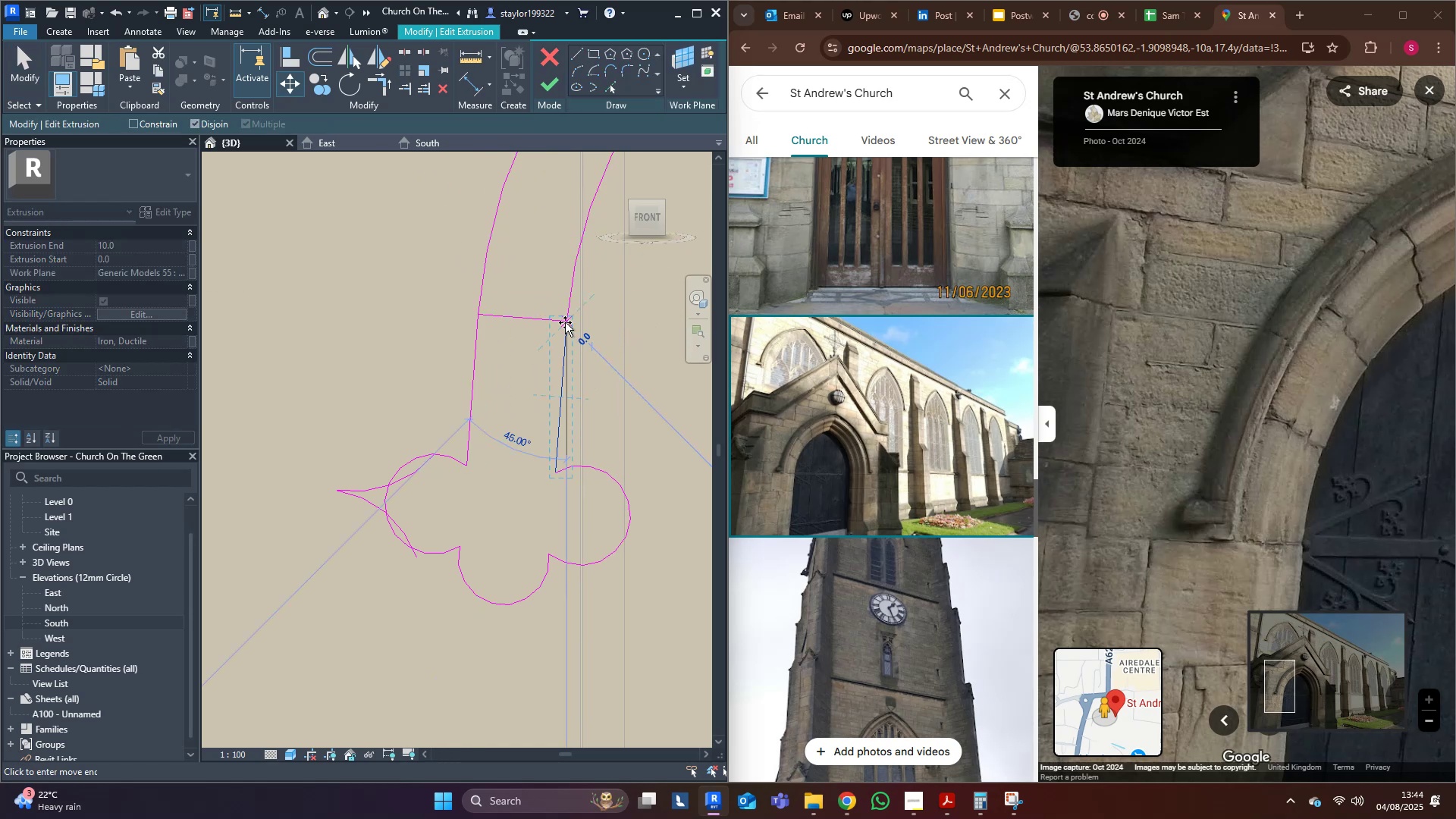 
key(Escape)
 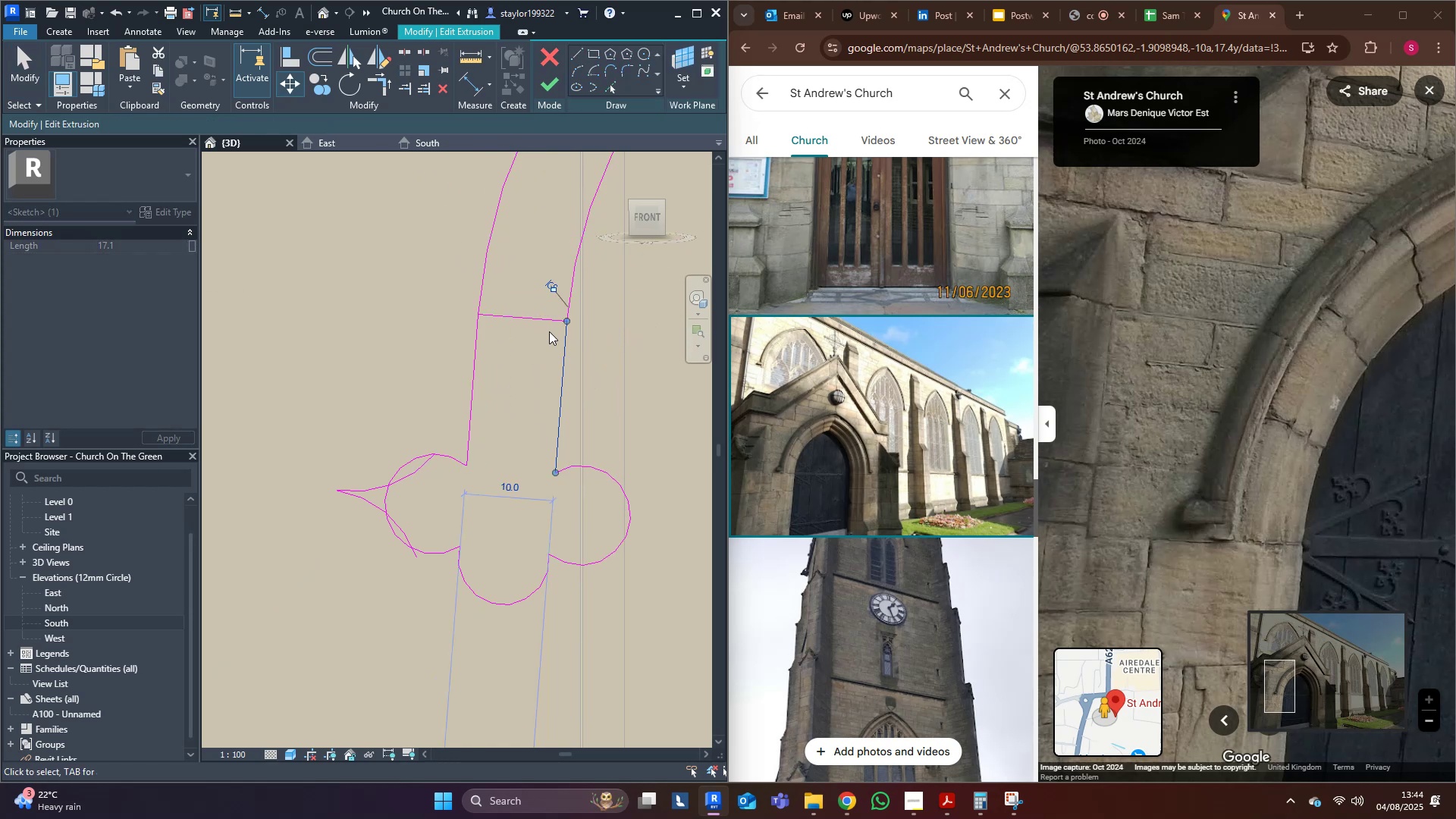 
key(Escape)
 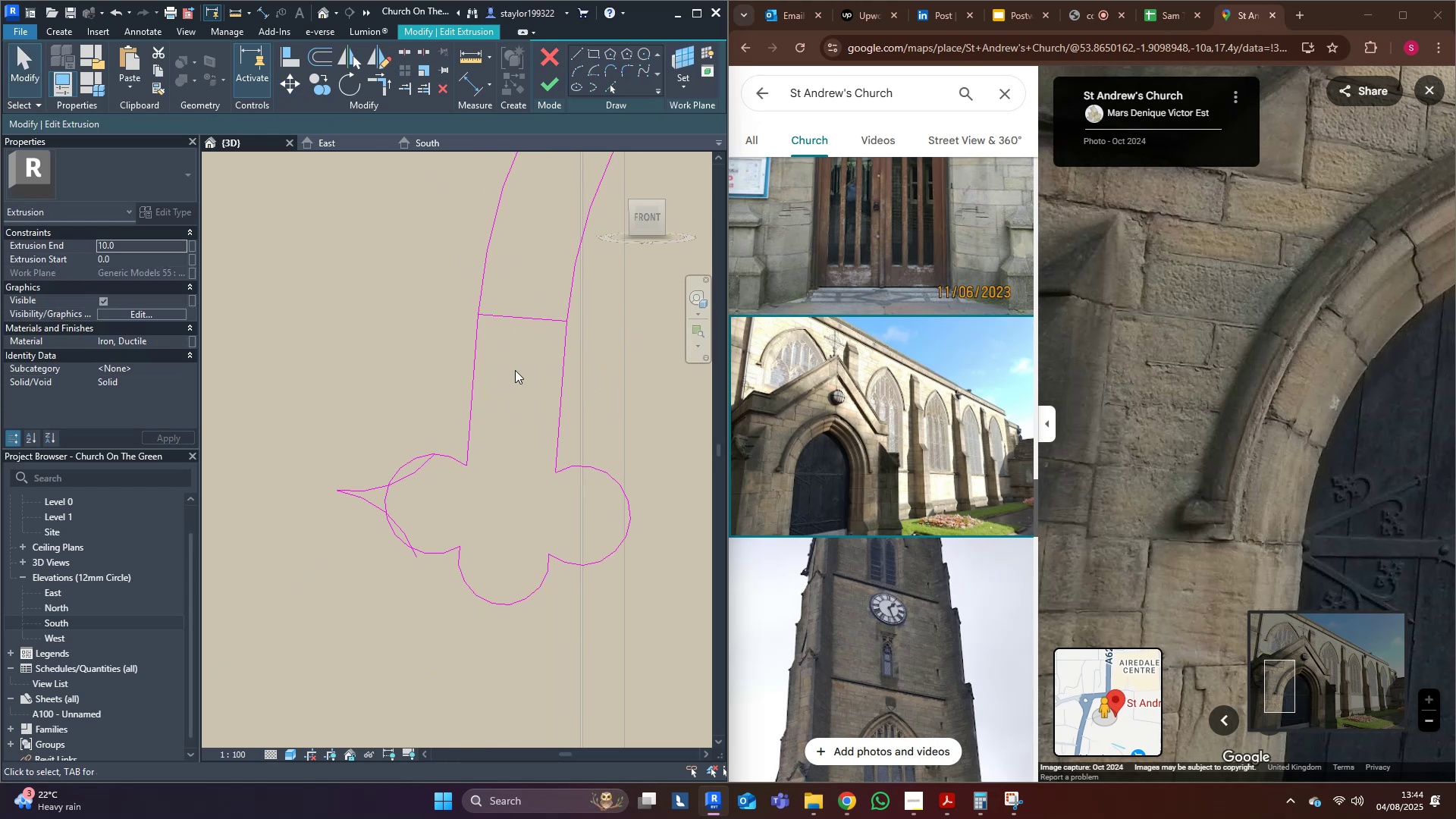 
left_click([515, 370])
 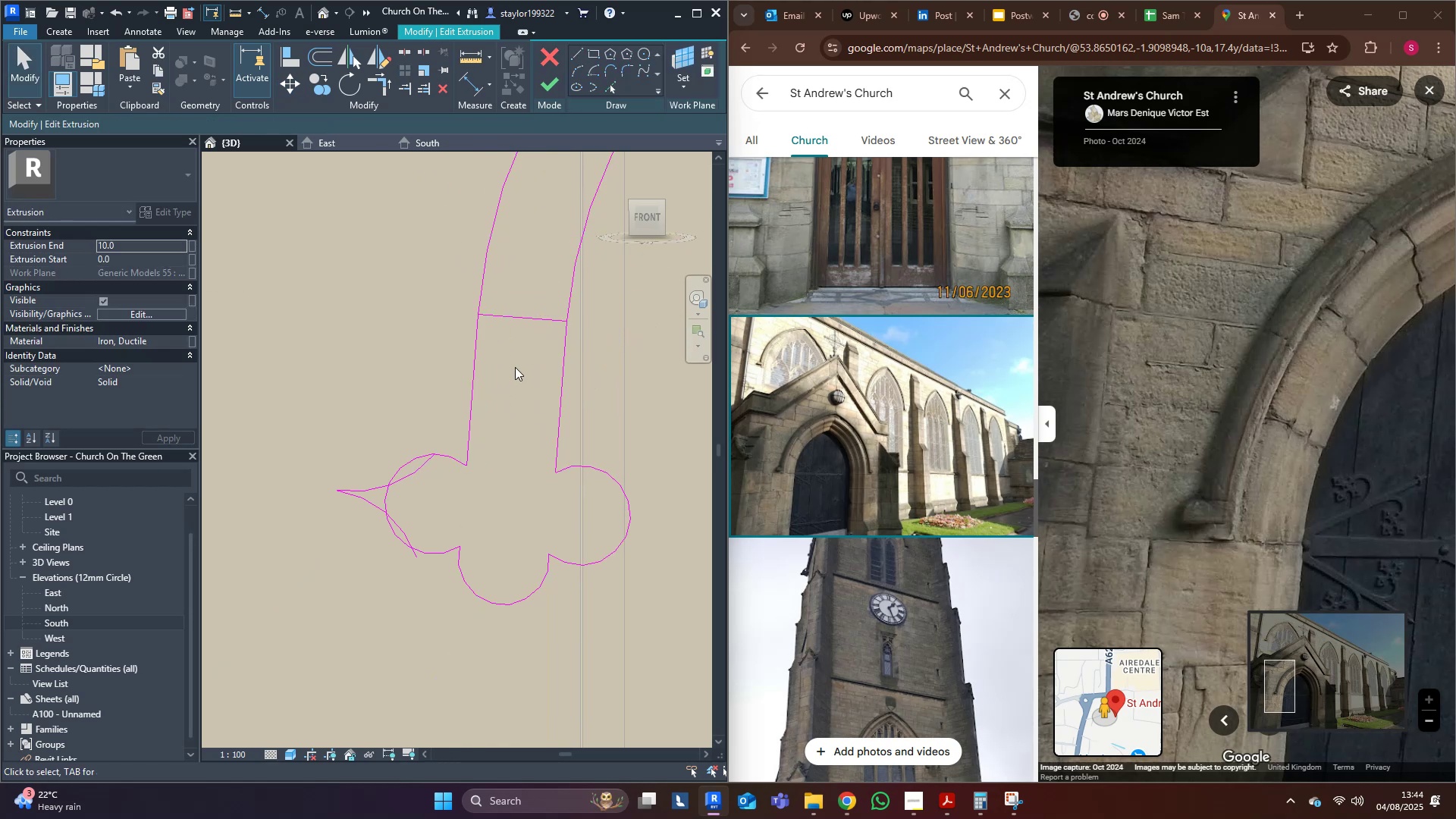 
key(Escape)
 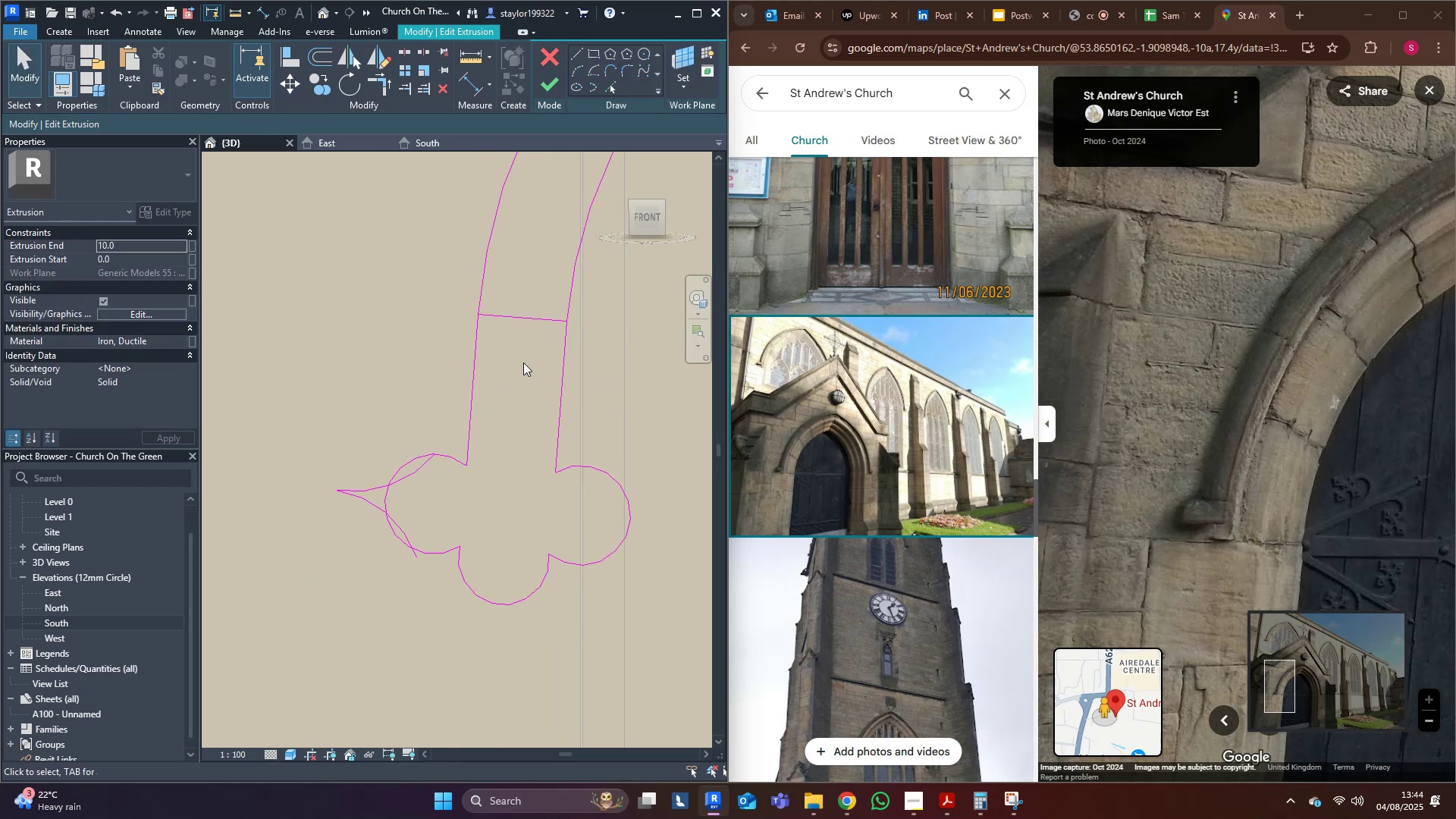 
left_click_drag(start_coordinate=[526, 366], to_coordinate=[510, 310])
 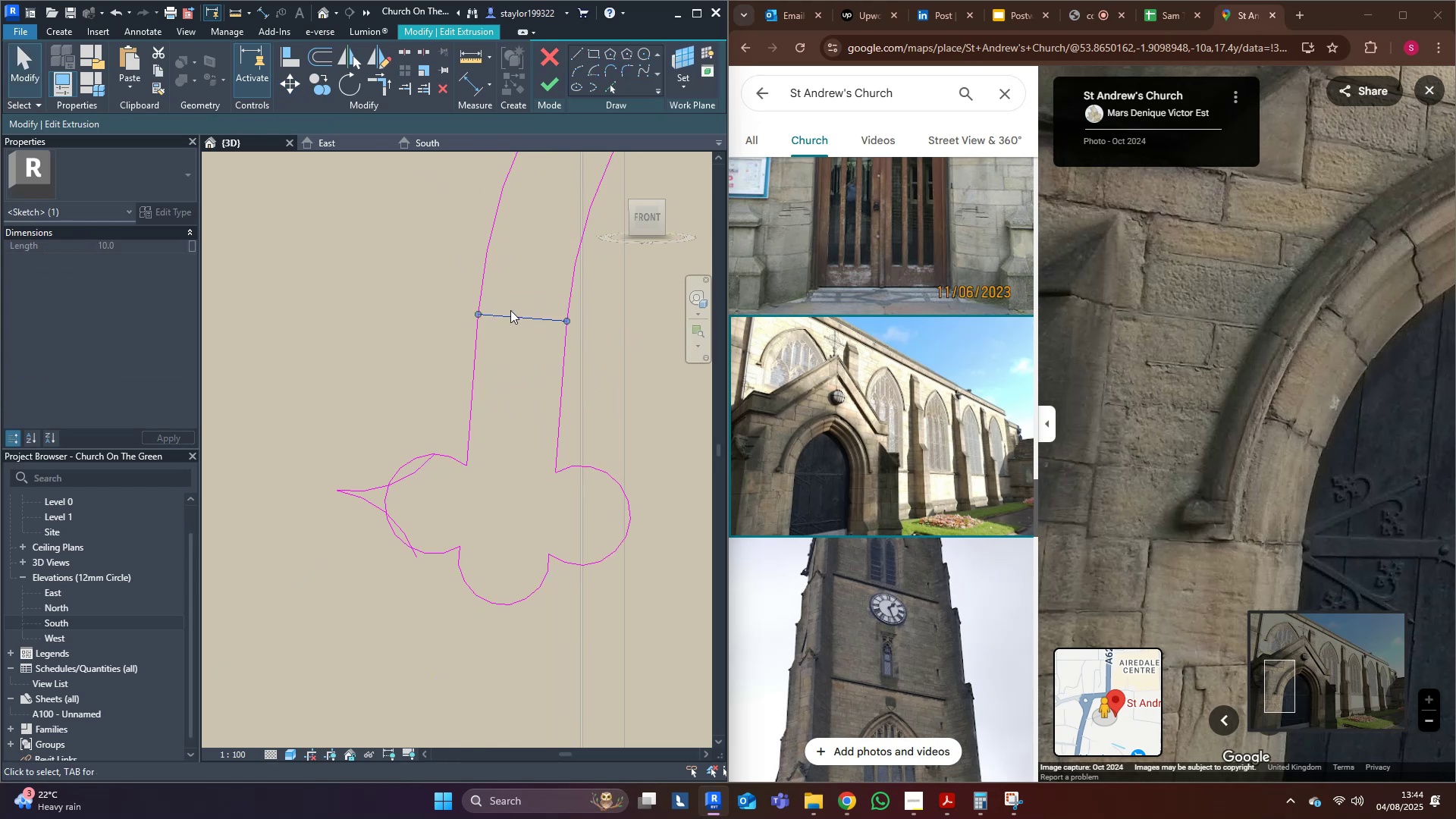 
key(Delete)
 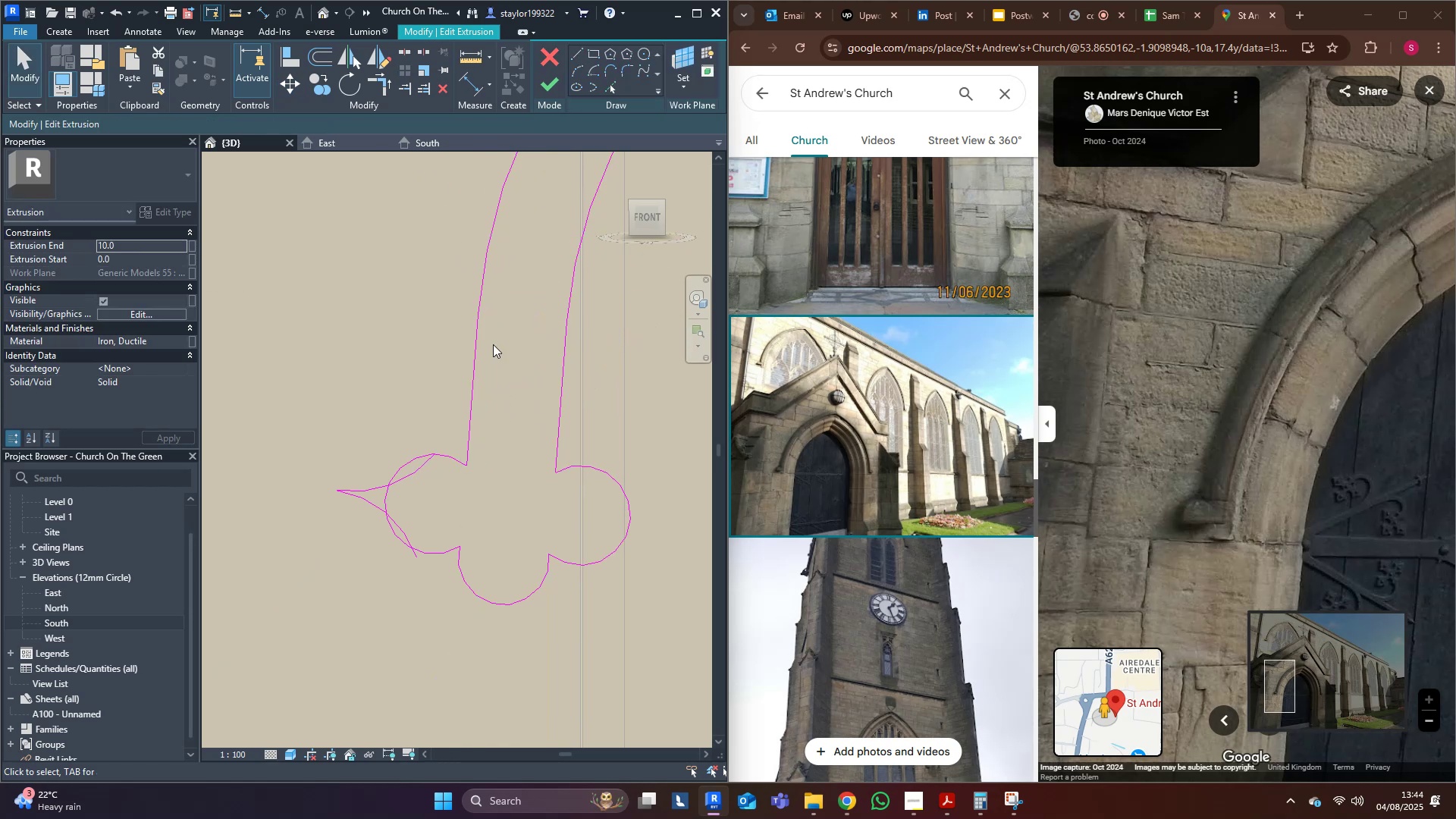 
scroll: coordinate [453, 542], scroll_direction: down, amount: 5.0
 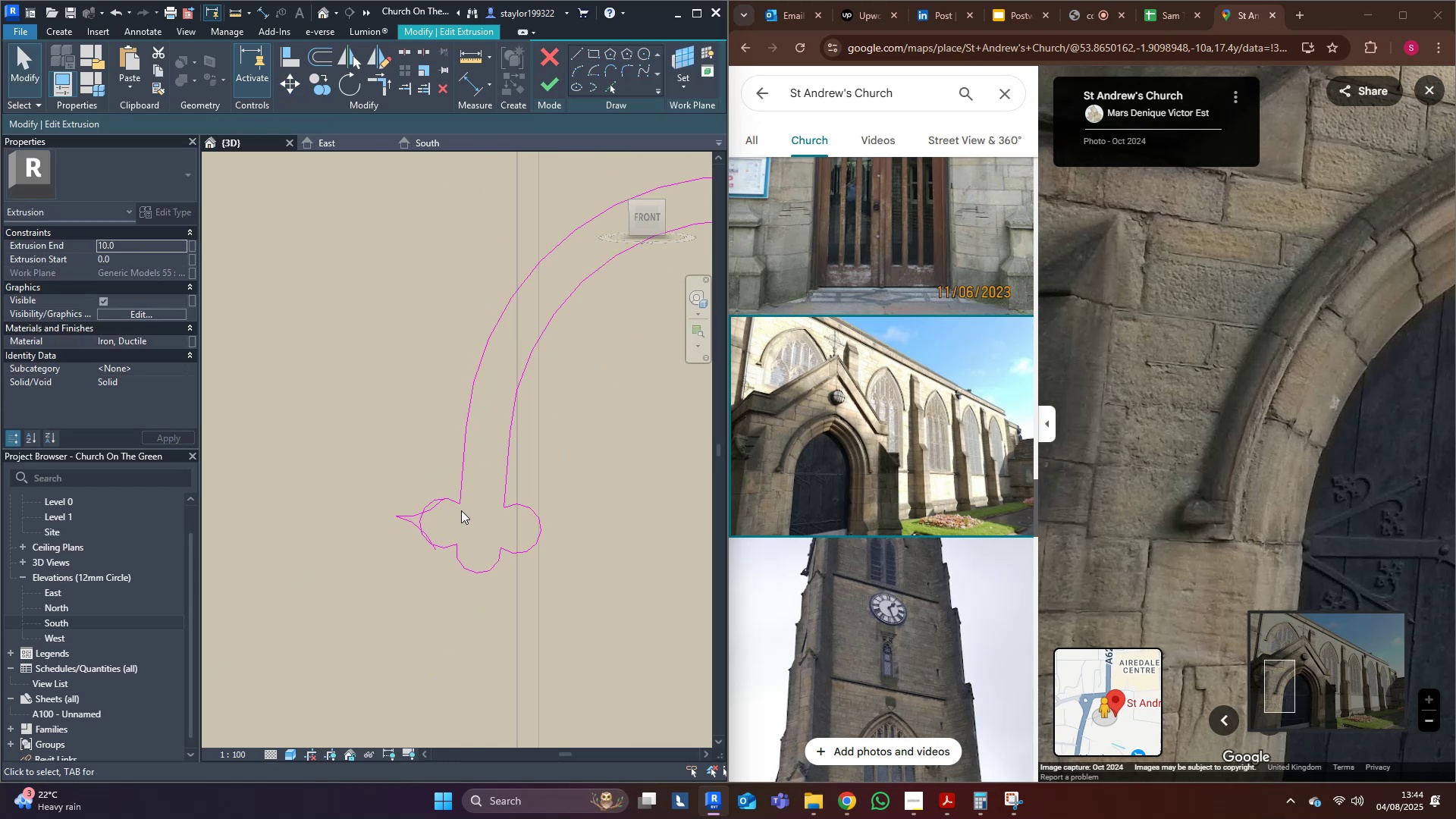 
scroll: coordinate [455, 560], scroll_direction: up, amount: 4.0
 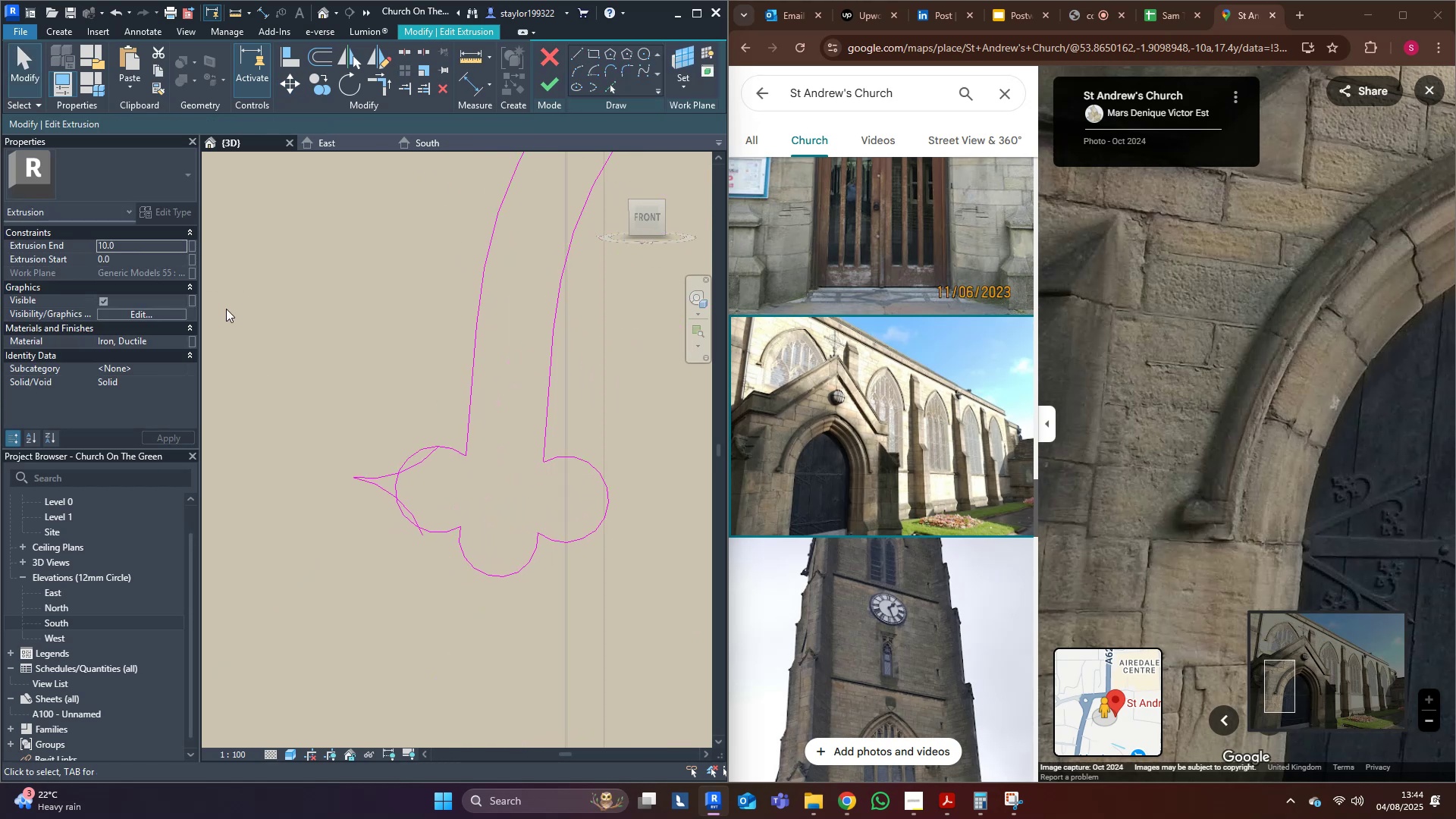 
left_click_drag(start_coordinate=[306, 420], to_coordinate=[625, 616])
 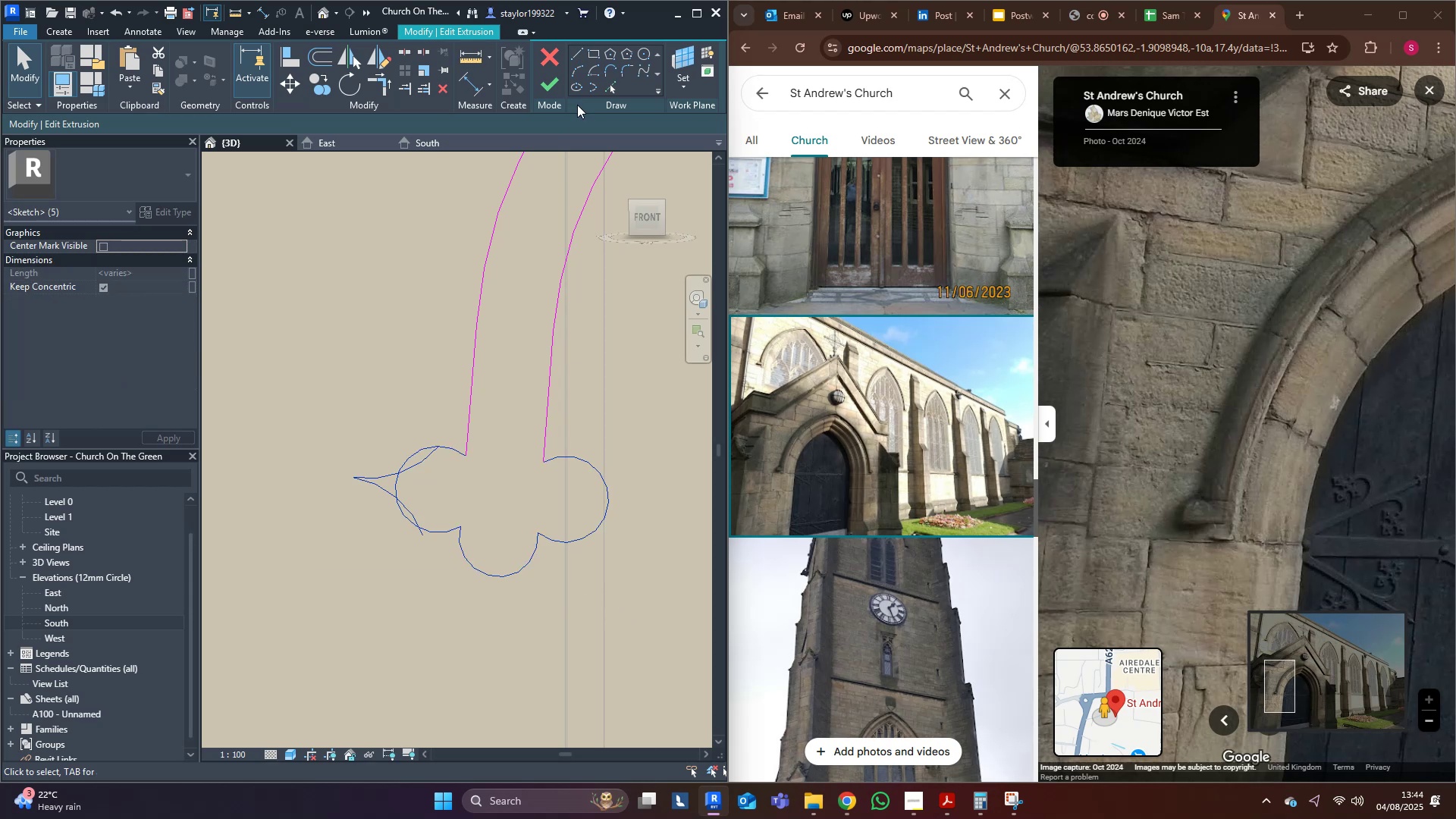 
key(Delete)
 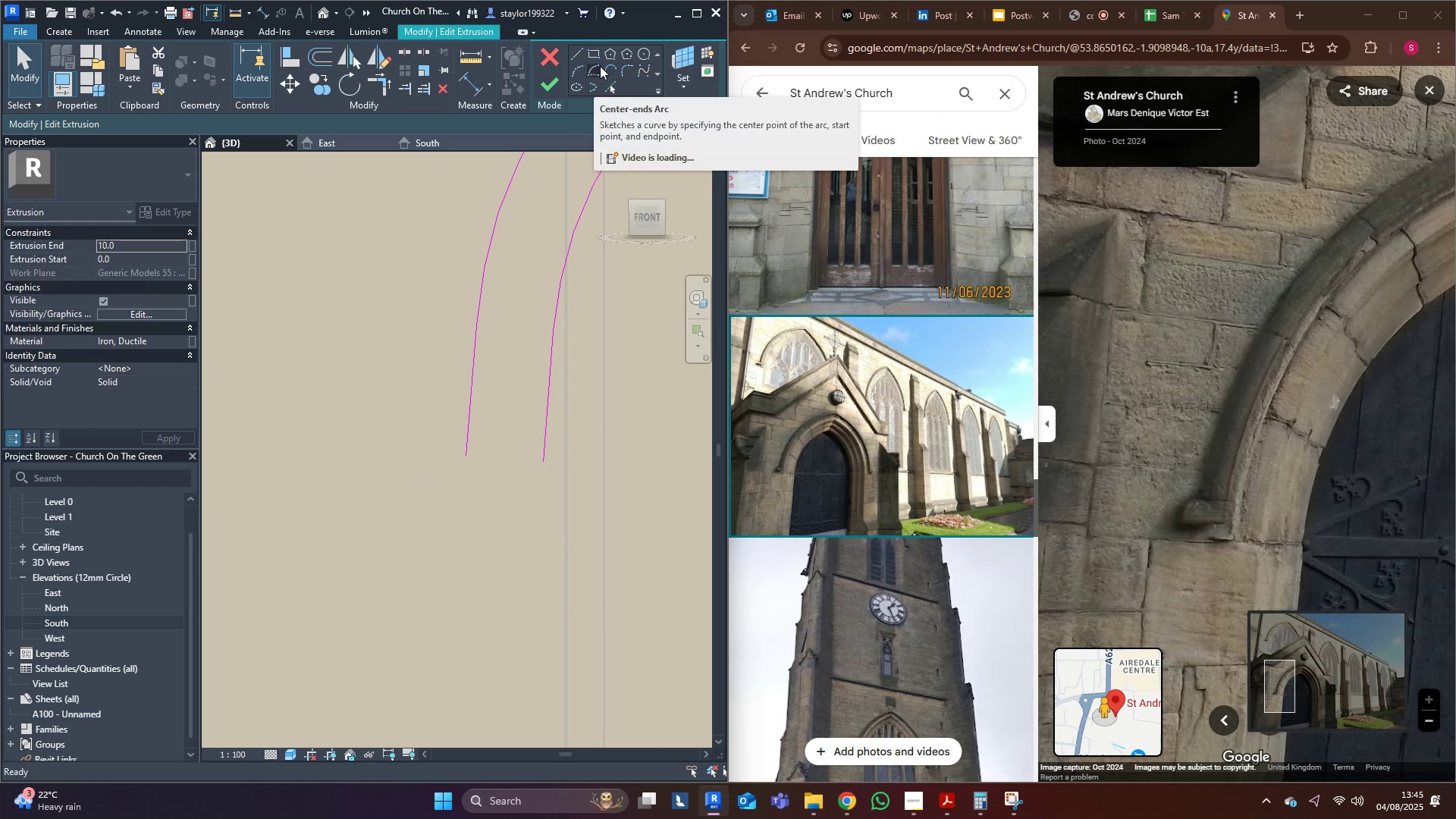 
wait(9.26)
 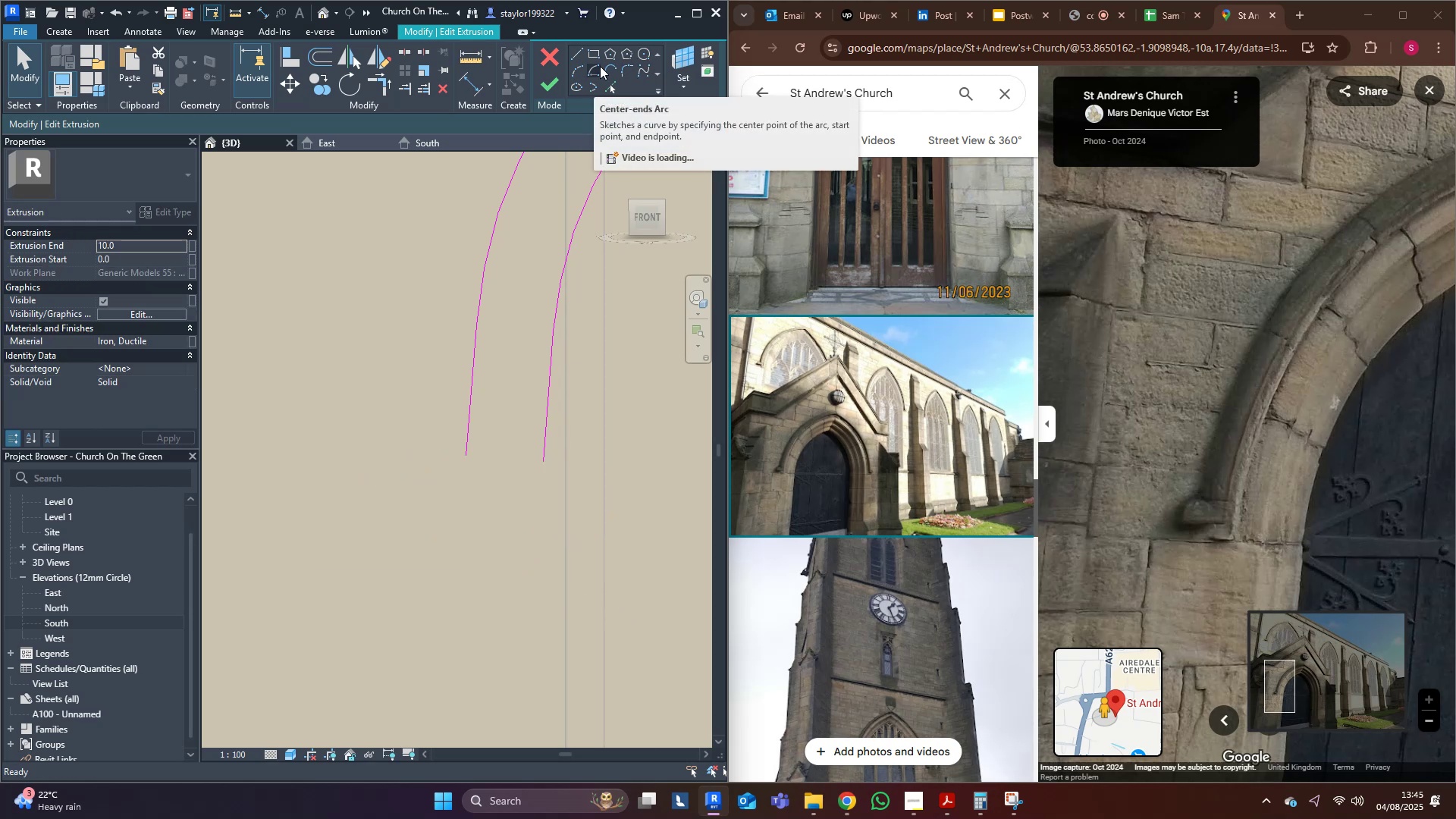 
left_click([614, 51])
 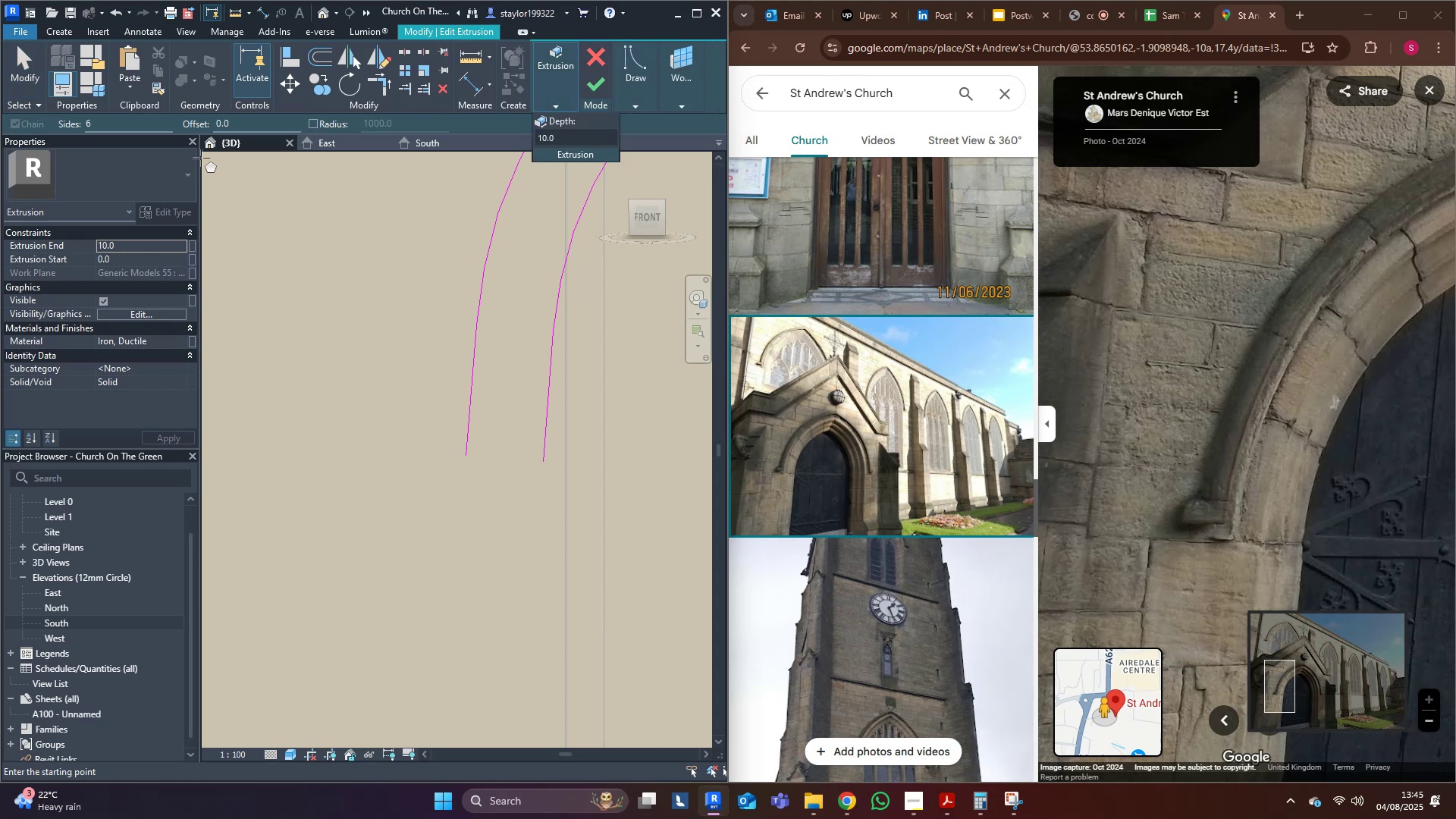 
left_click_drag(start_coordinate=[113, 118], to_coordinate=[57, 124])
 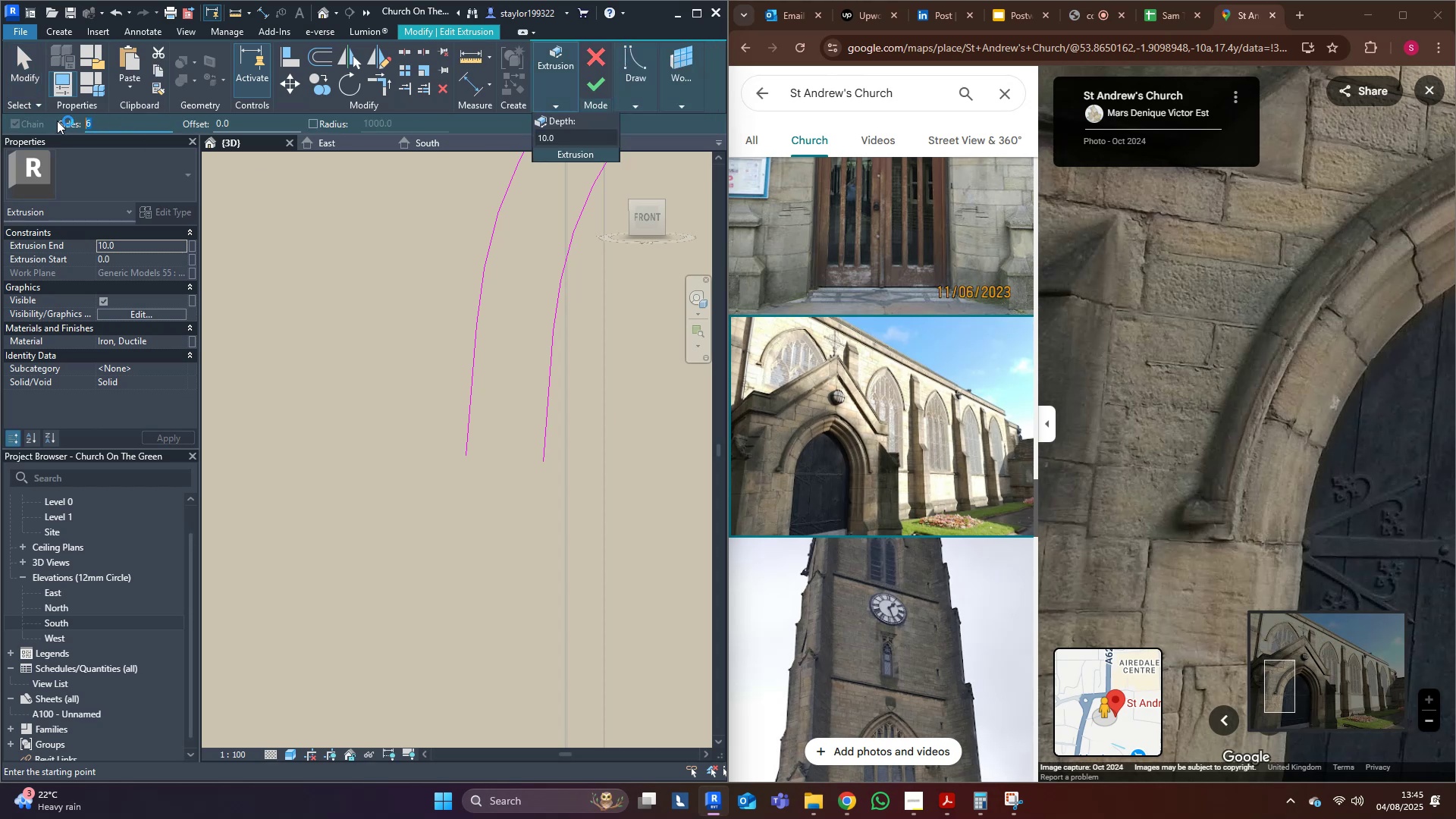 
key(4)
 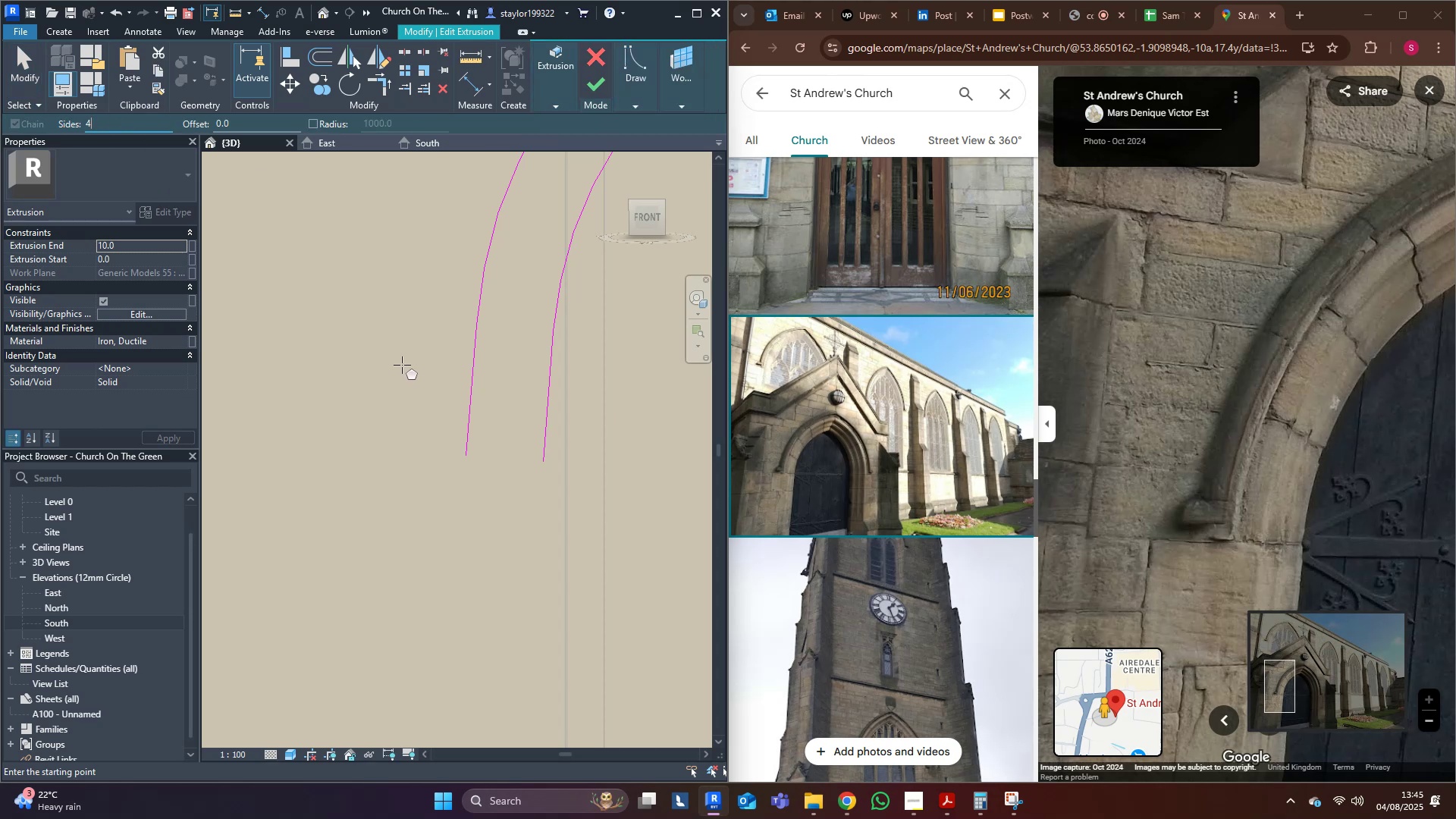 
middle_click([402, 365])
 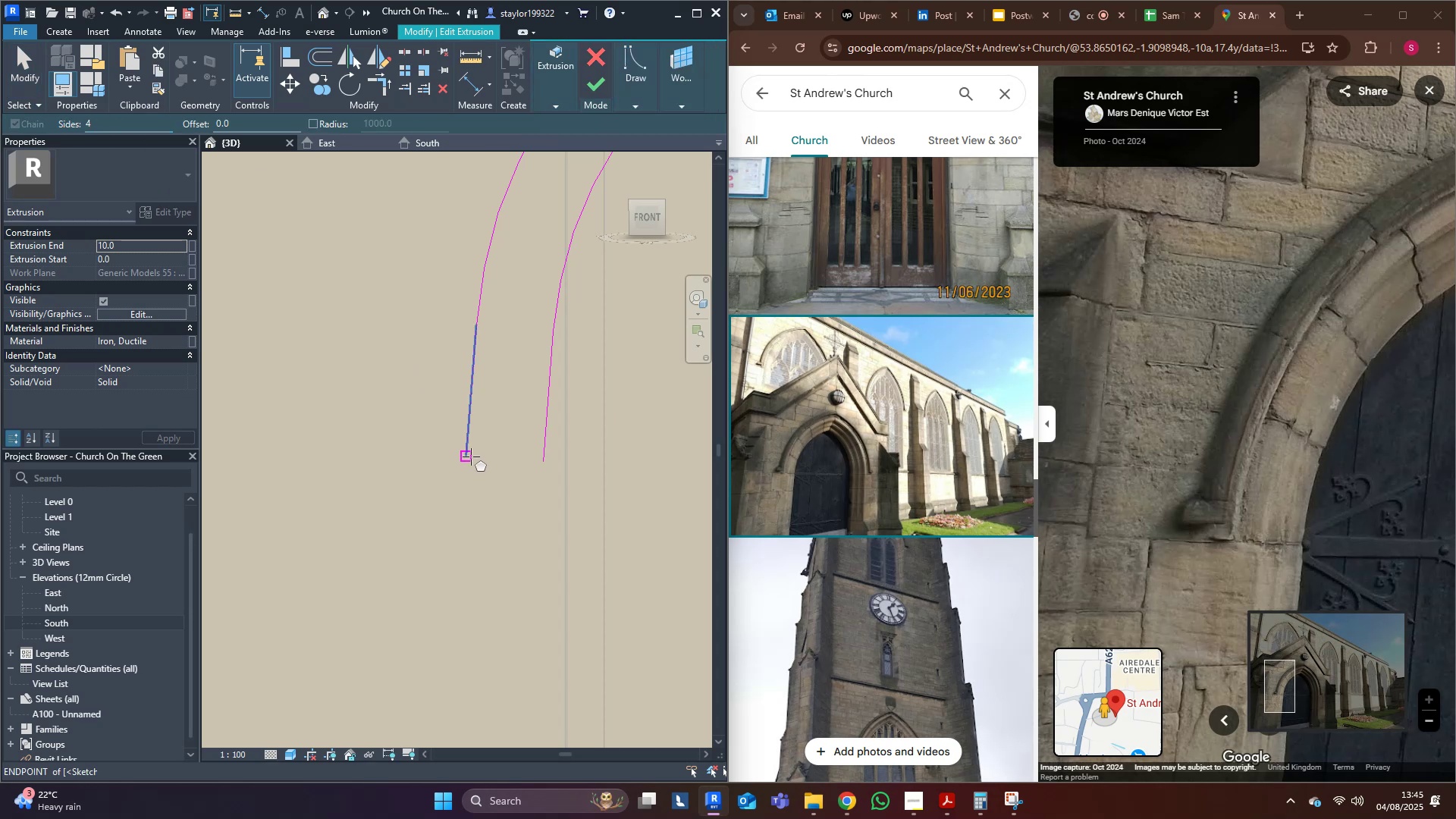 
left_click([470, 456])
 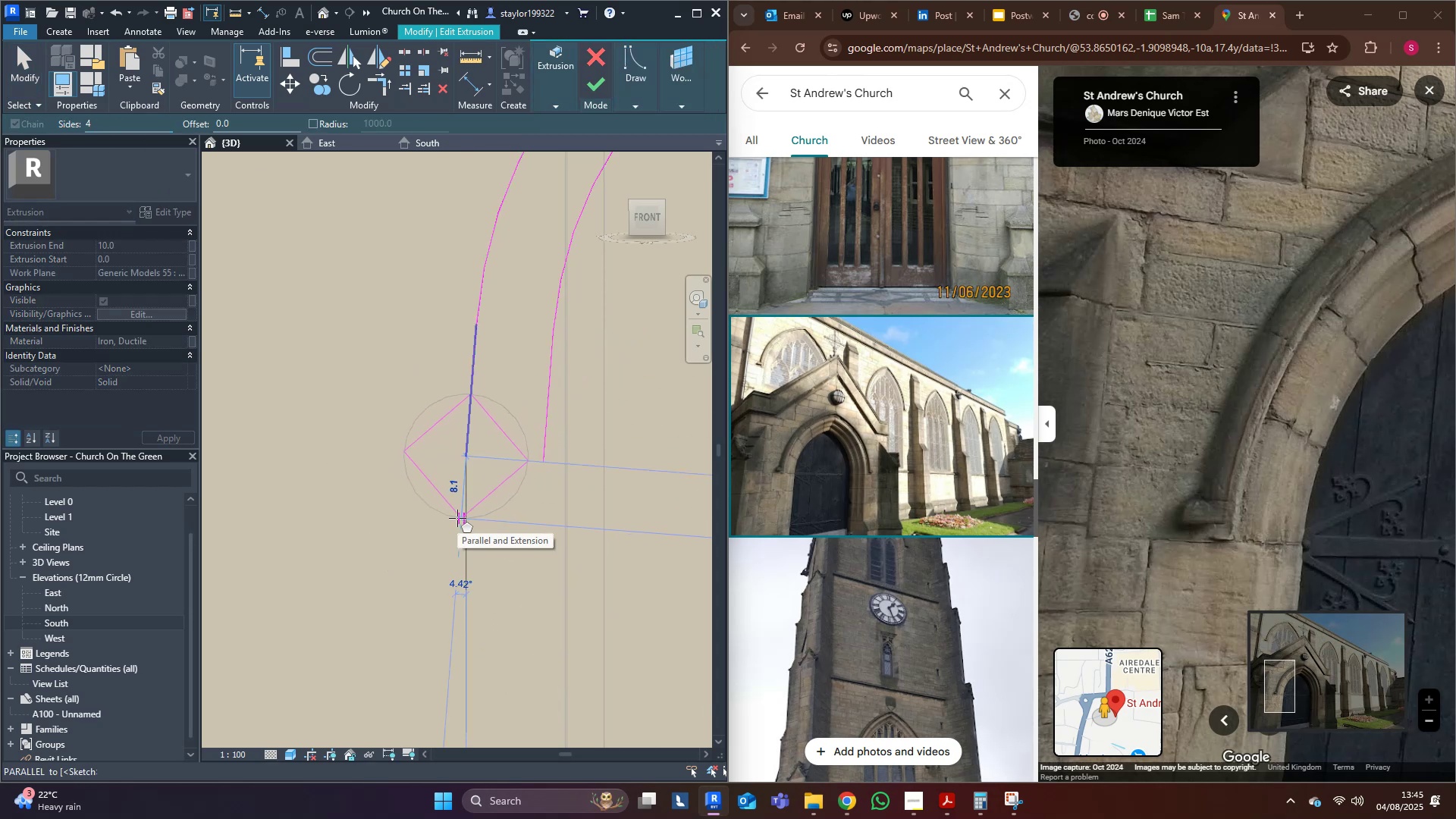 
wait(5.61)
 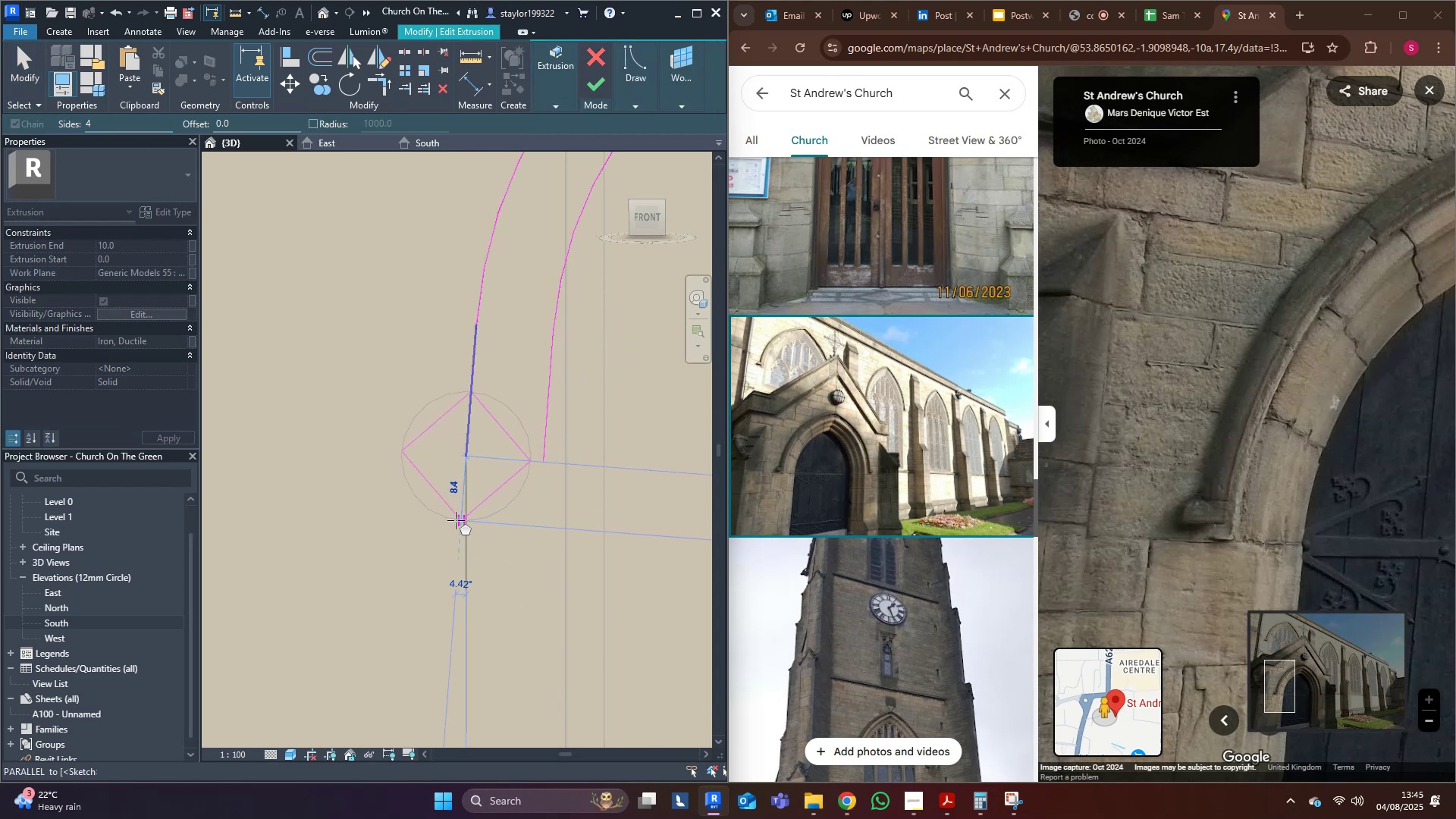 
left_click([457, 518])
 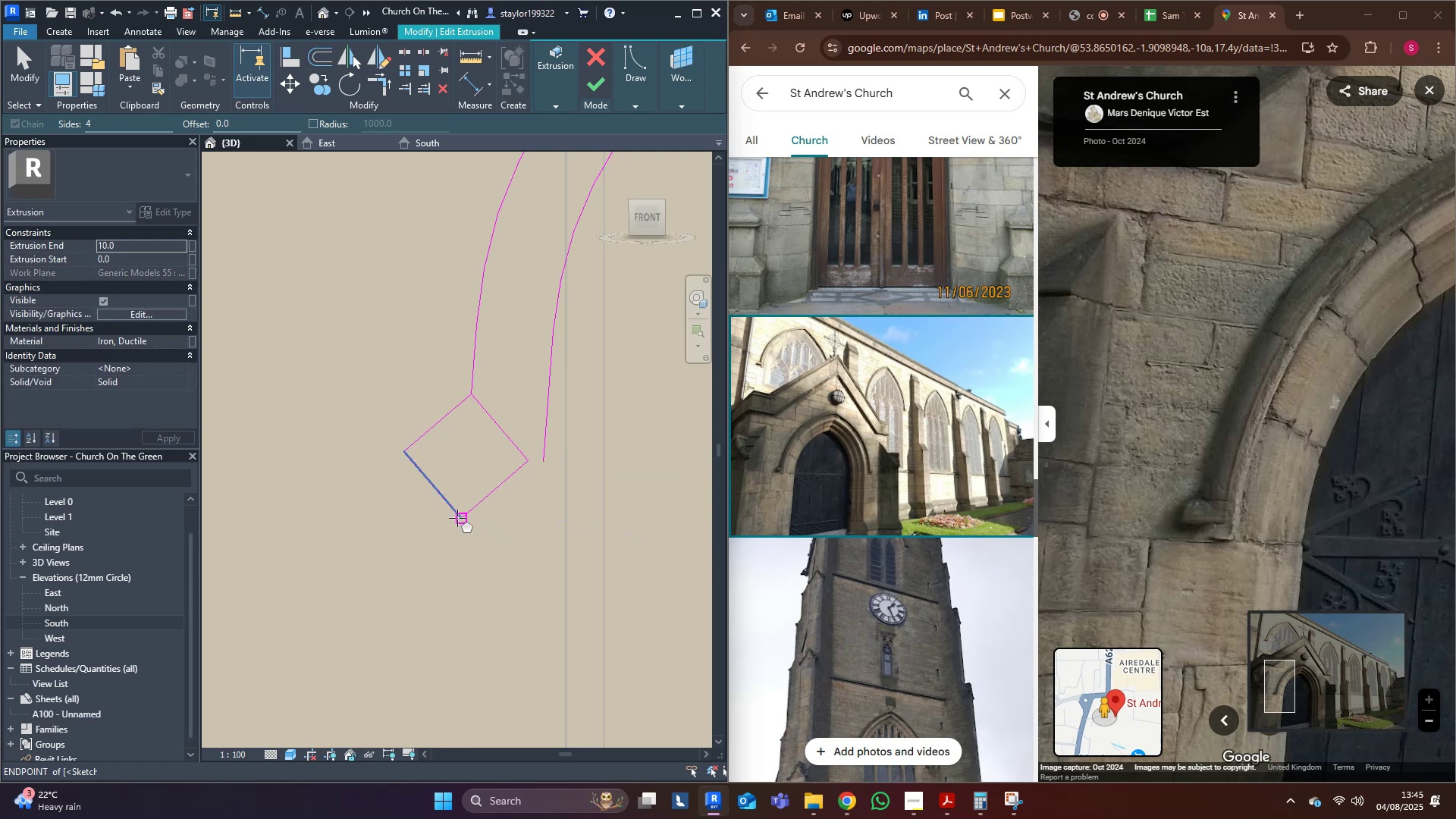 
key(Escape)
 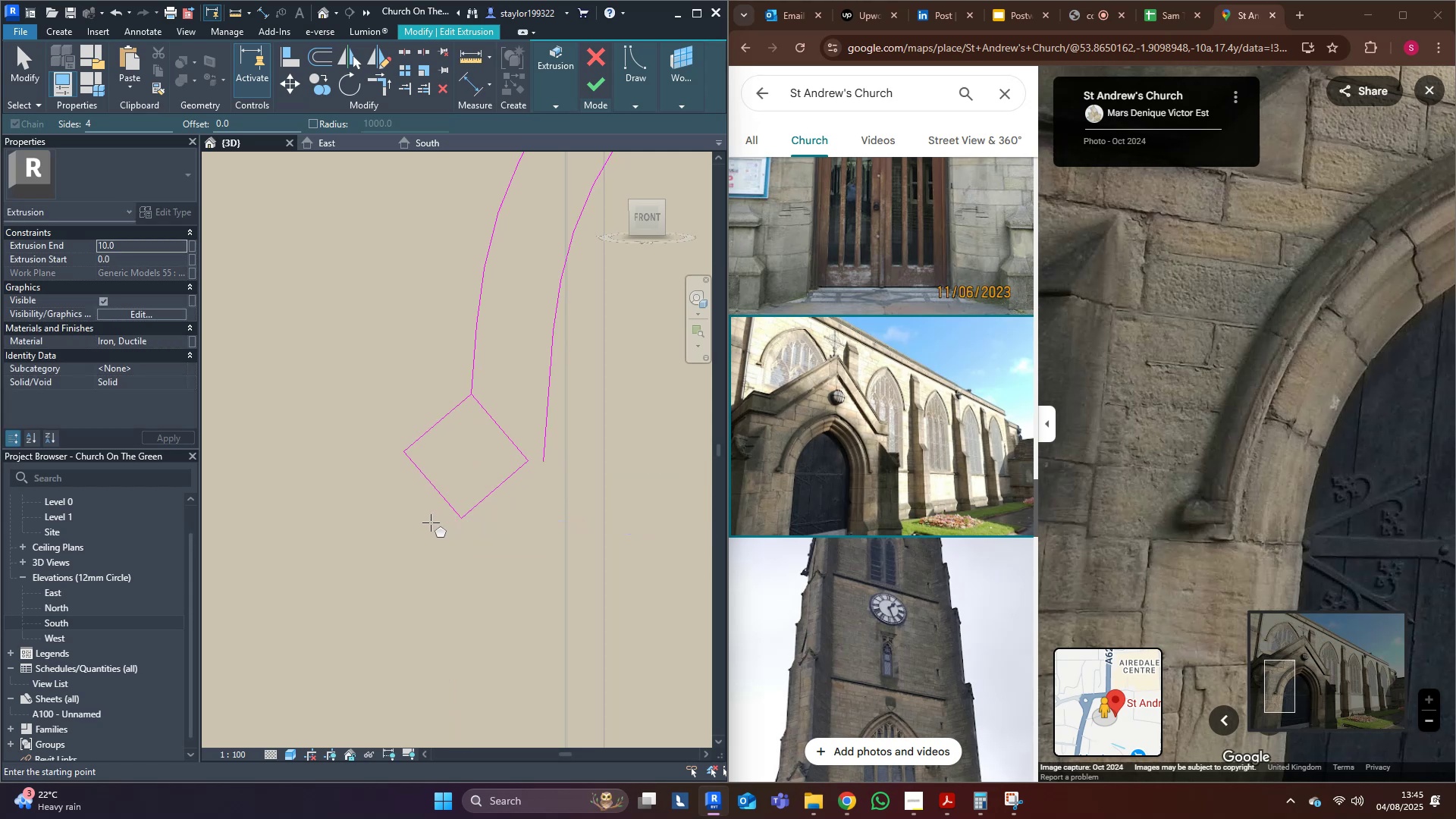 
hold_key(key=Escape, duration=10.66)
 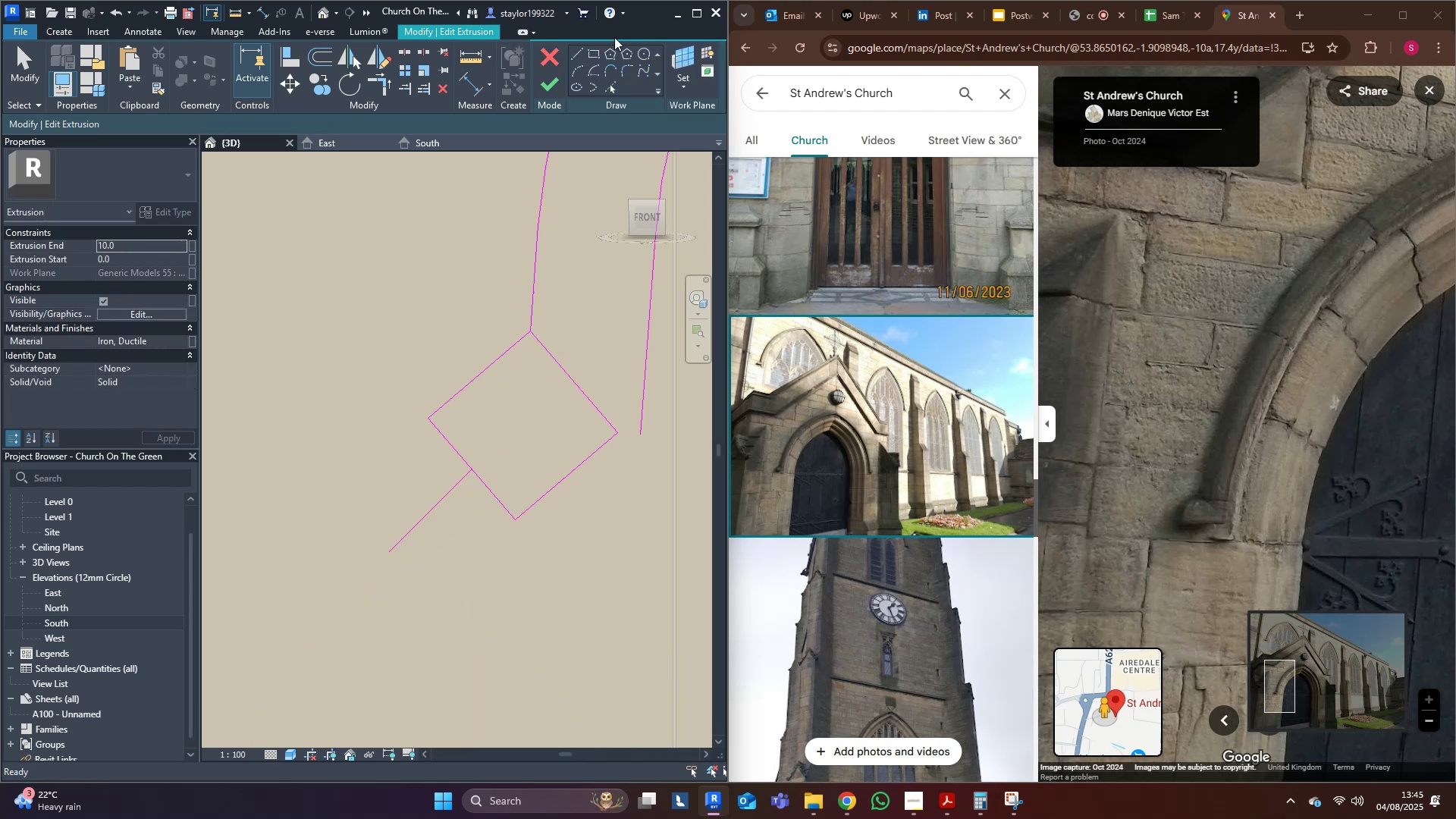 
middle_click([431, 522])
 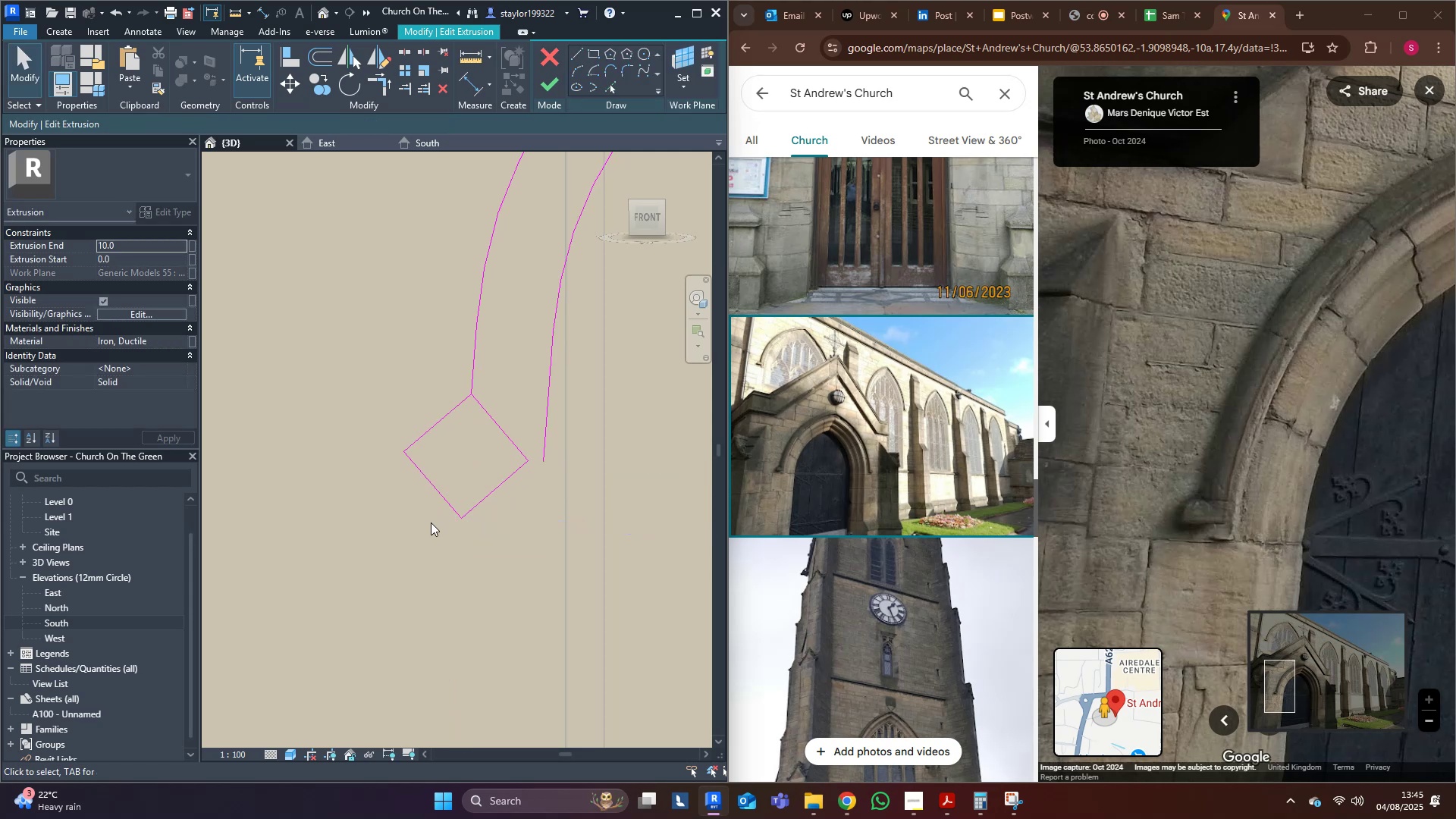 
hold_key(key=M, duration=18.55)
 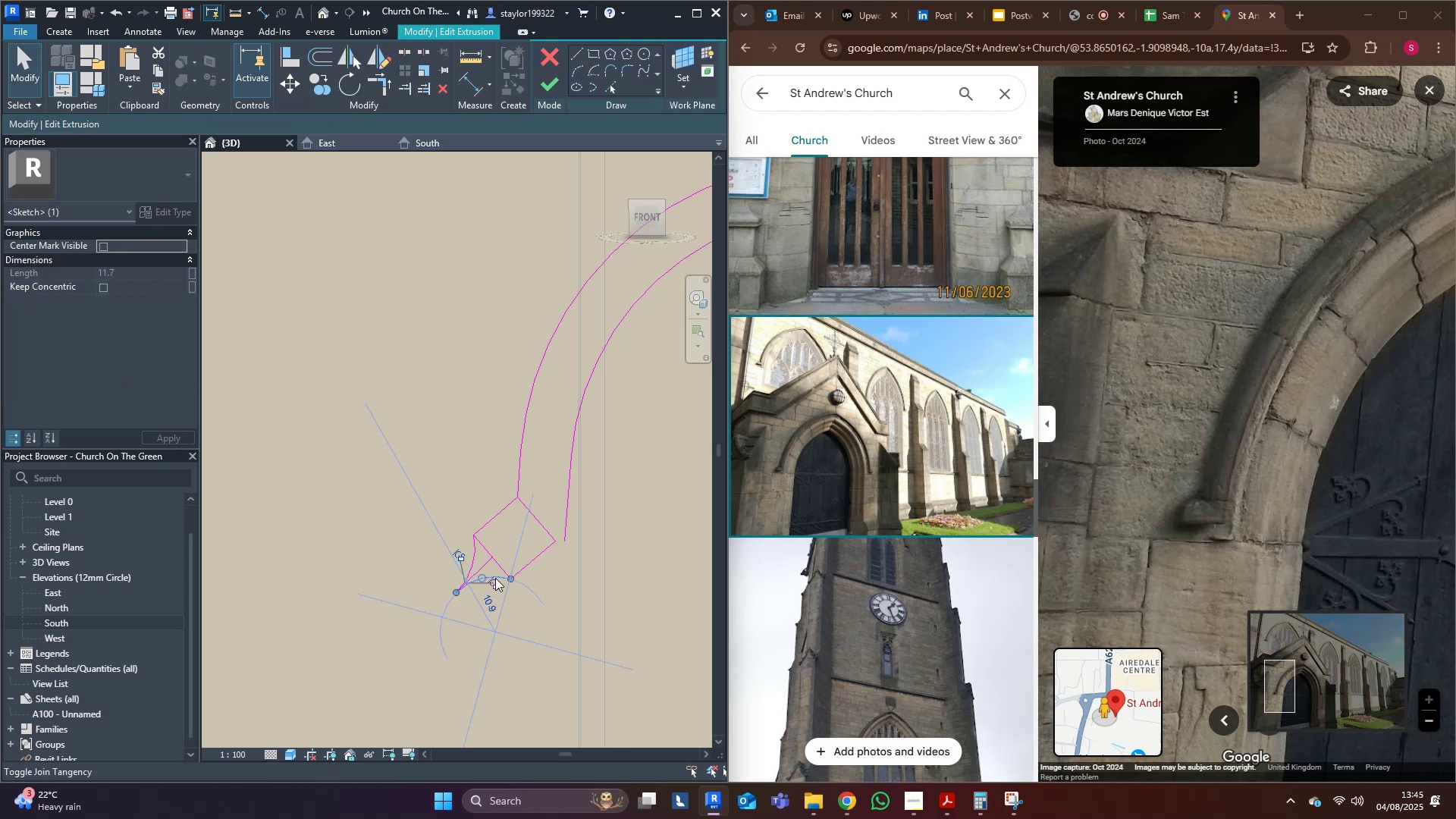 
key(D)
 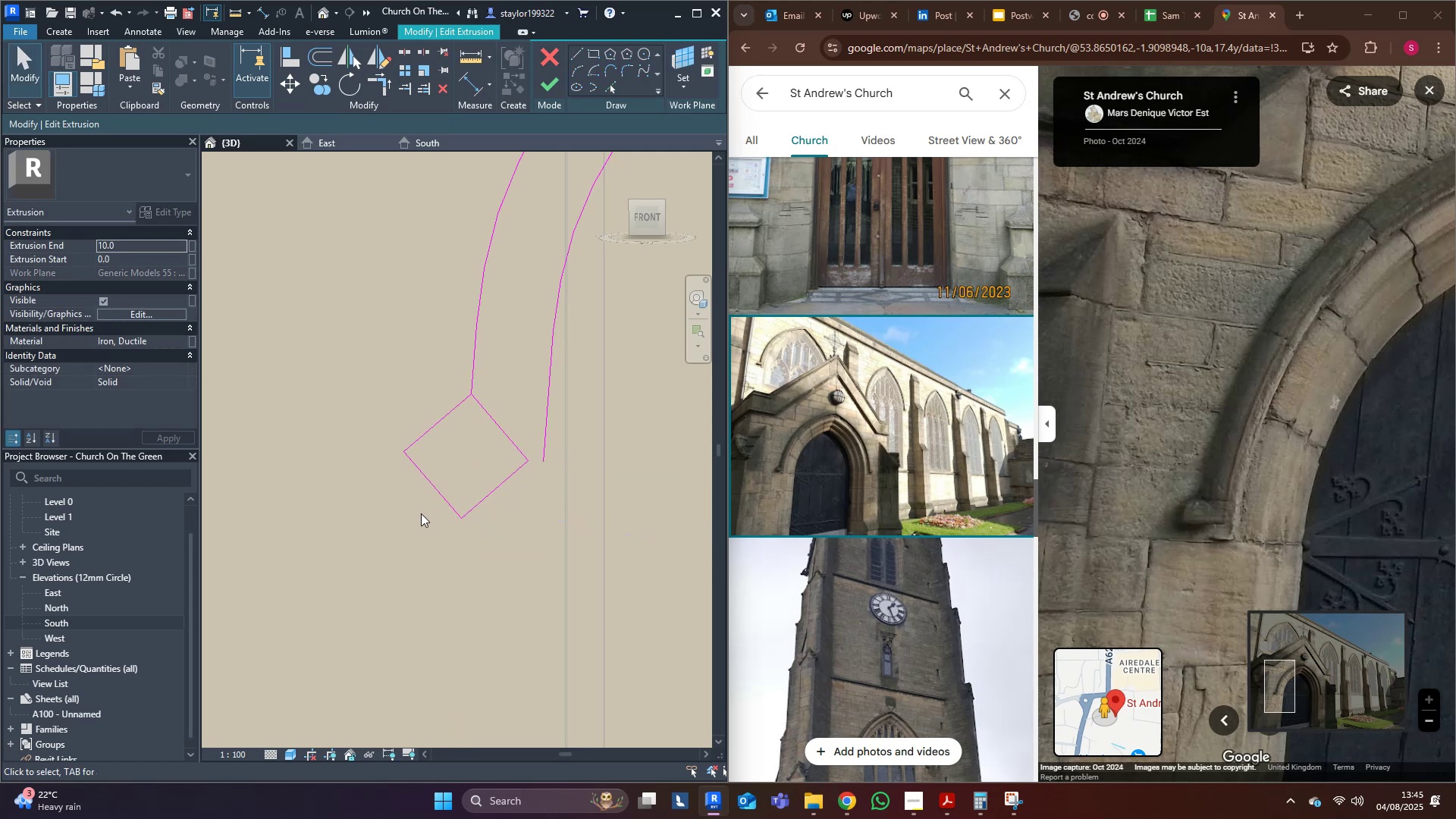 
scroll: coordinate [357, 515], scroll_direction: up, amount: 3.0
 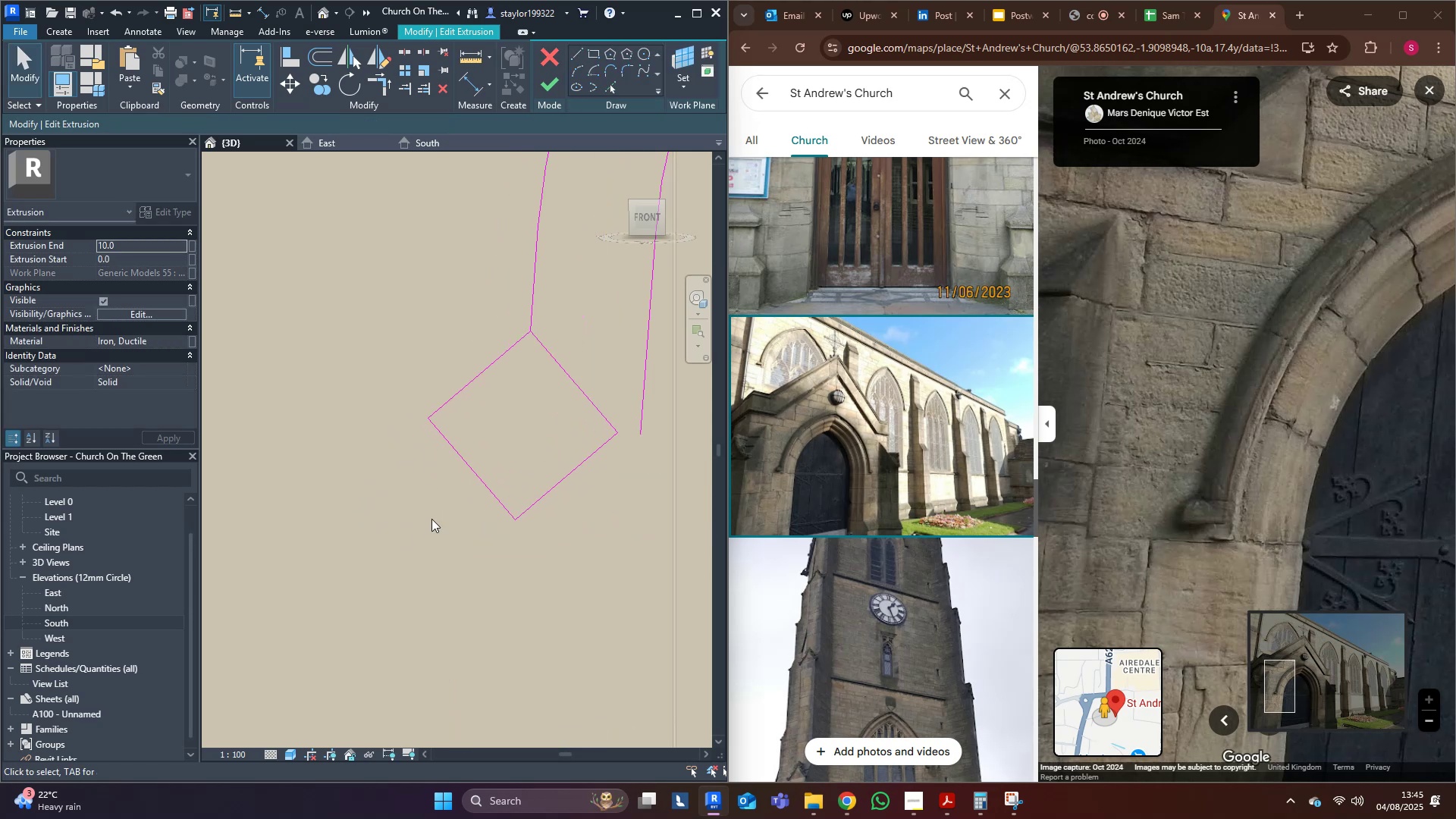 
left_click([576, 58])
 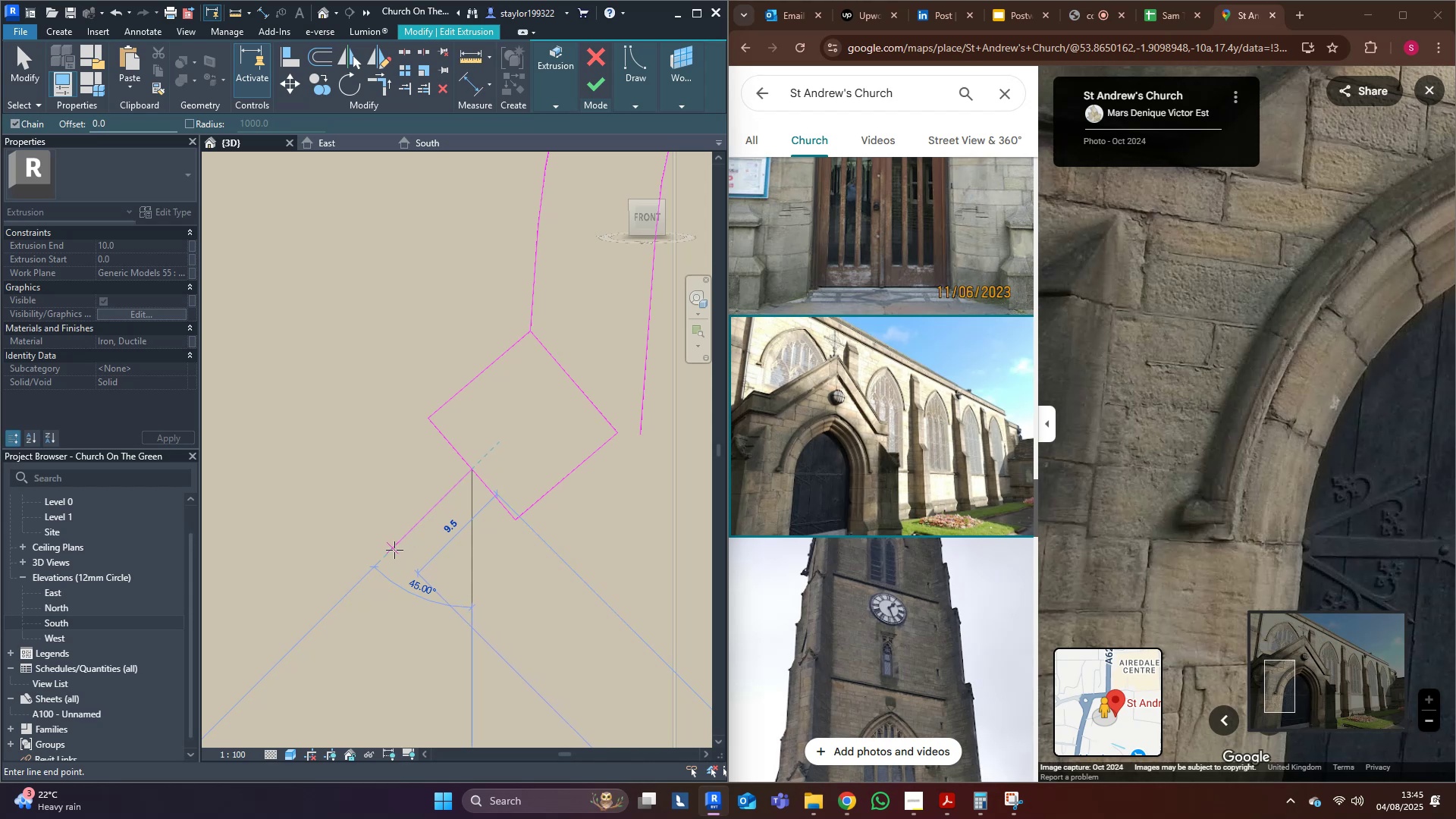 
left_click([384, 550])
 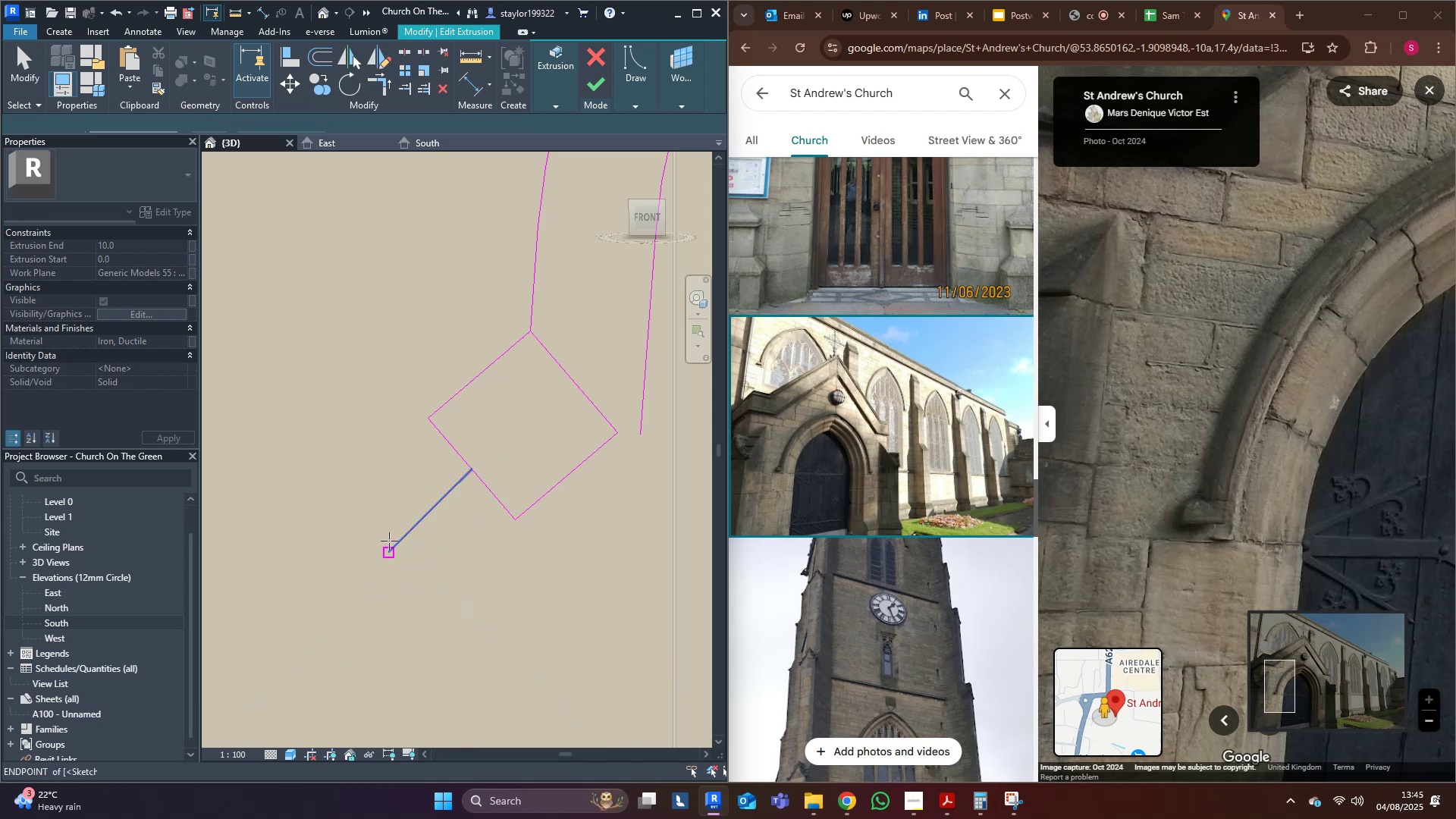 
key(Escape)
 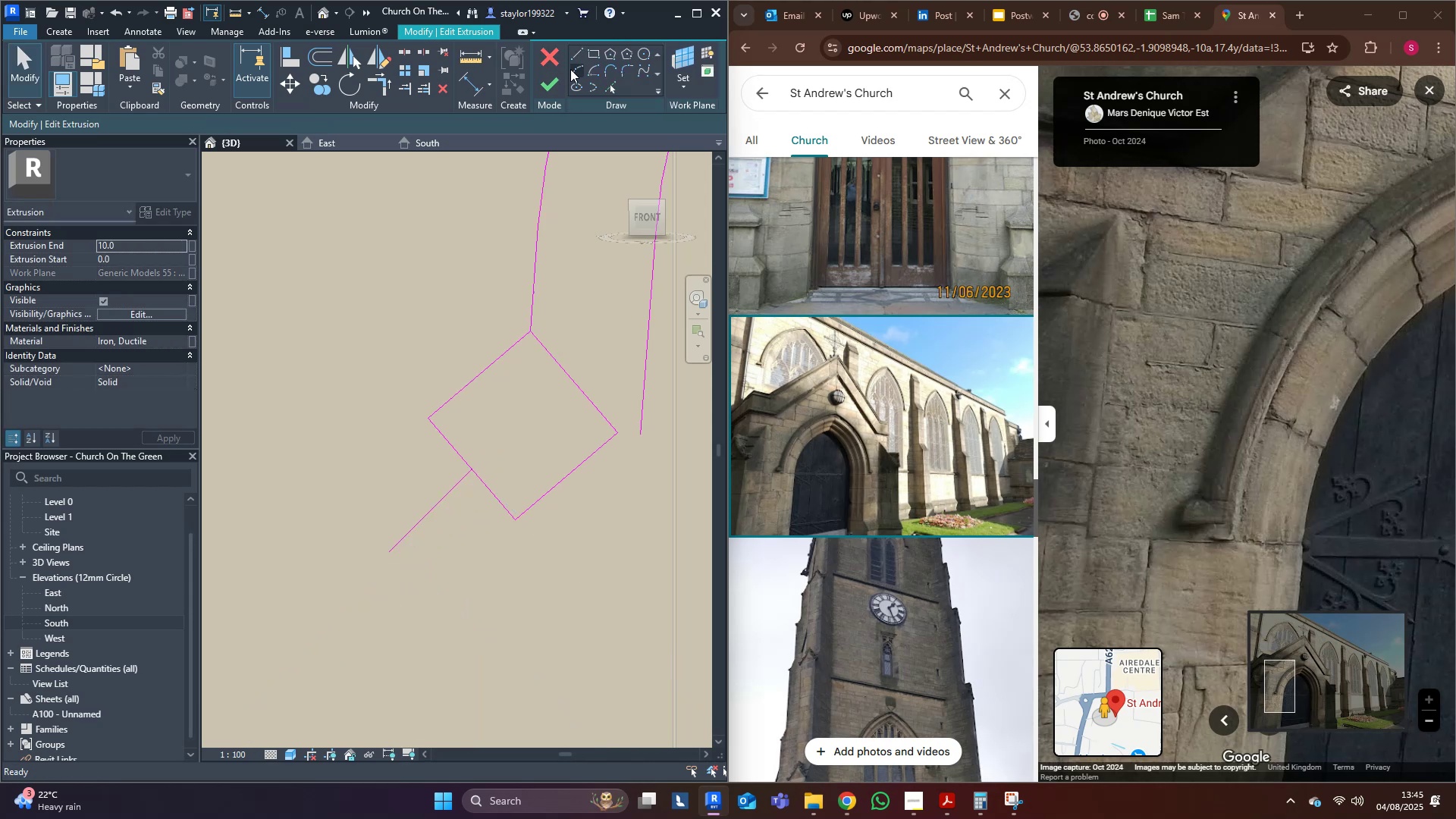 
scroll: coordinate [416, 570], scroll_direction: down, amount: 6.0
 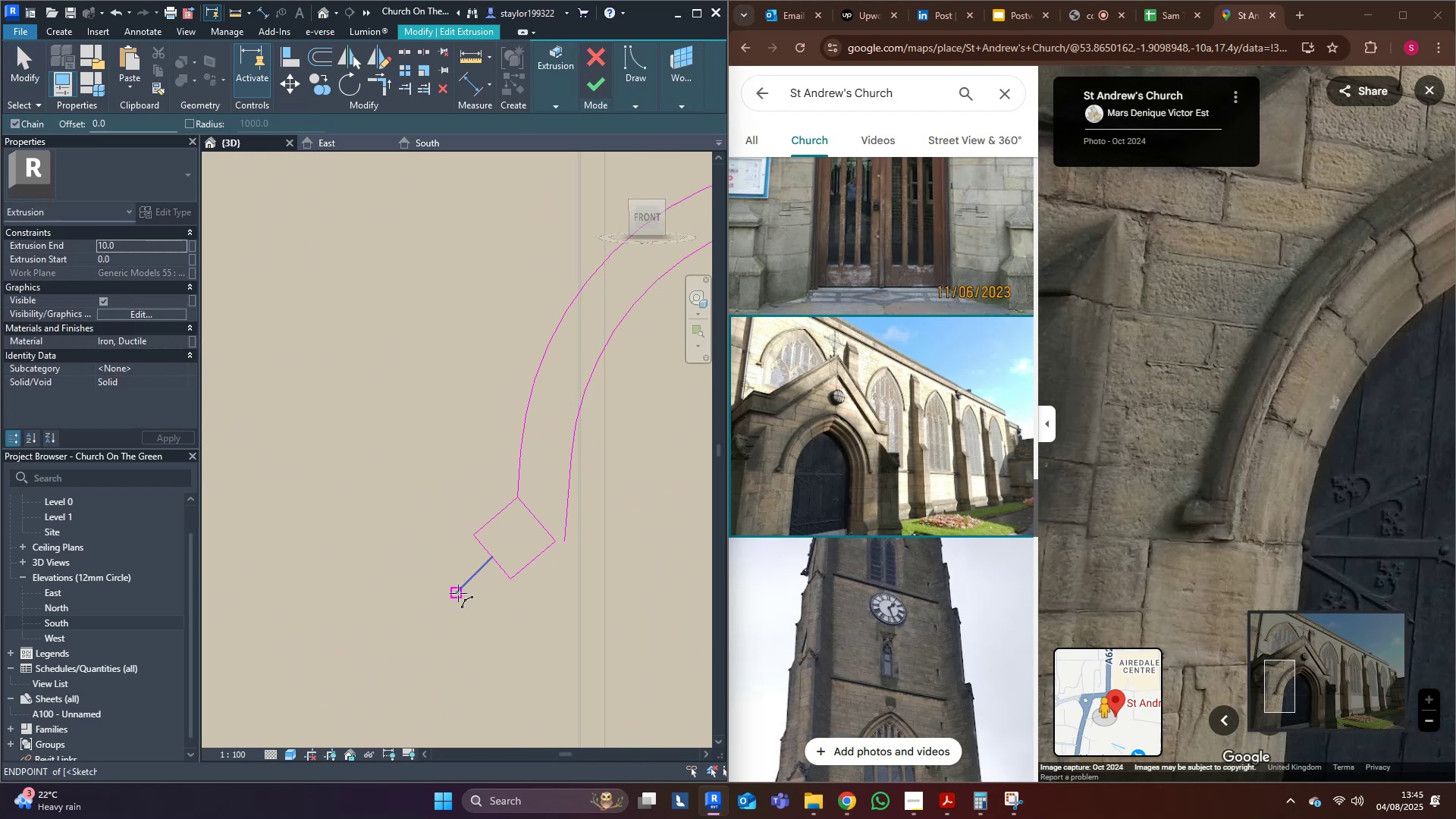 
left_click([458, 593])
 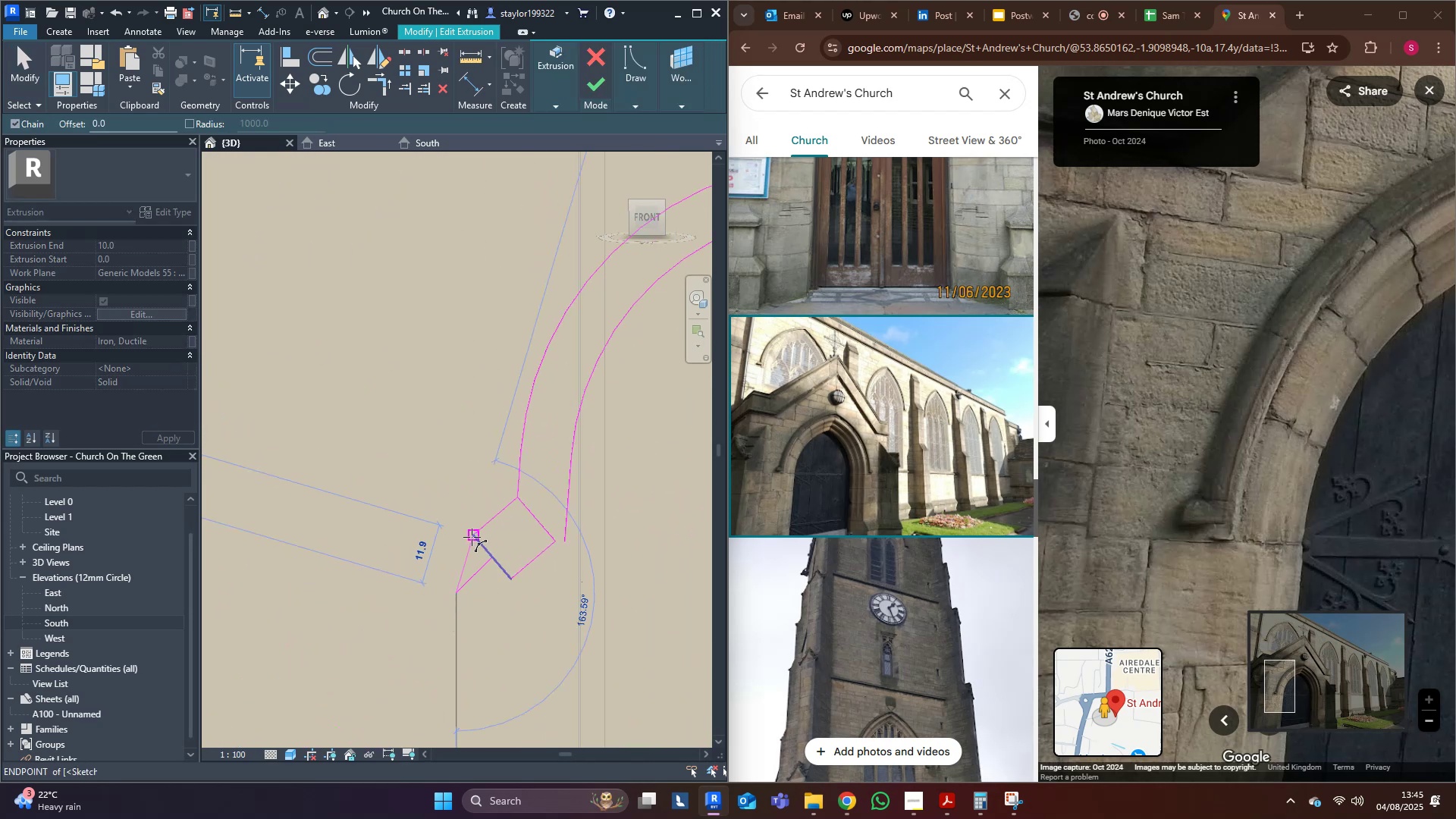 
left_click([472, 537])
 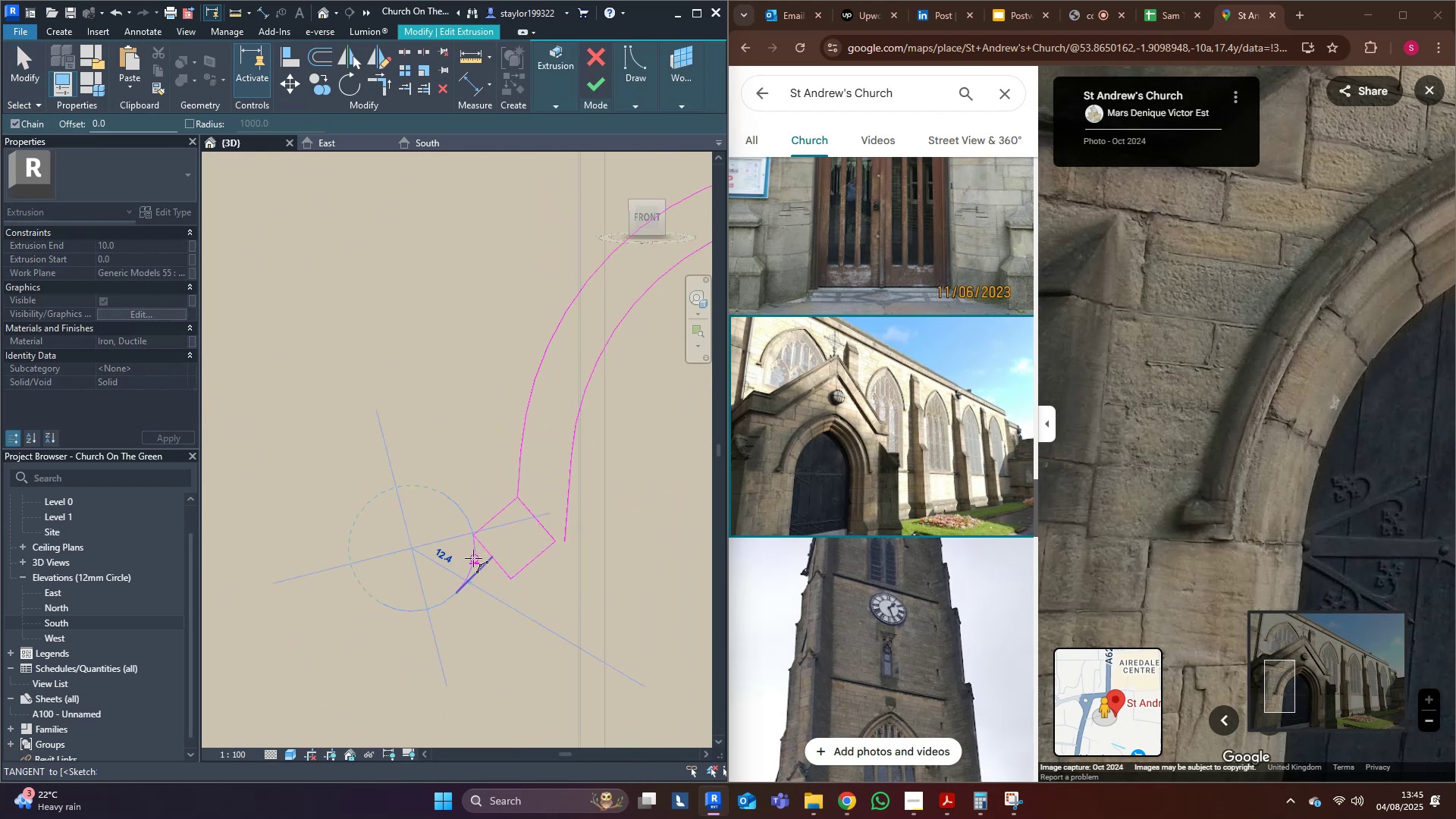 
left_click([473, 558])
 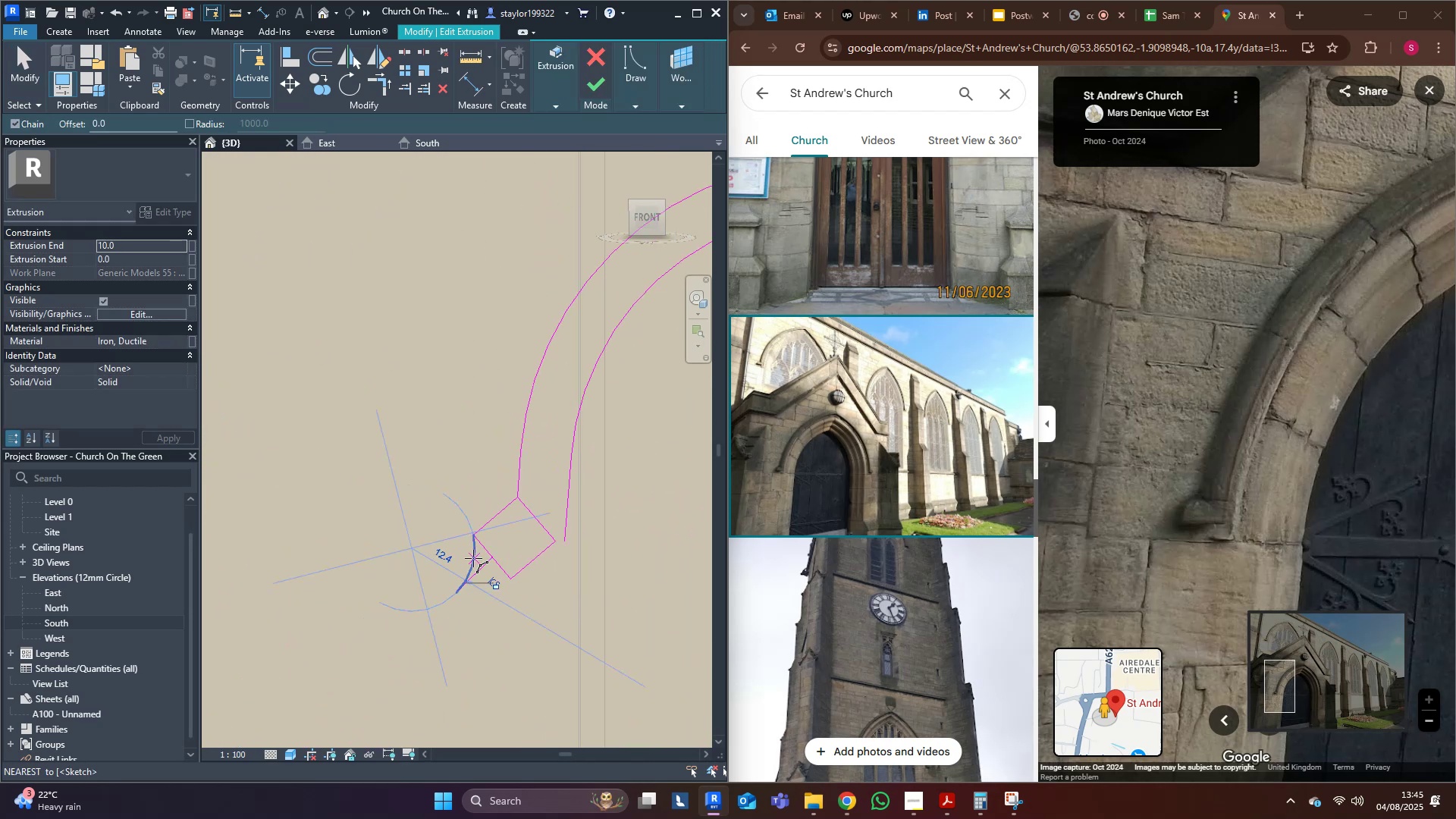 
key(Escape)
 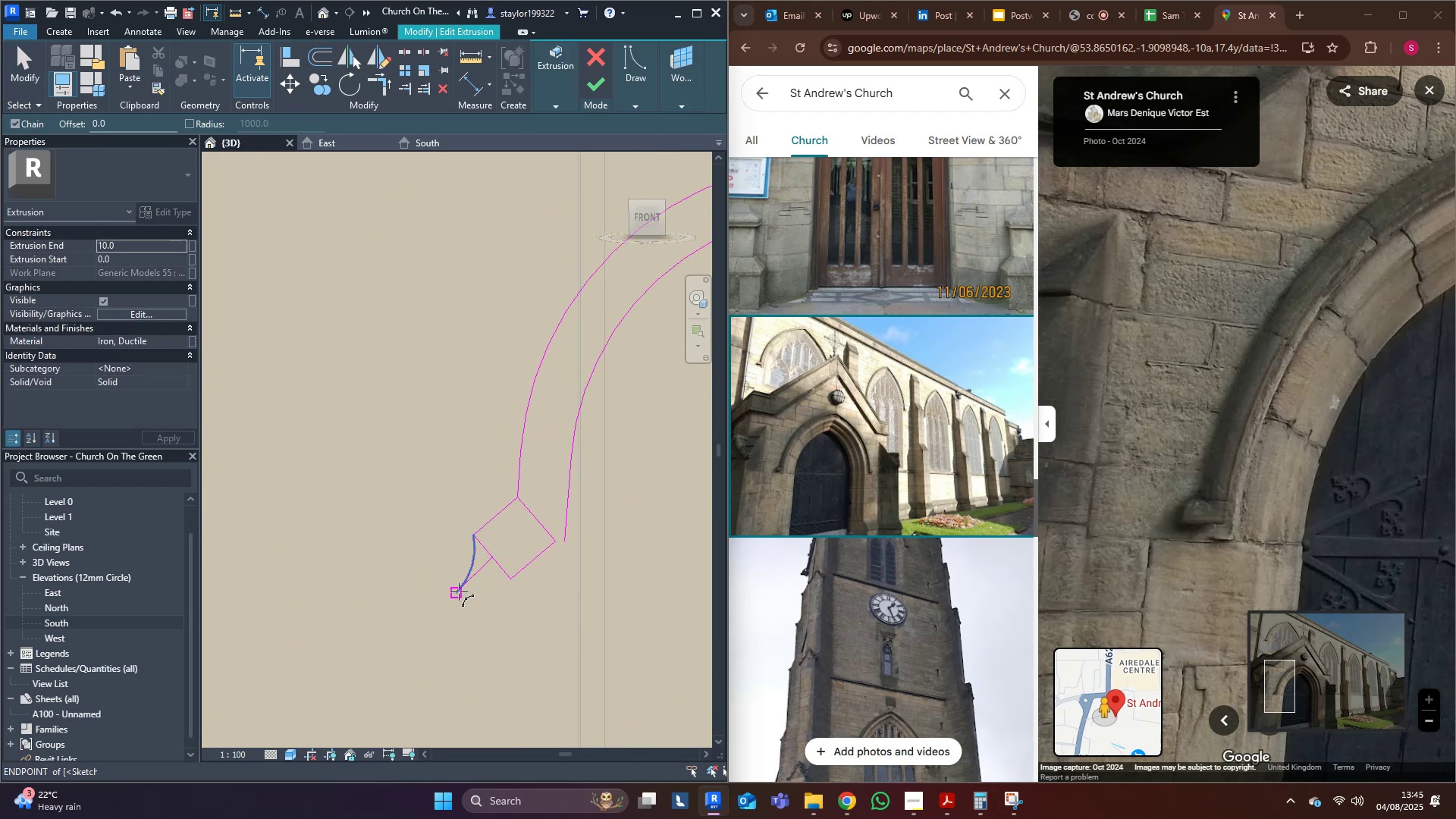 
left_click([459, 592])
 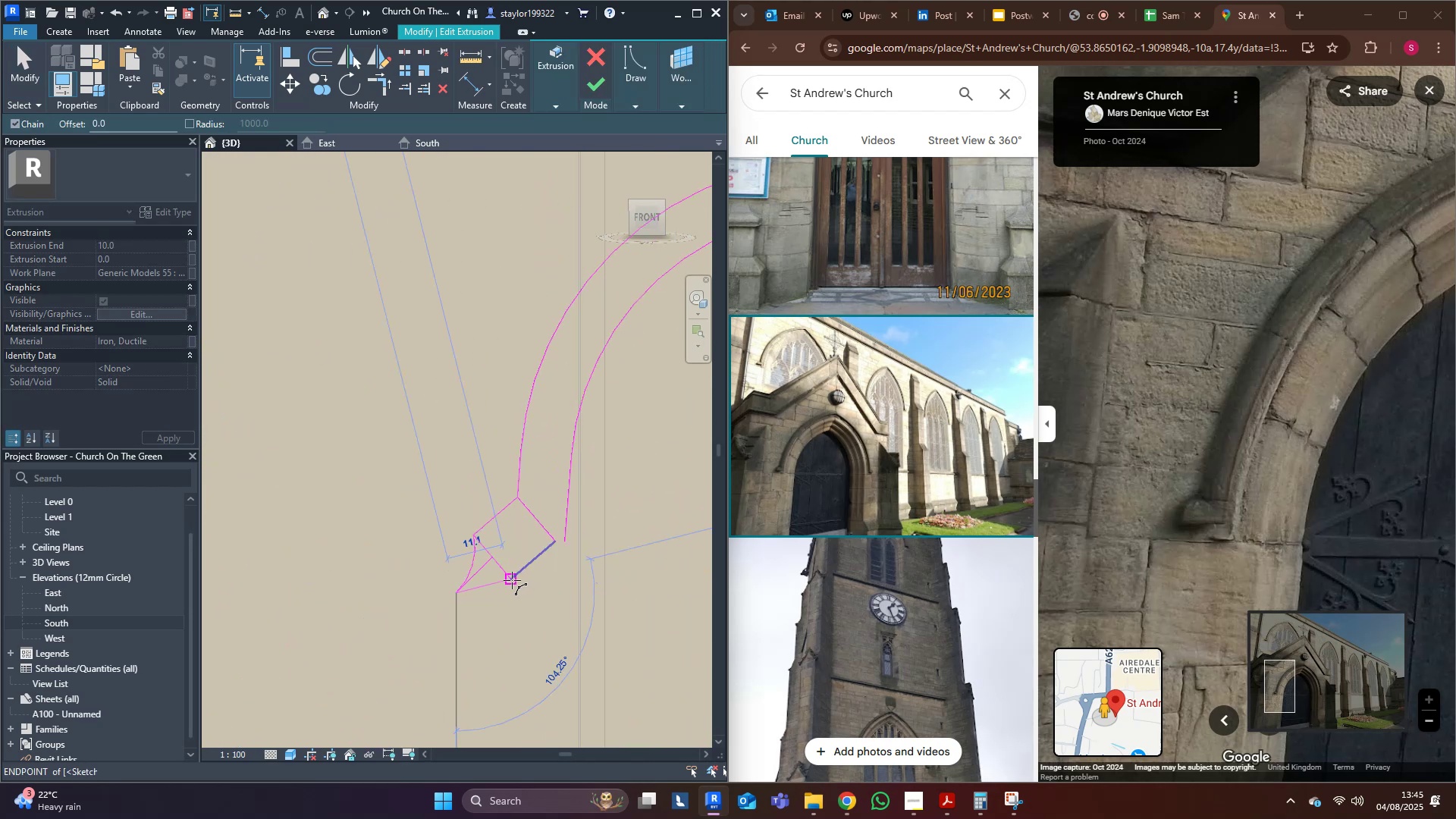 
left_click([512, 580])
 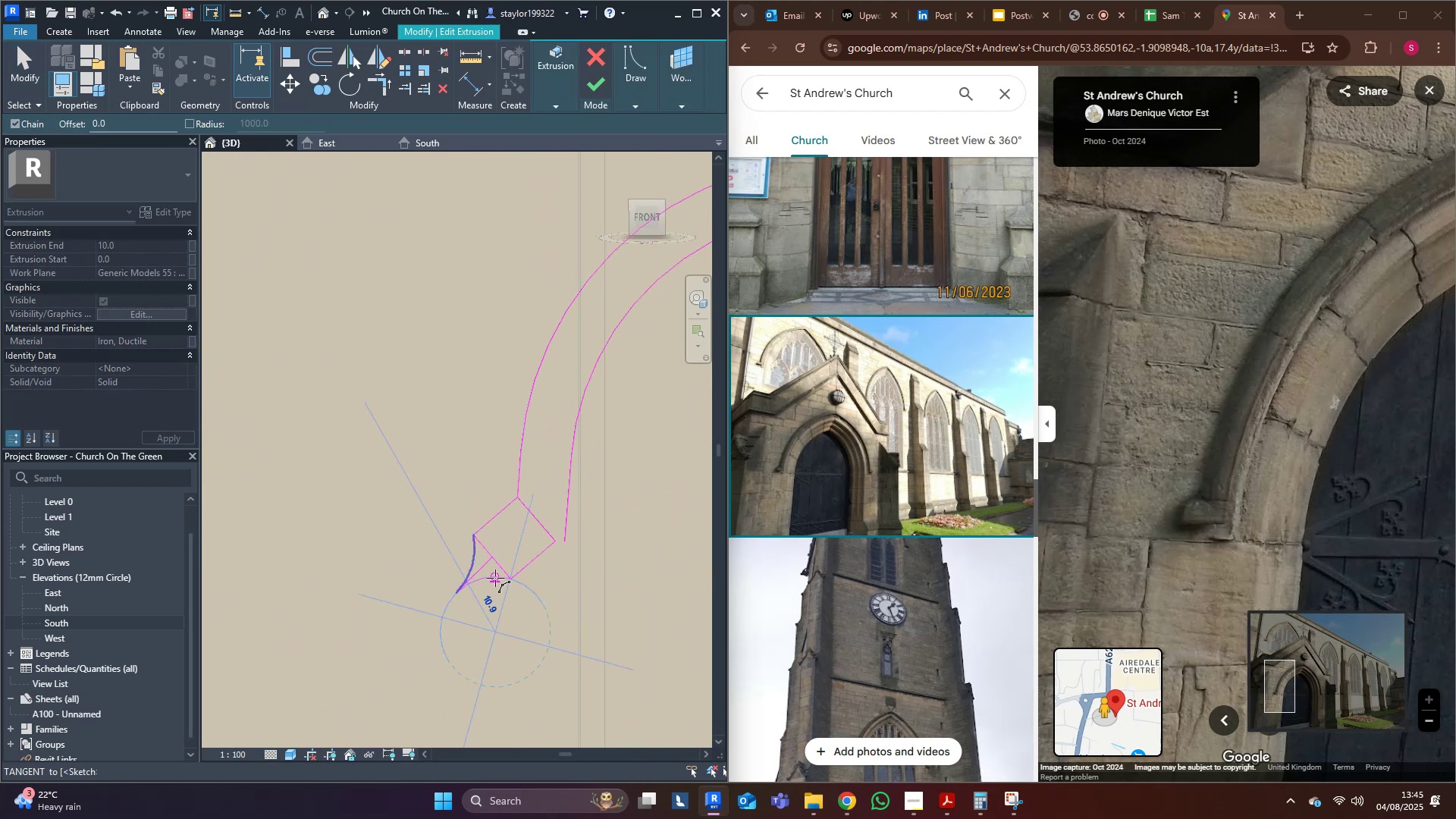 
left_click([495, 578])
 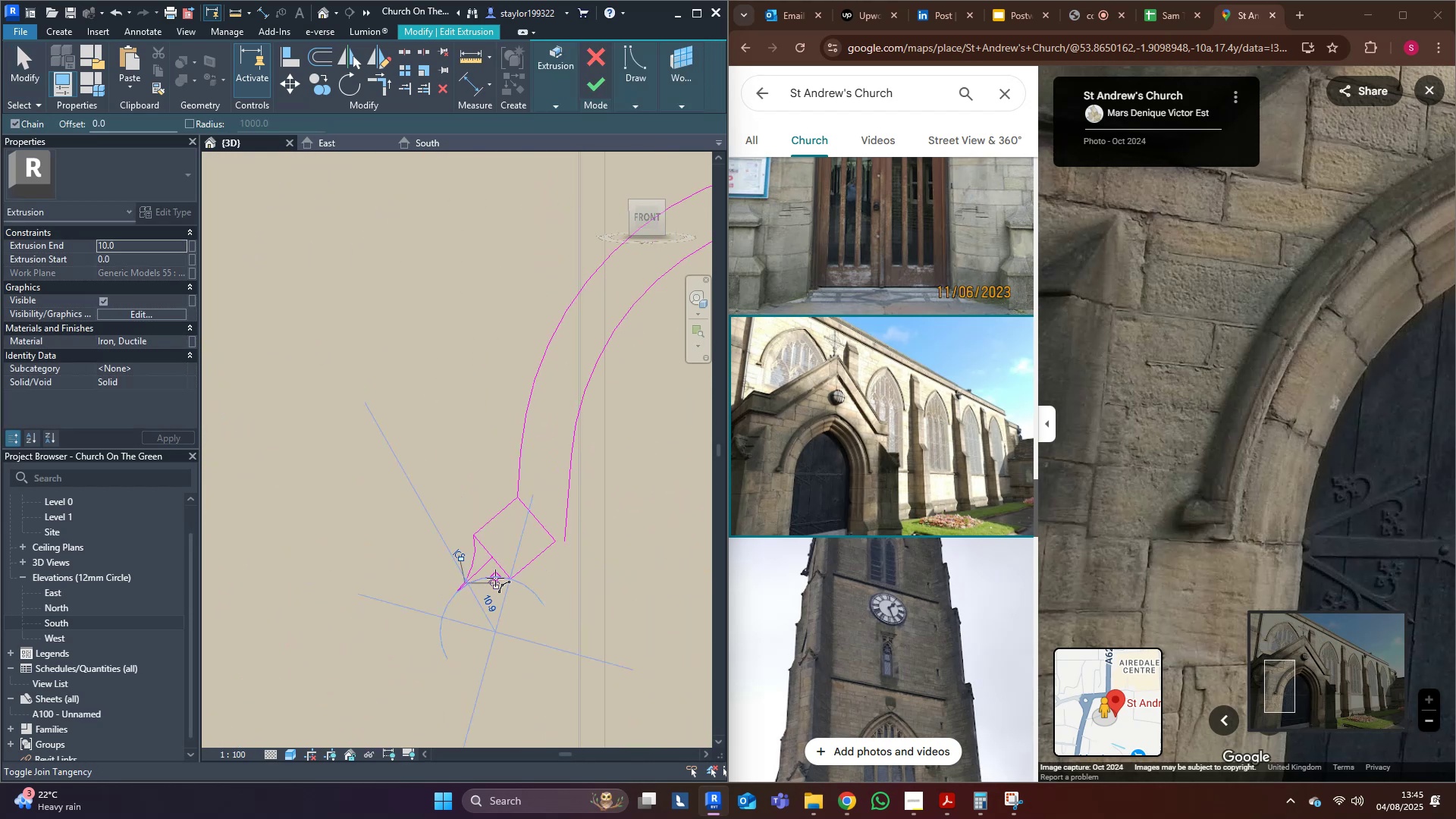 
key(Escape)
 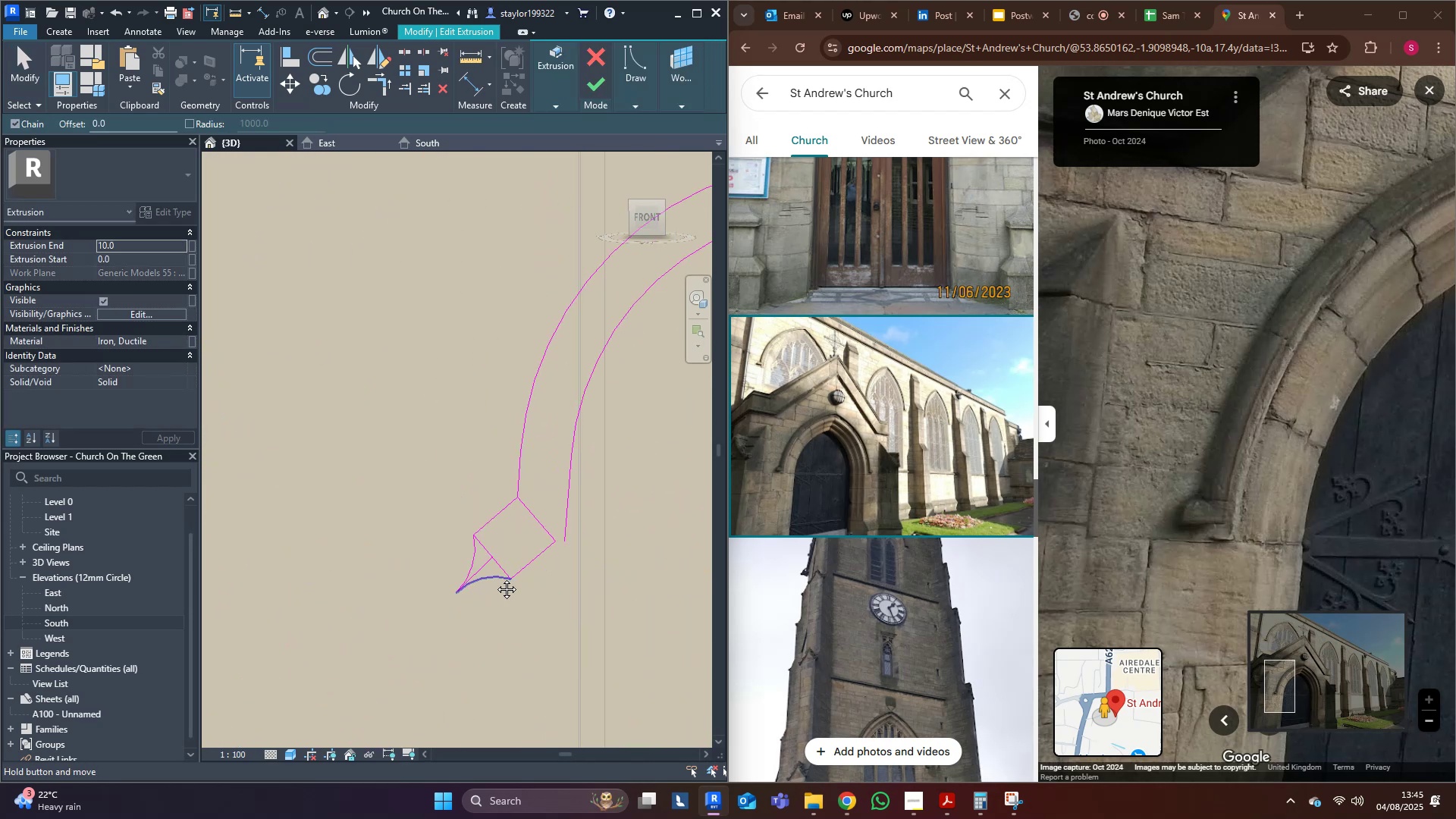 
middle_click([495, 578])
 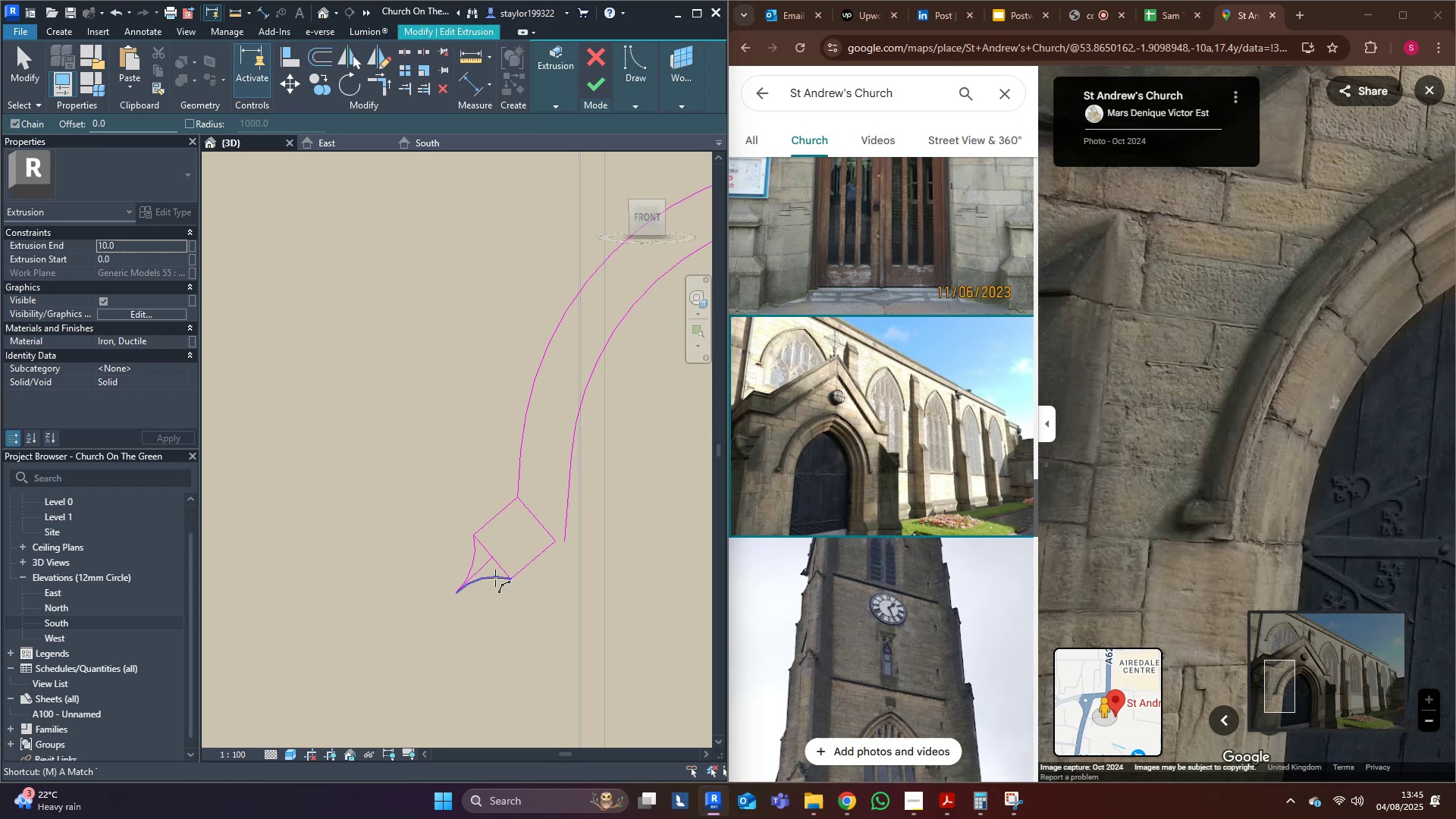 
key(D)
 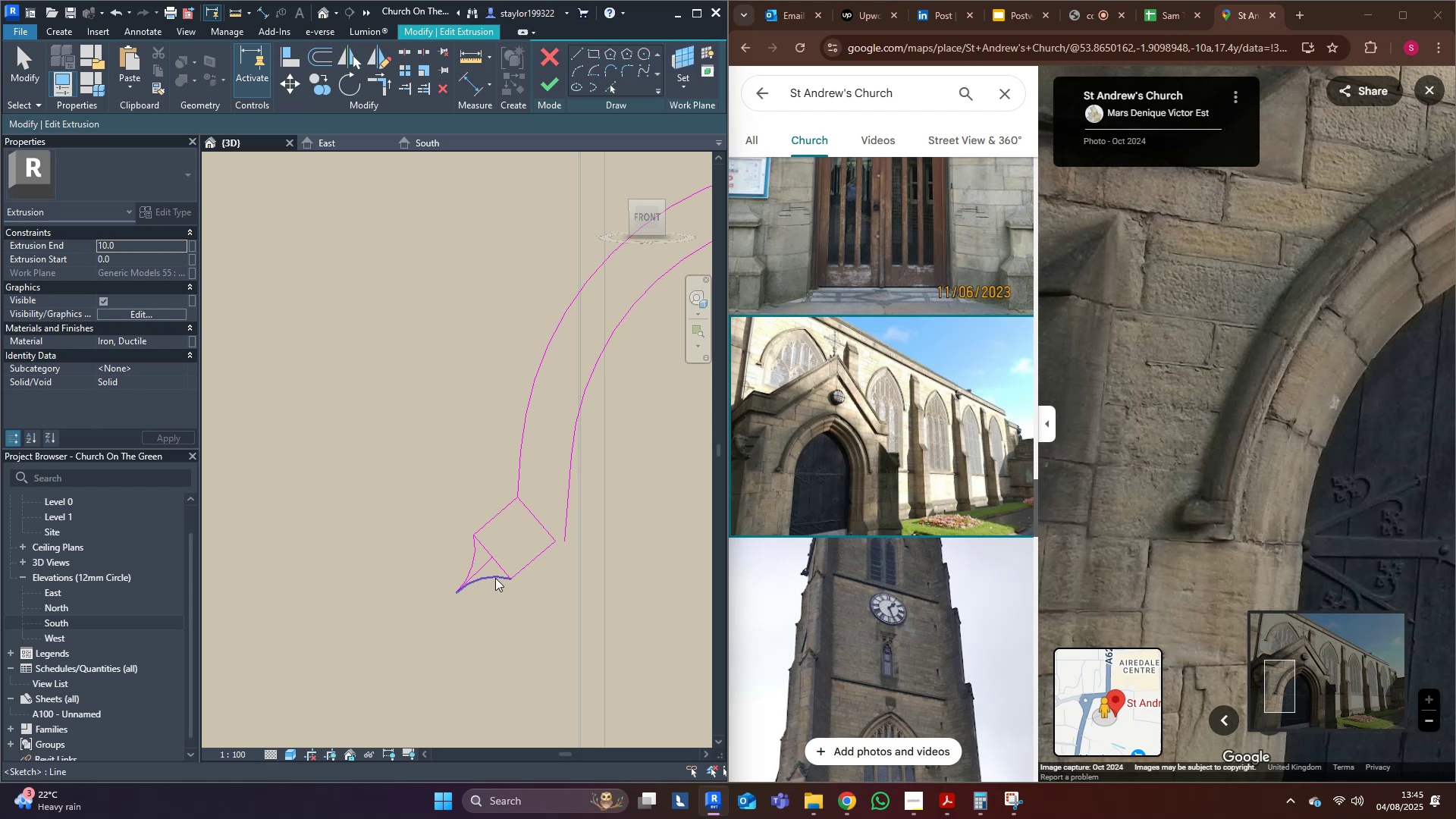 
left_click([495, 578])
 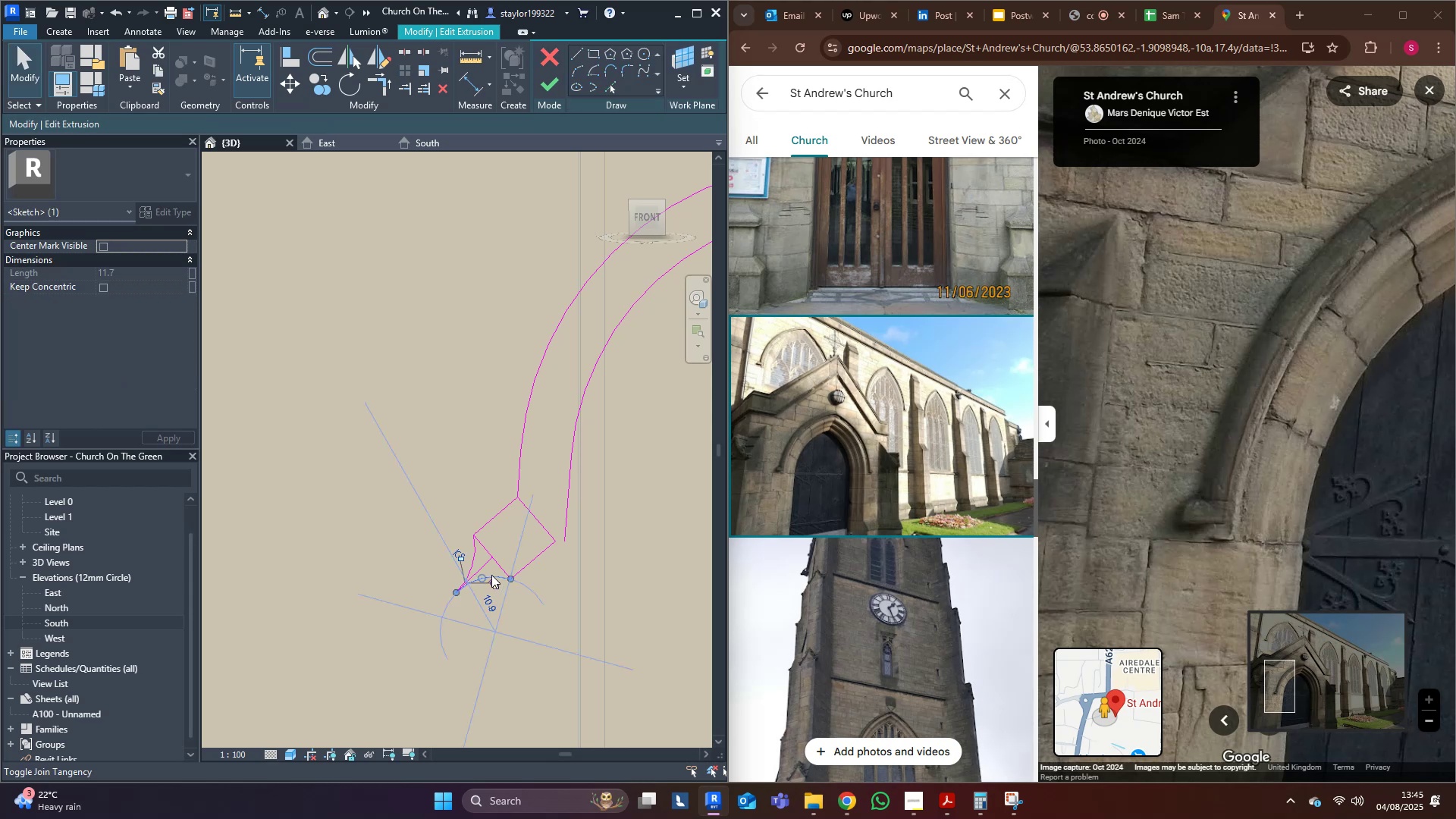 
hold_key(key=ControlLeft, duration=0.97)
left_click([475, 557])
 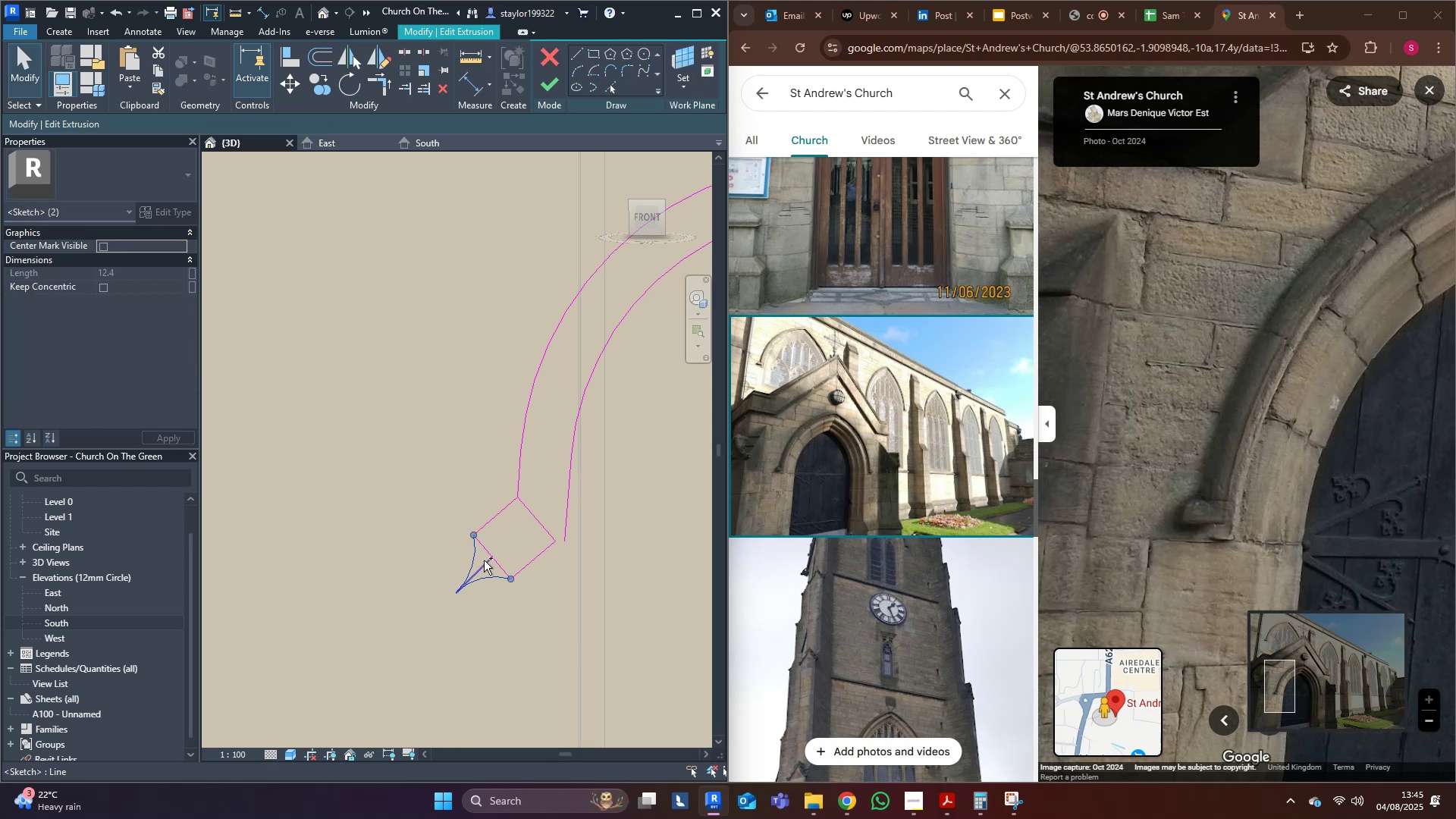 
double_click([484, 560])
 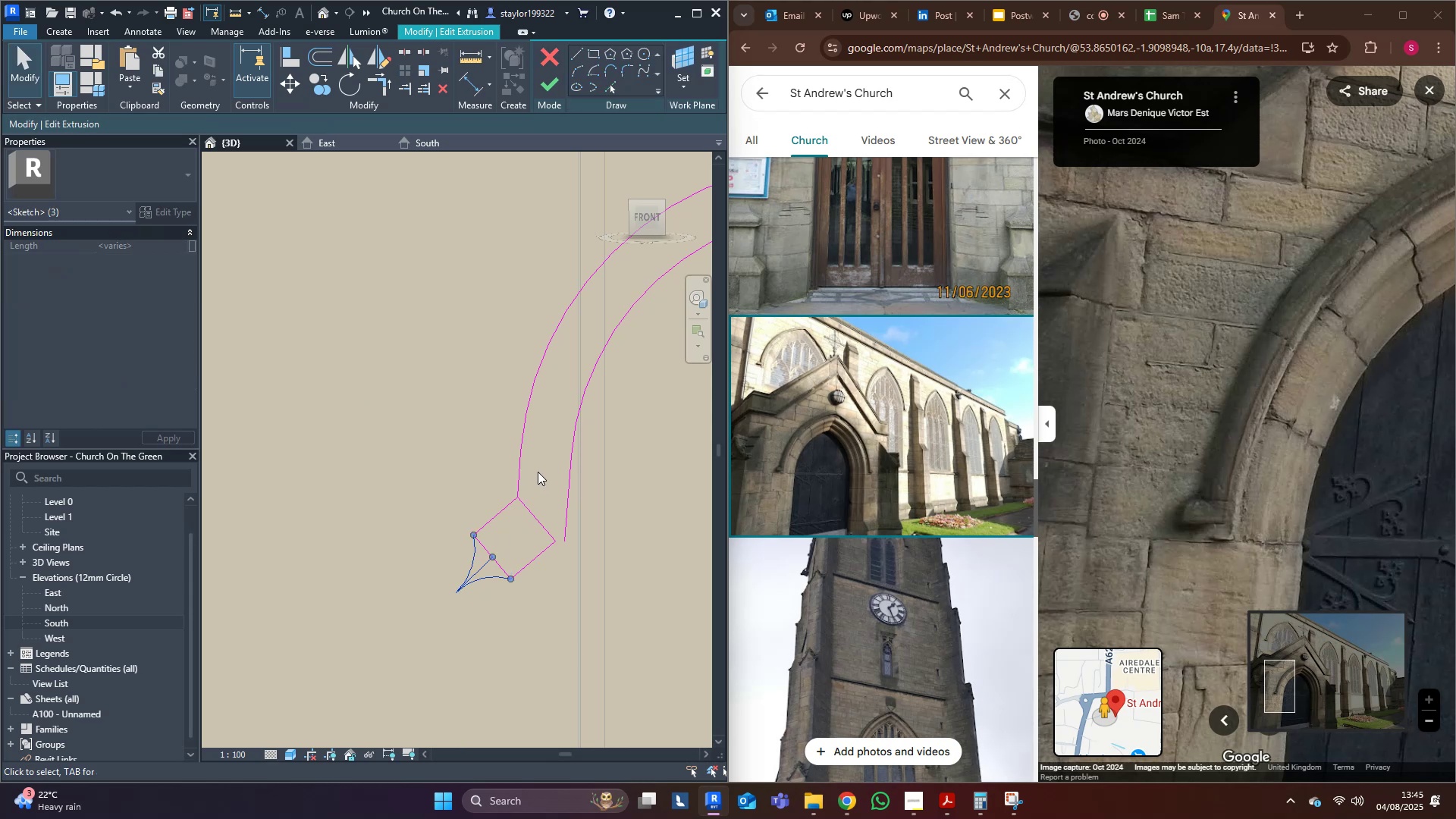 
middle_click([538, 472])
 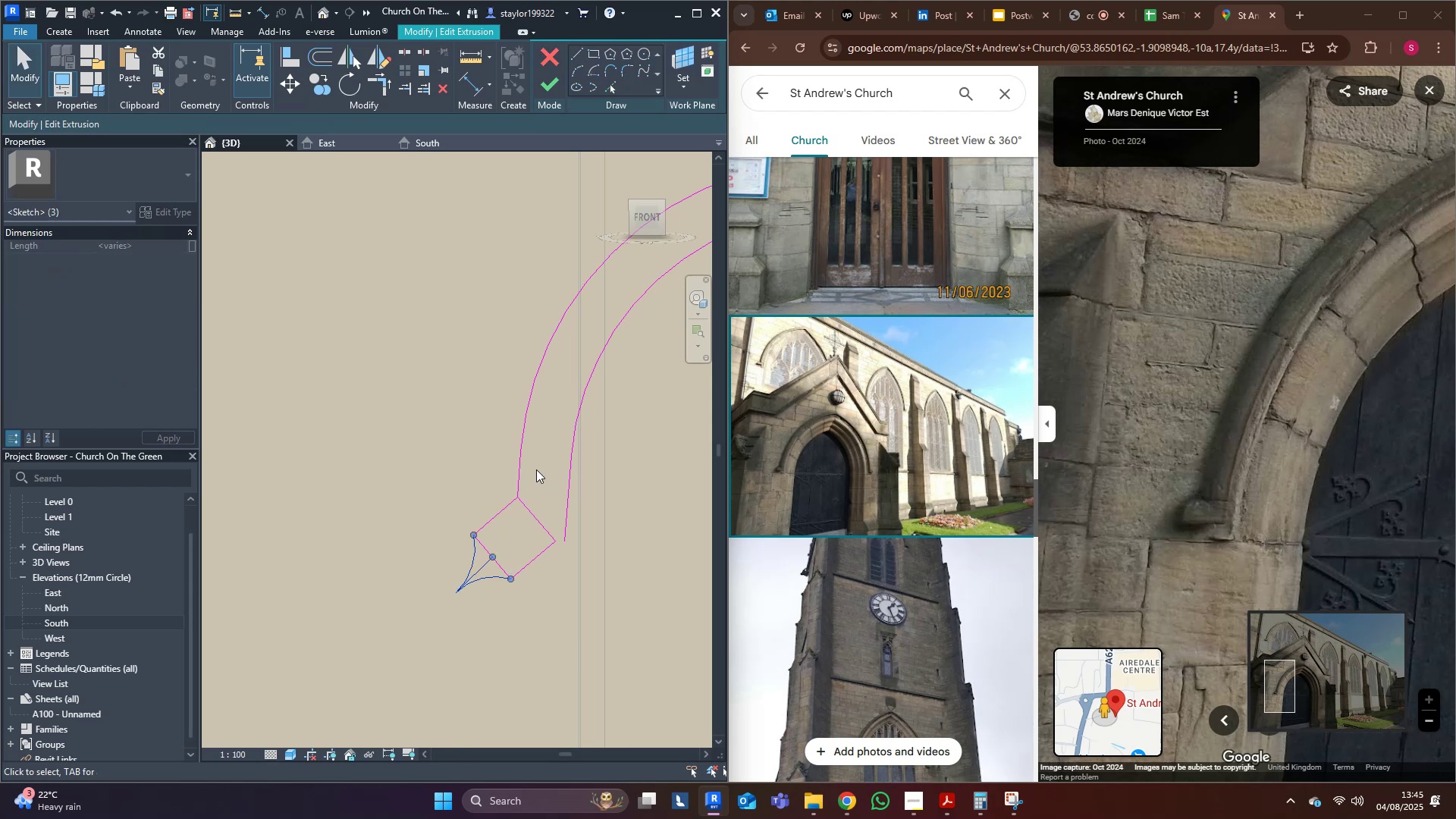 
type(dm)
 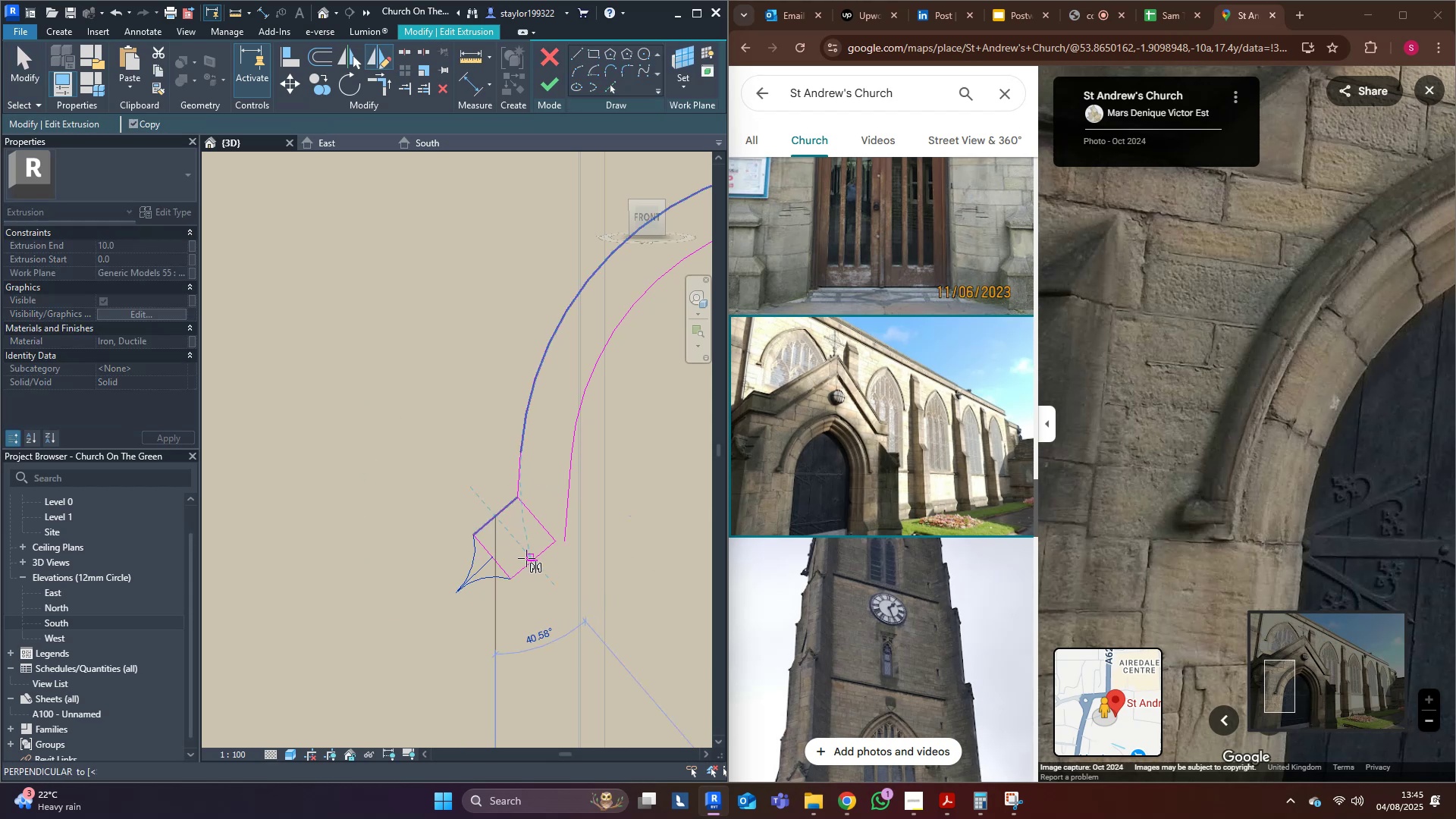 
left_click([527, 561])
 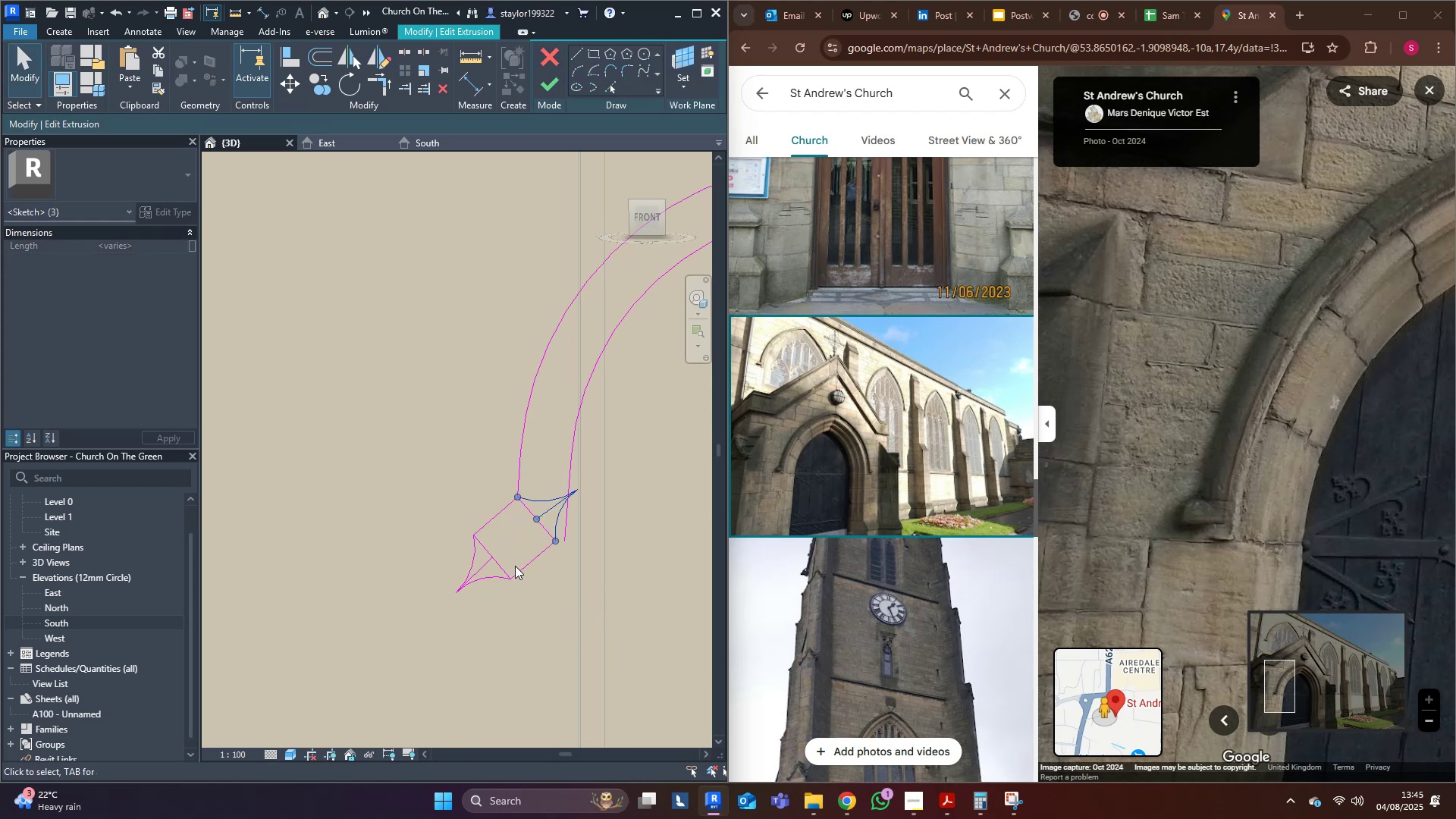 
hold_key(key=ControlLeft, duration=1.5)
left_click([493, 577])
 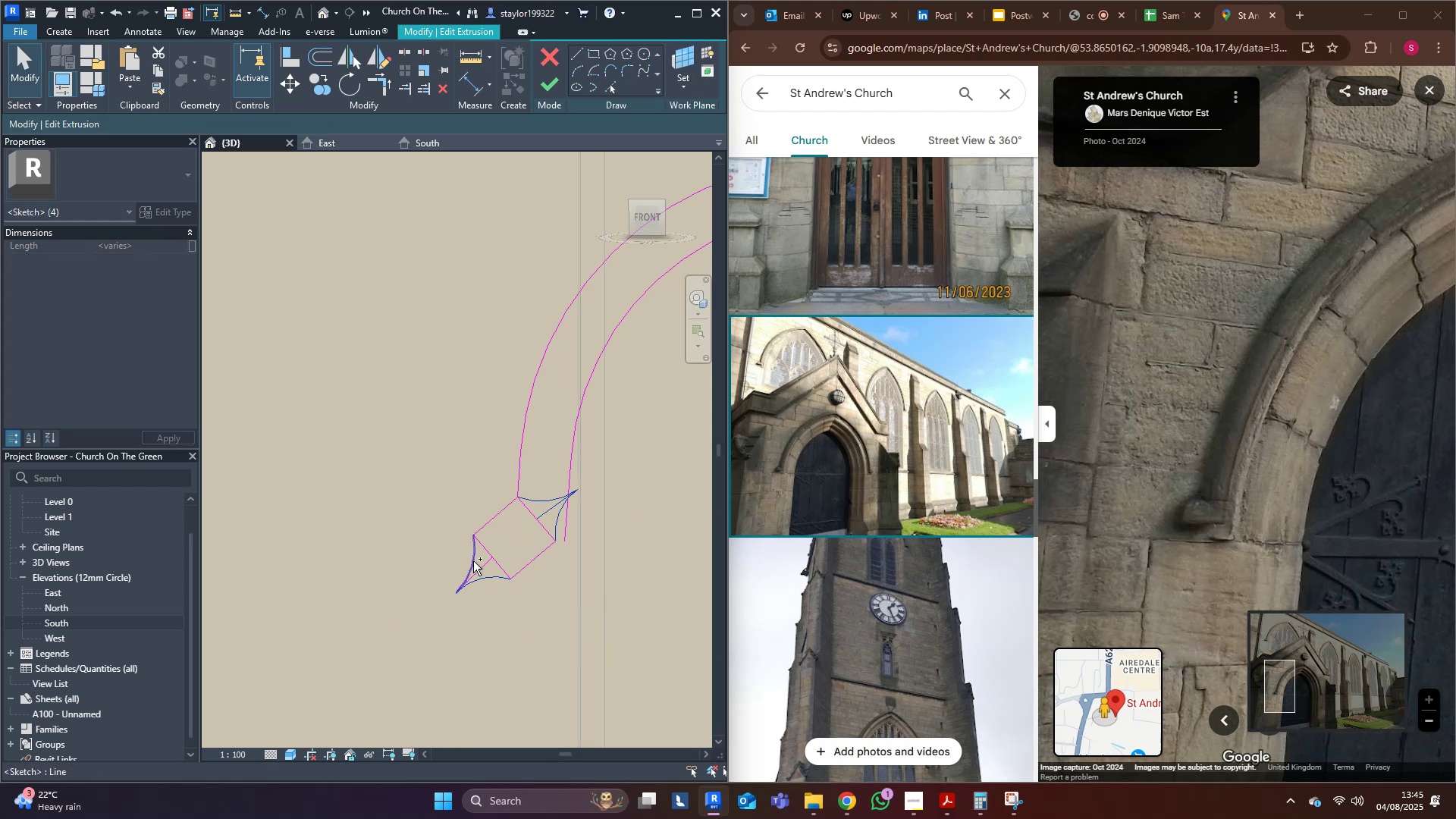 
hold_key(key=ControlLeft, duration=0.42)
left_click([487, 572])
 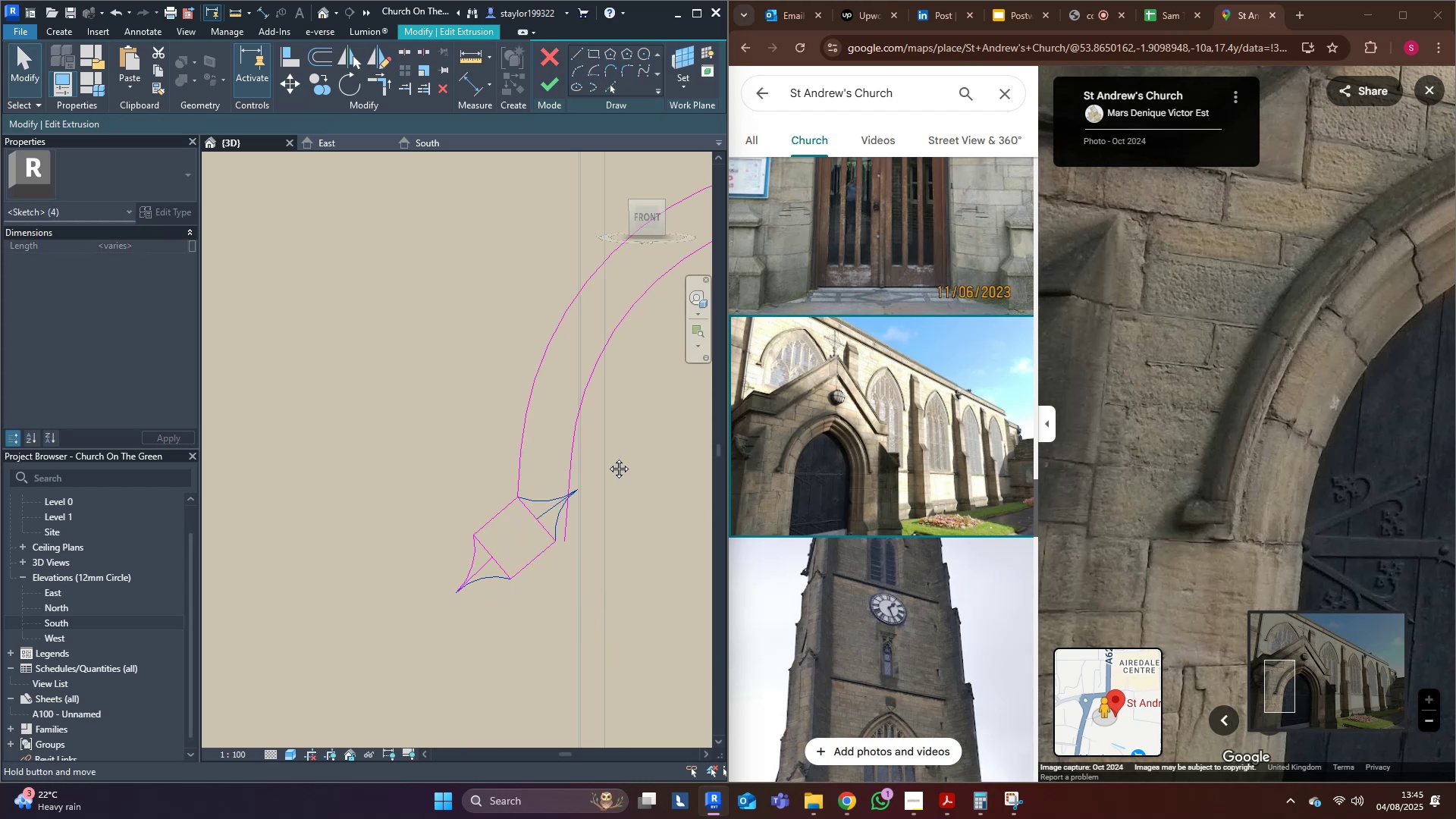 
middle_click([607, 457])
 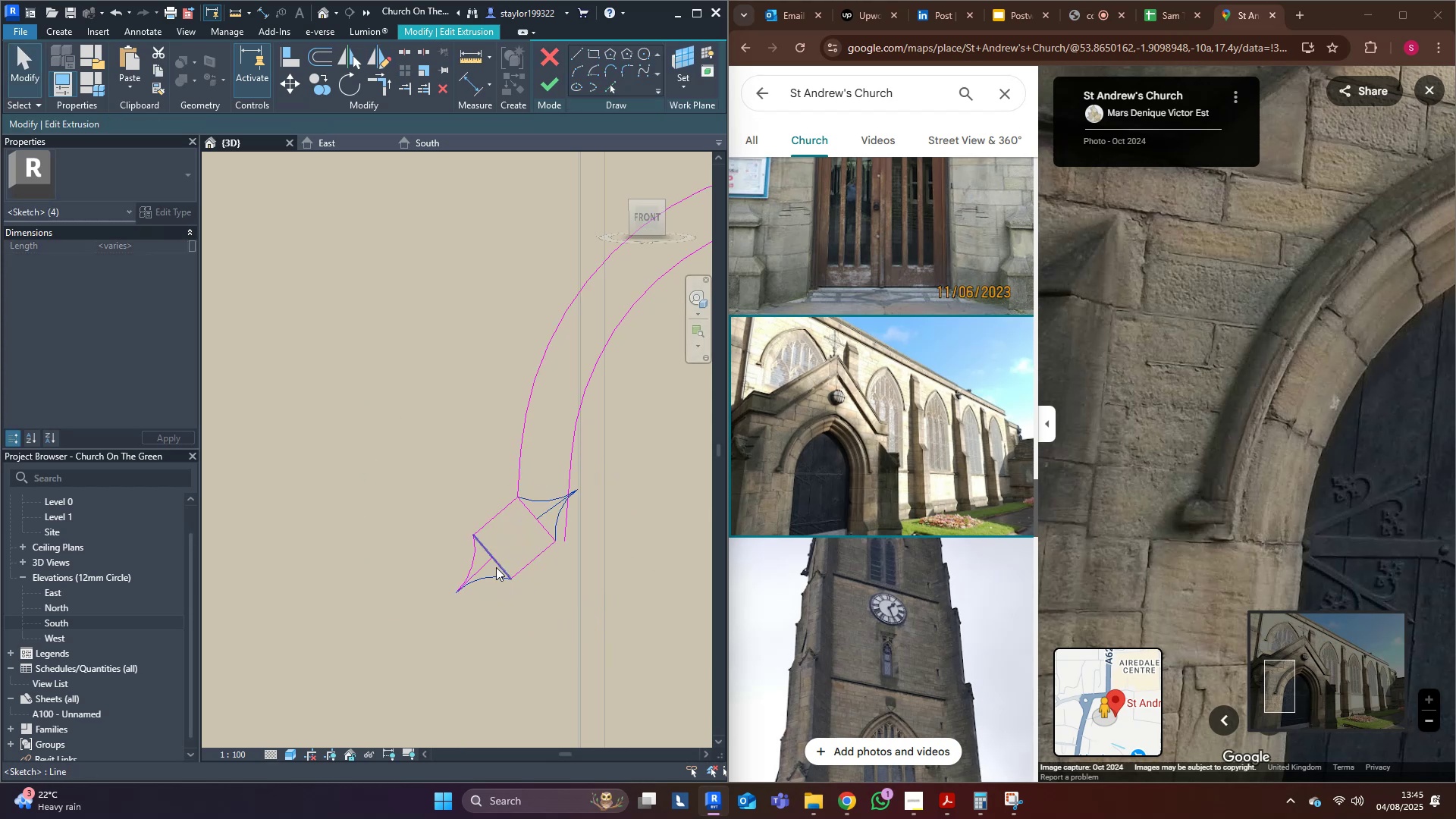 
hold_key(key=ControlLeft, duration=1.35)
left_click([474, 560])
 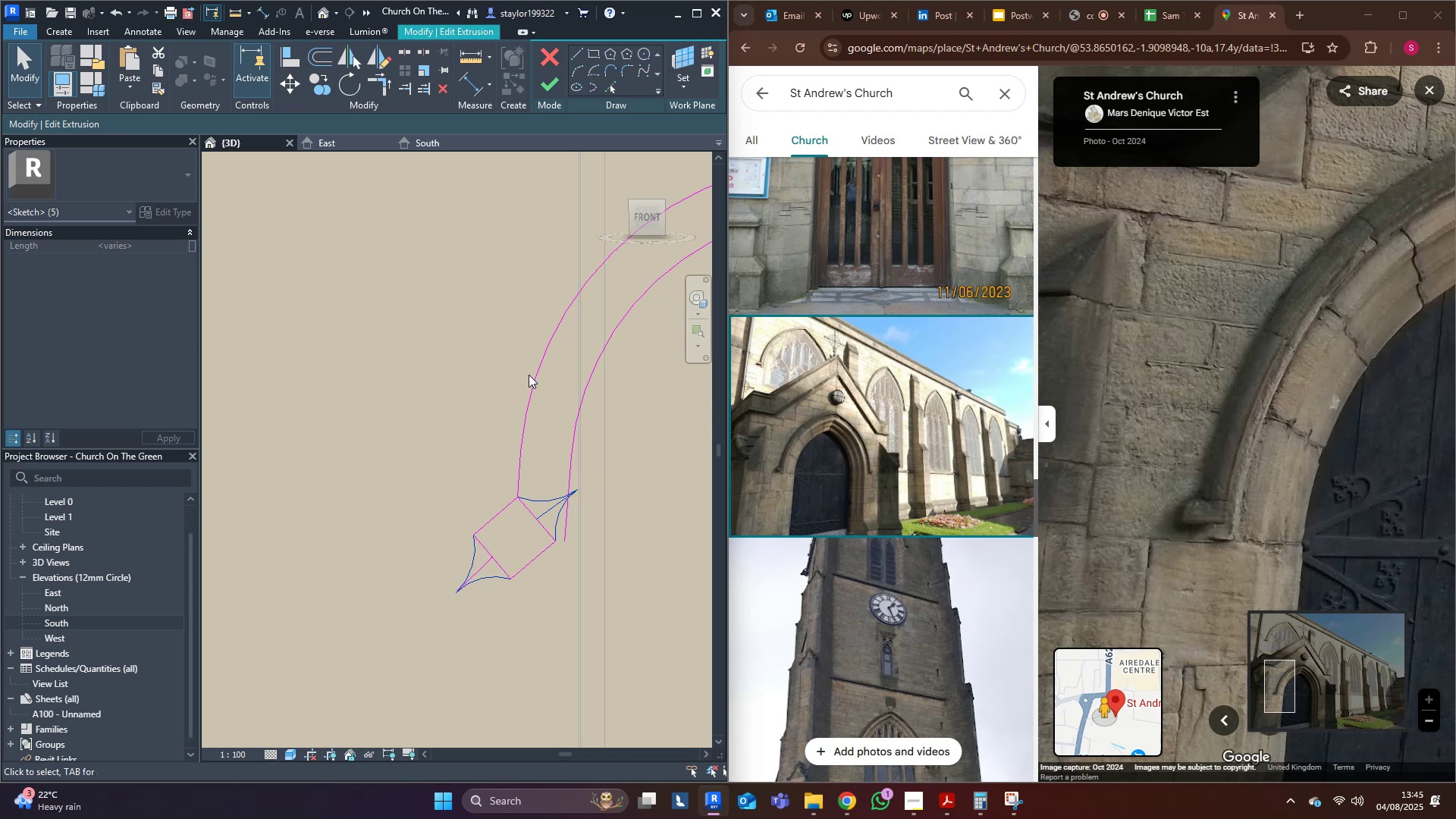 
type(90)
key(Escape)
key(Escape)
key(Escape)
 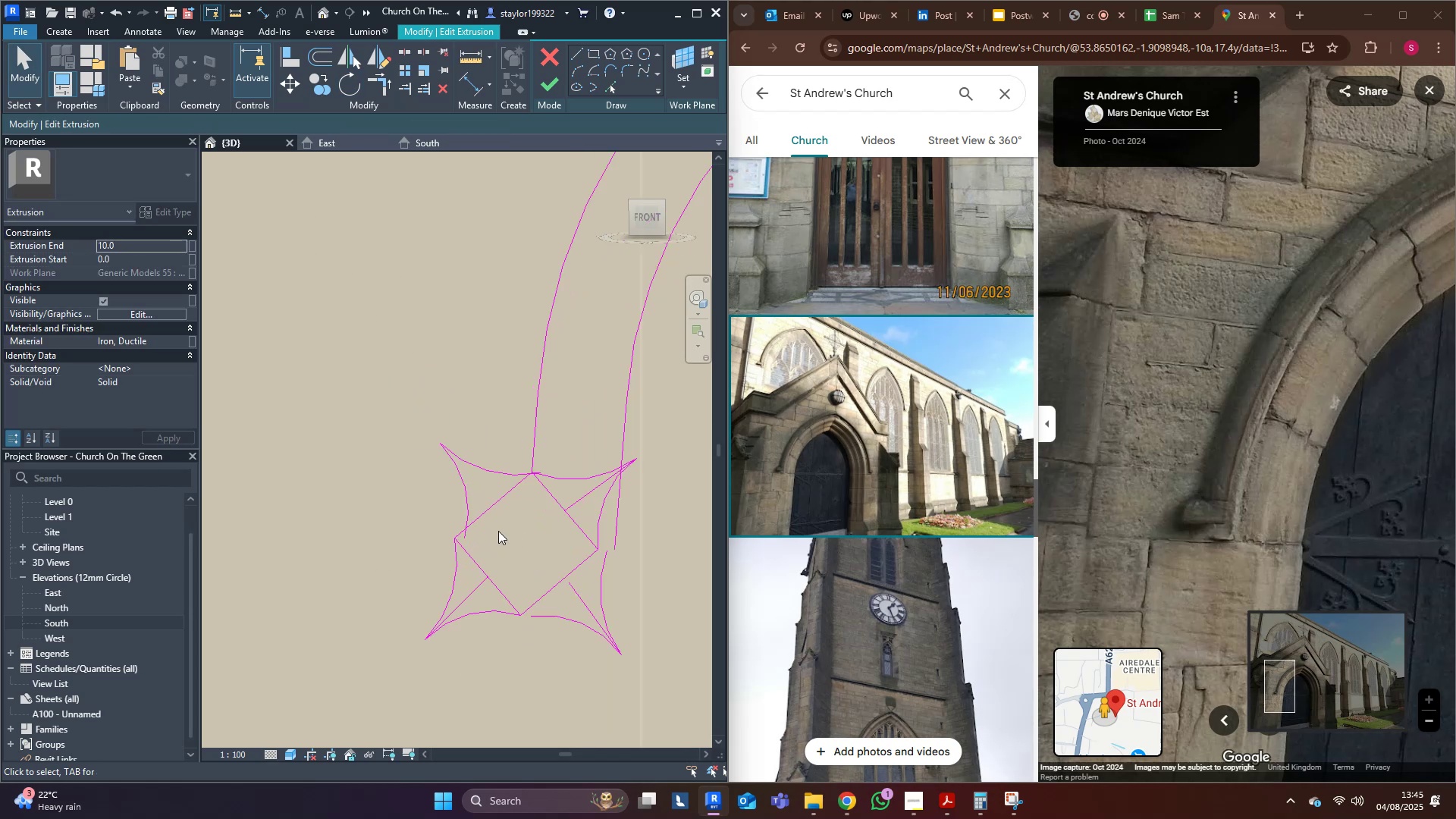 
hold_key(key=ControlLeft, duration=0.71)
 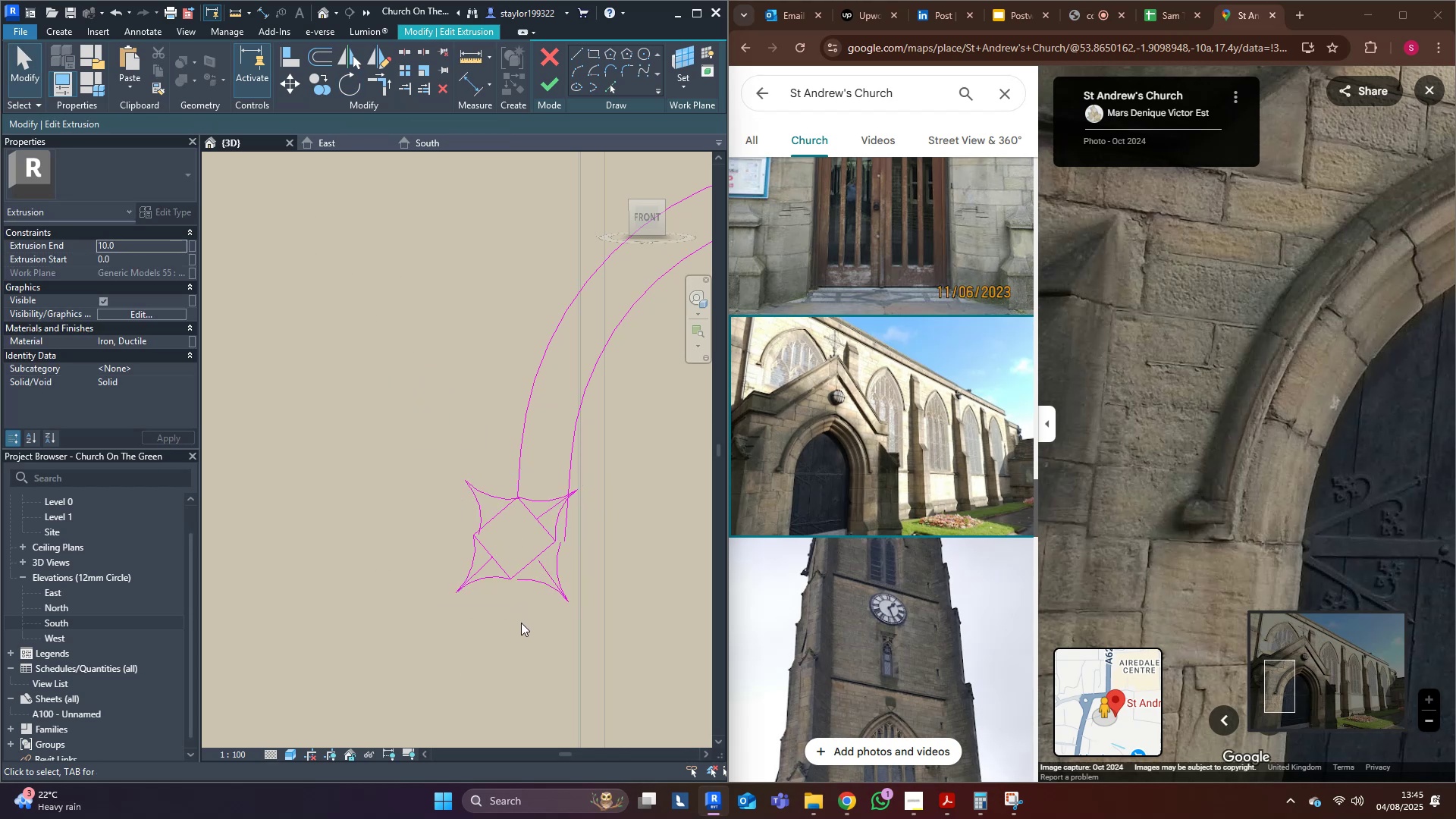 
left_click([524, 650])
 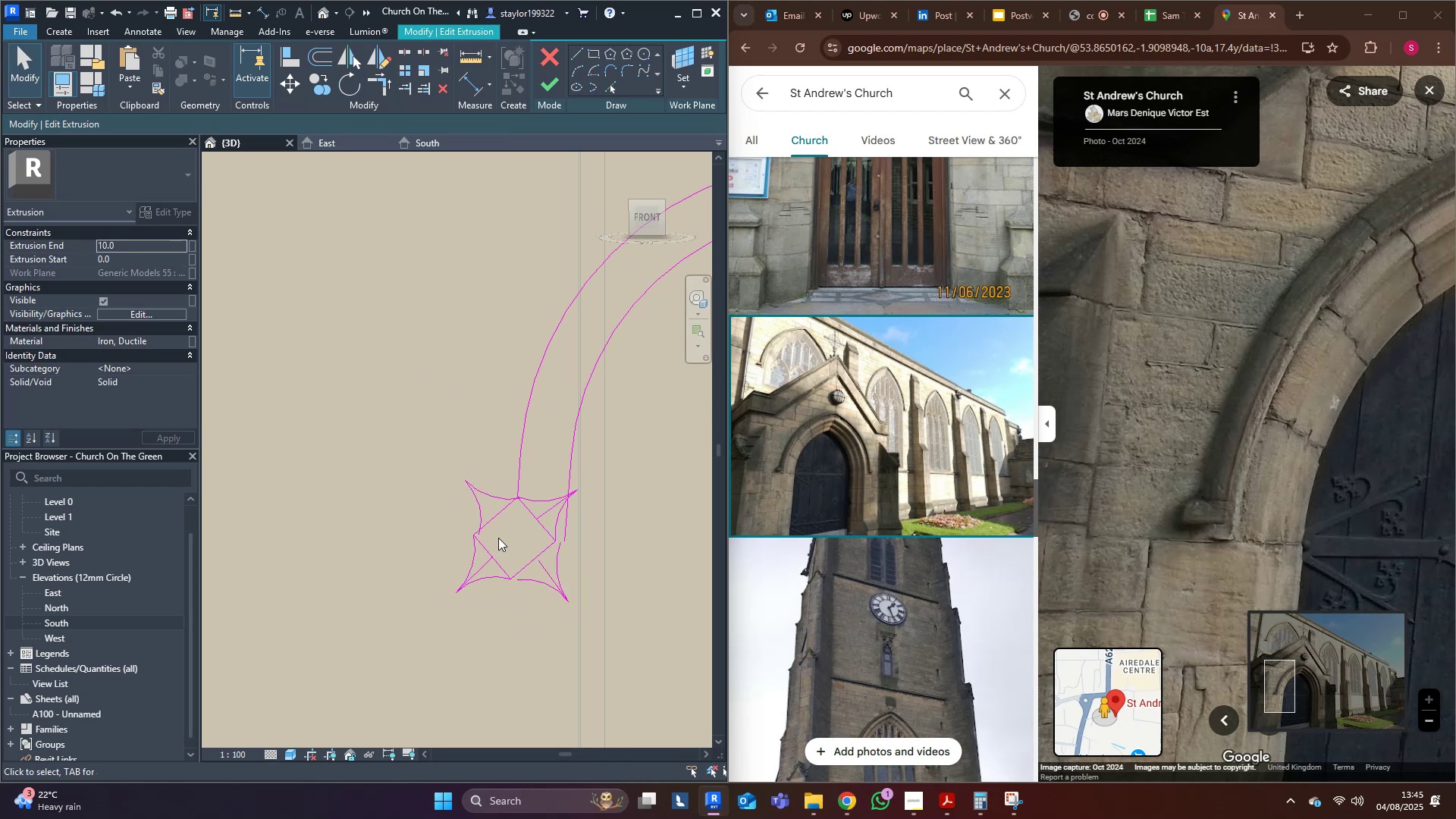 
scroll: coordinate [419, 470], scroll_direction: up, amount: 9.0
 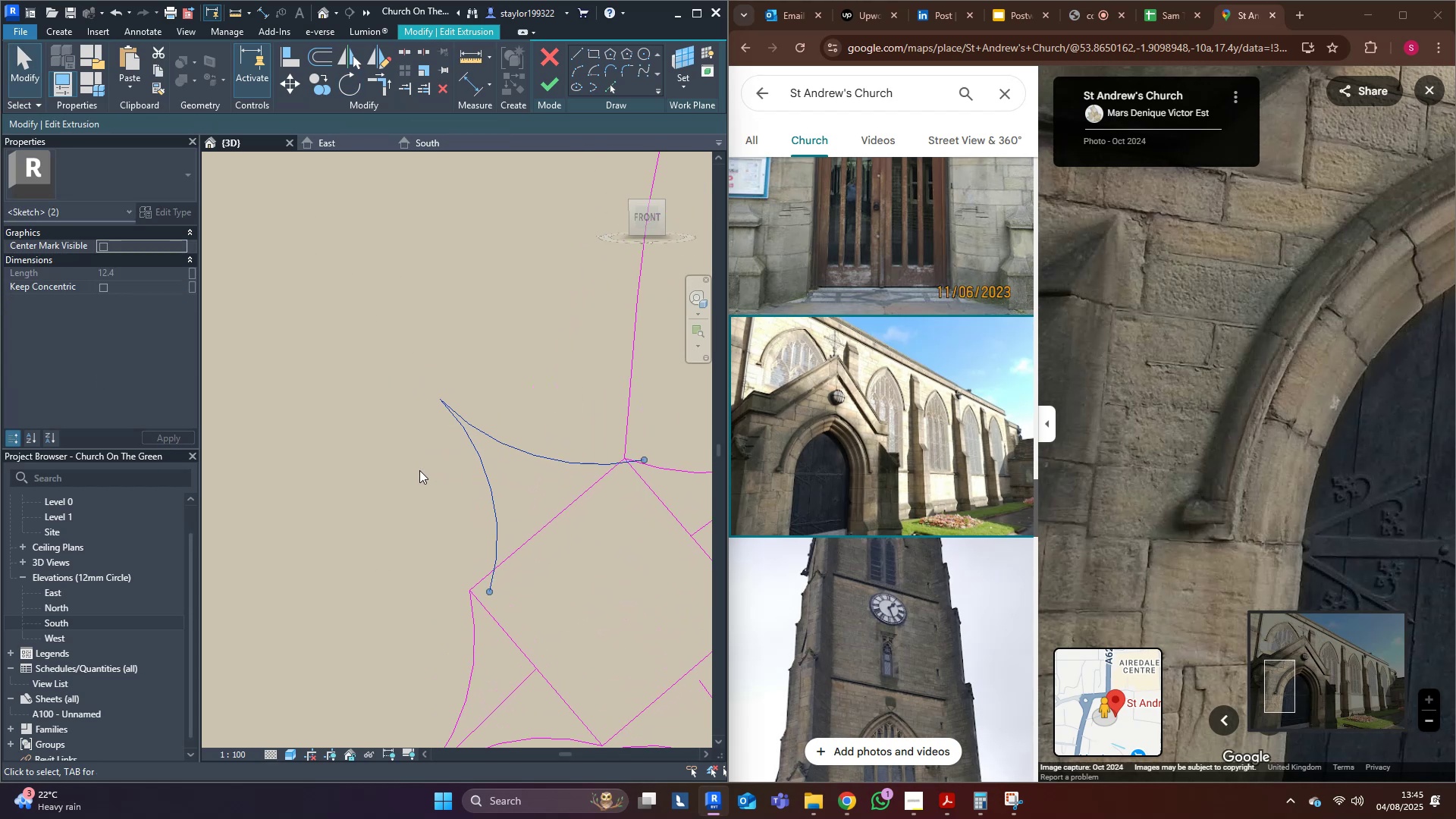 
type(mv)
 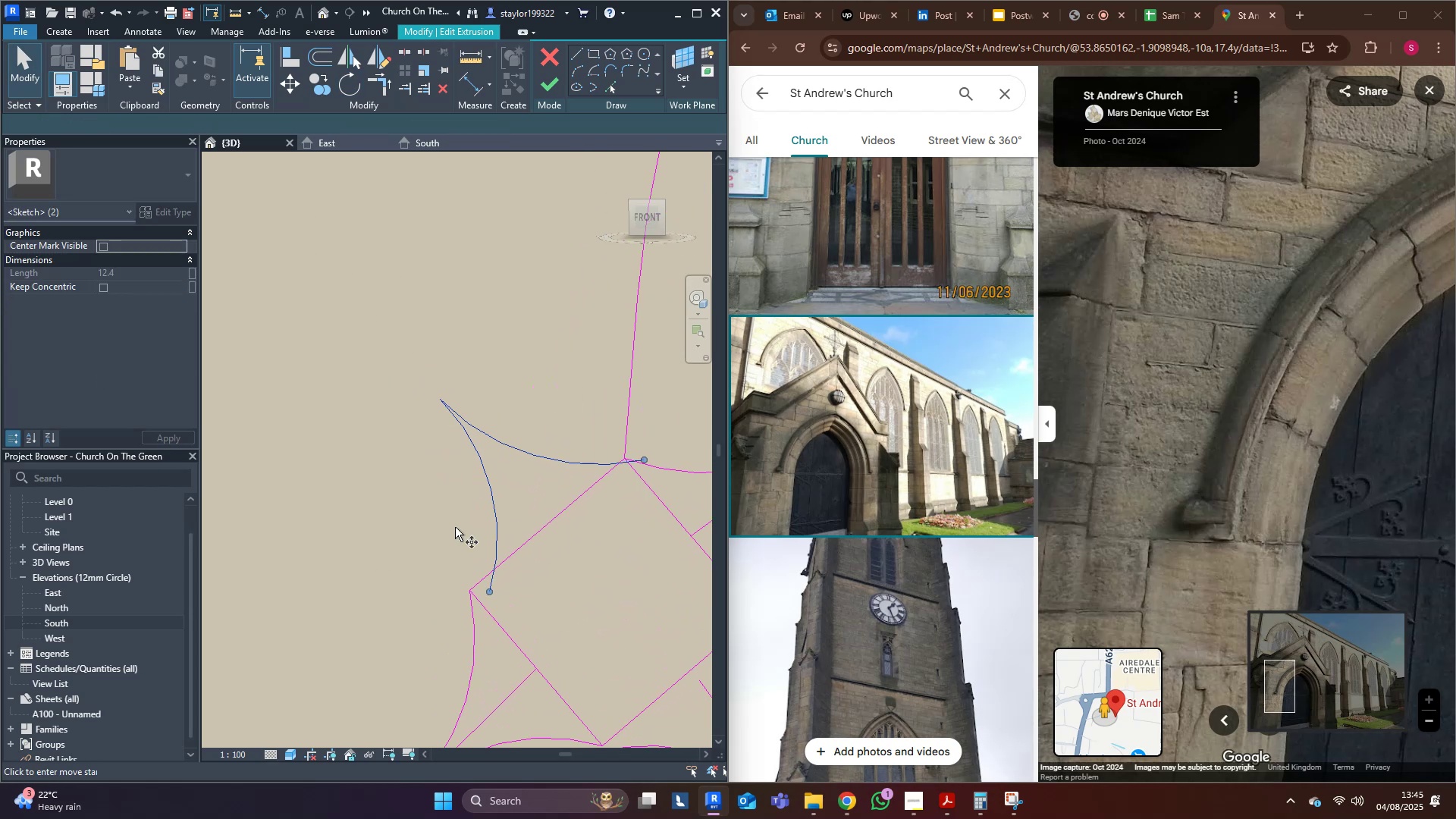 
scroll: coordinate [488, 576], scroll_direction: up, amount: 3.0
 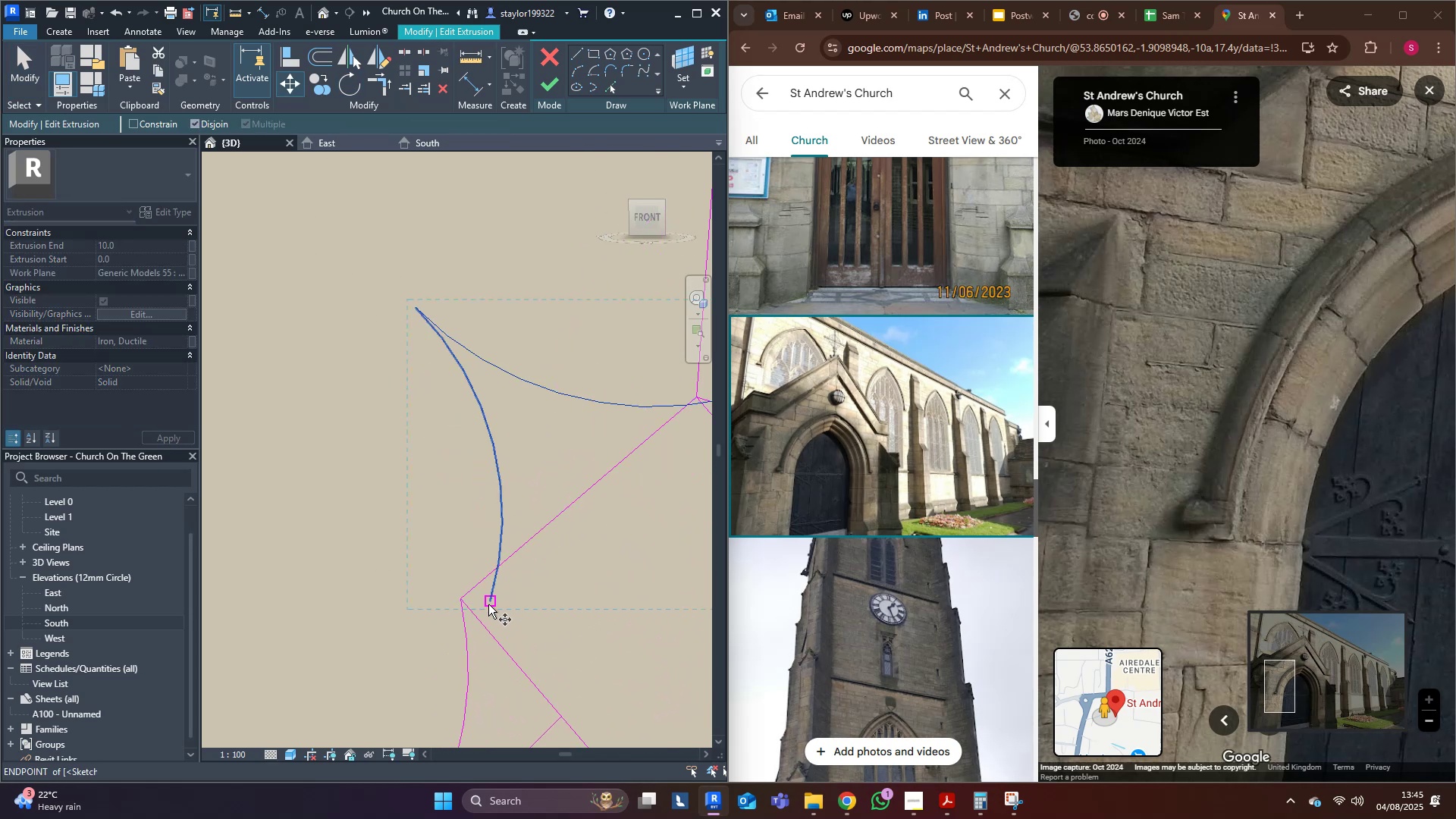 
left_click([494, 602])
 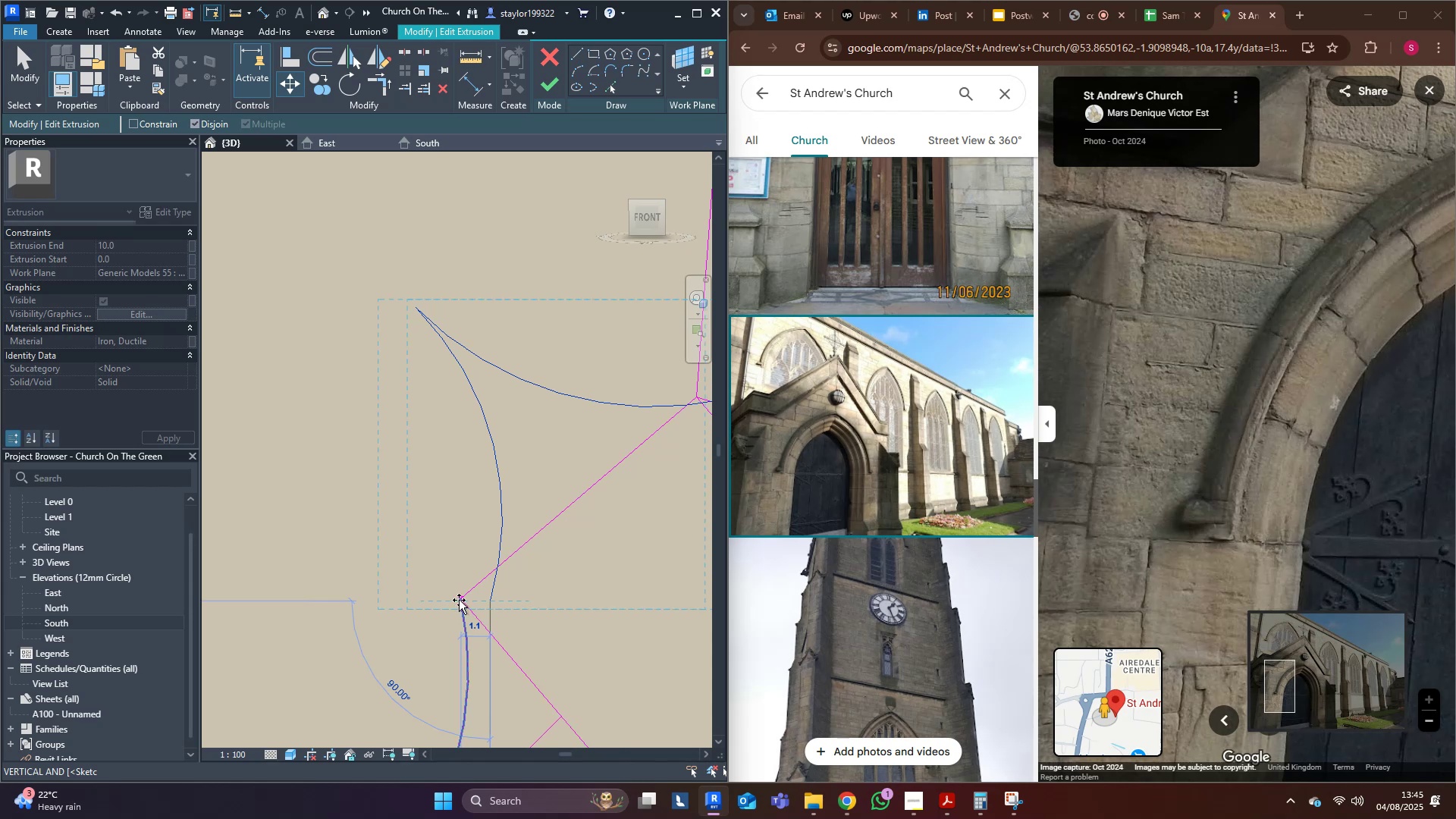 
key(Tab)
 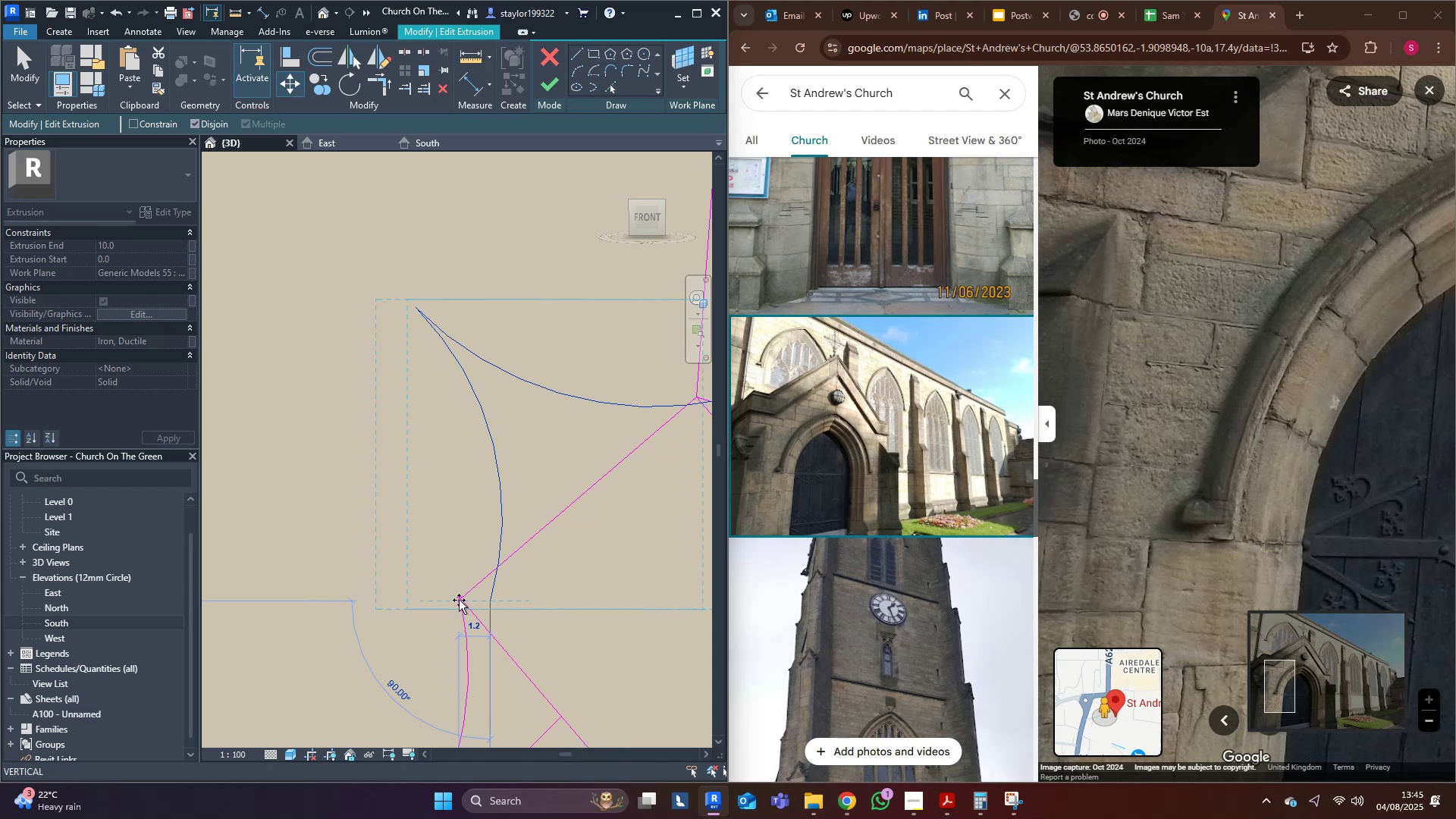 
key(Tab)
 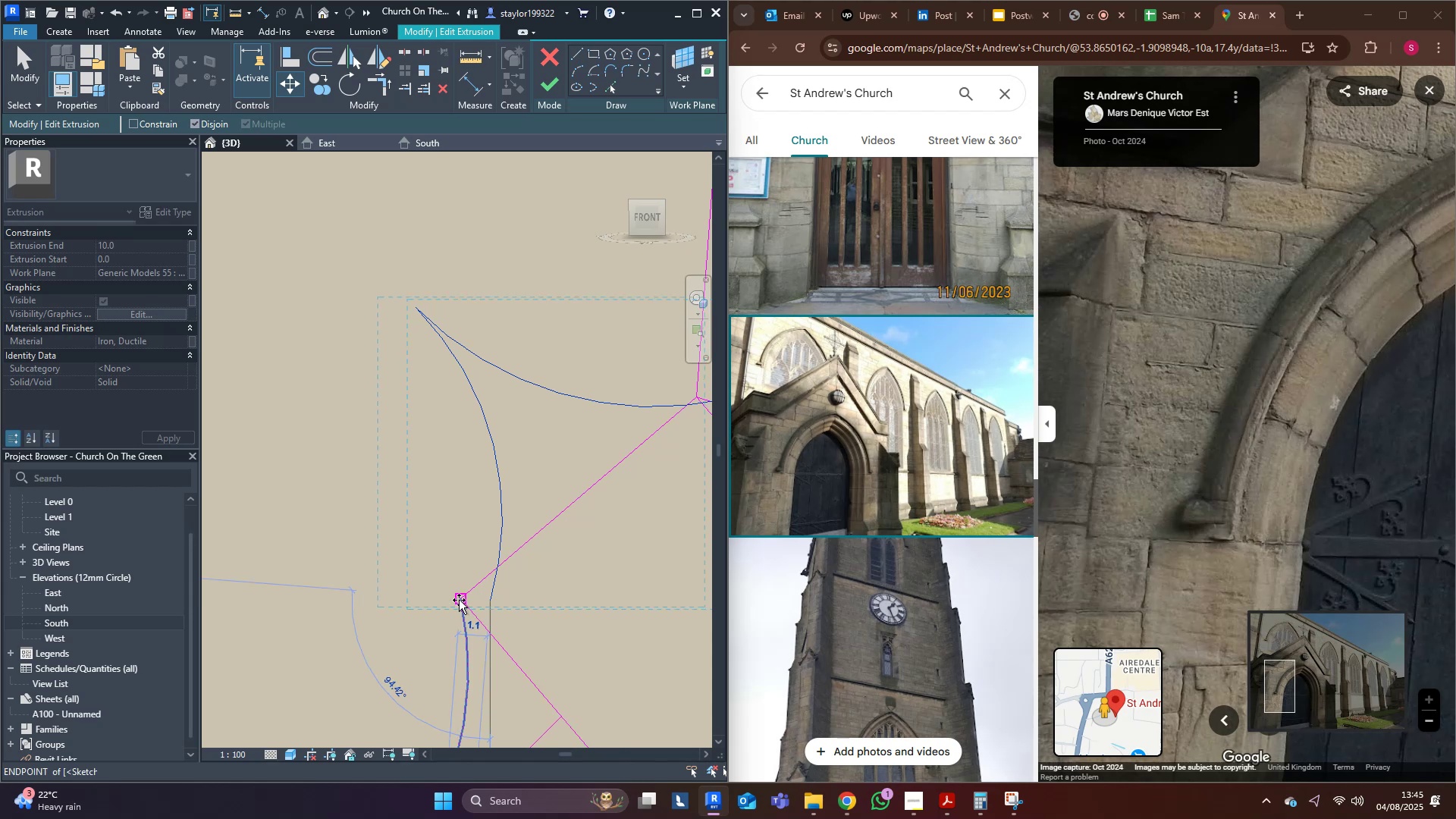 
left_click([459, 600])
 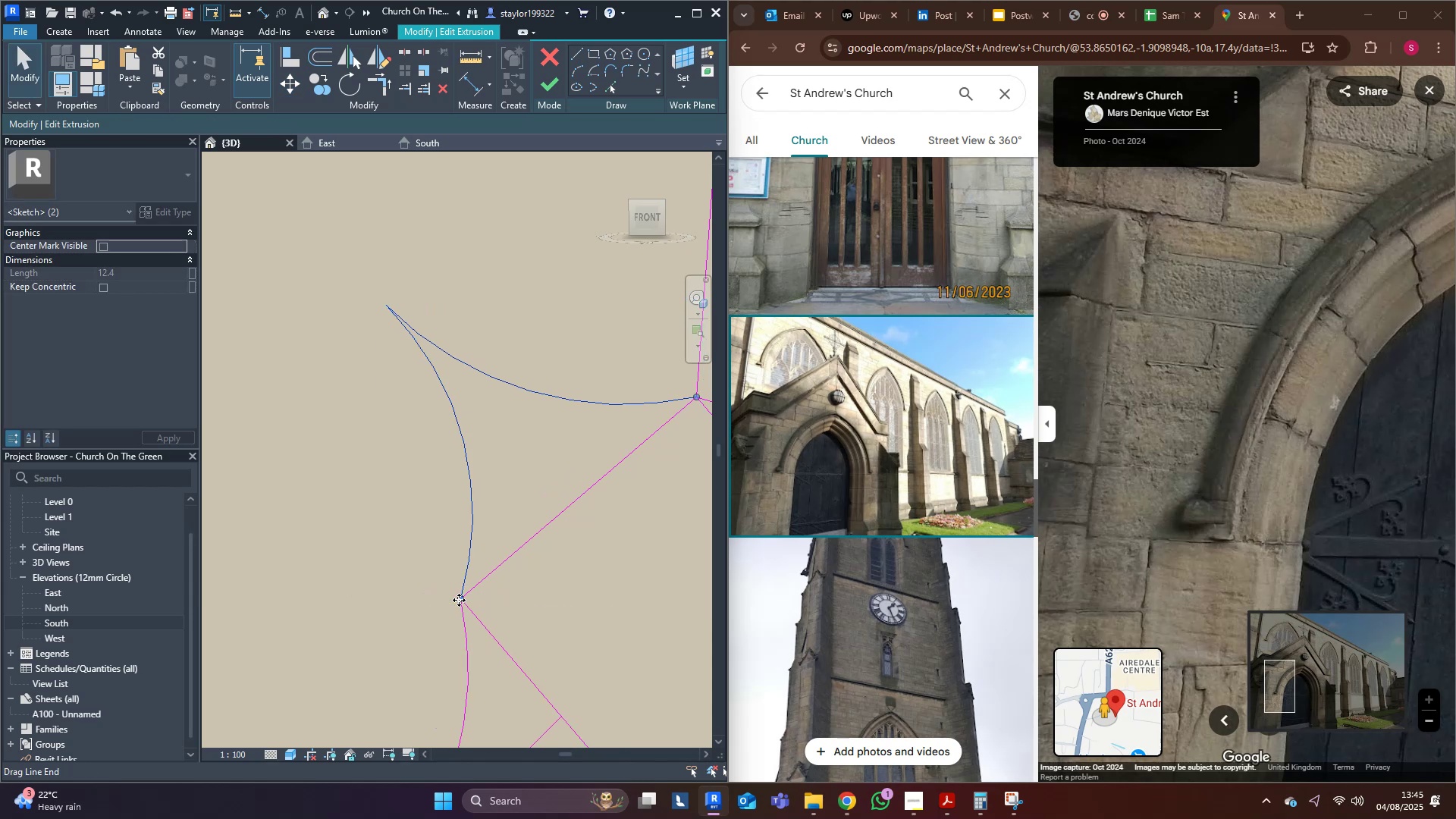 
scroll: coordinate [459, 600], scroll_direction: down, amount: 5.0
 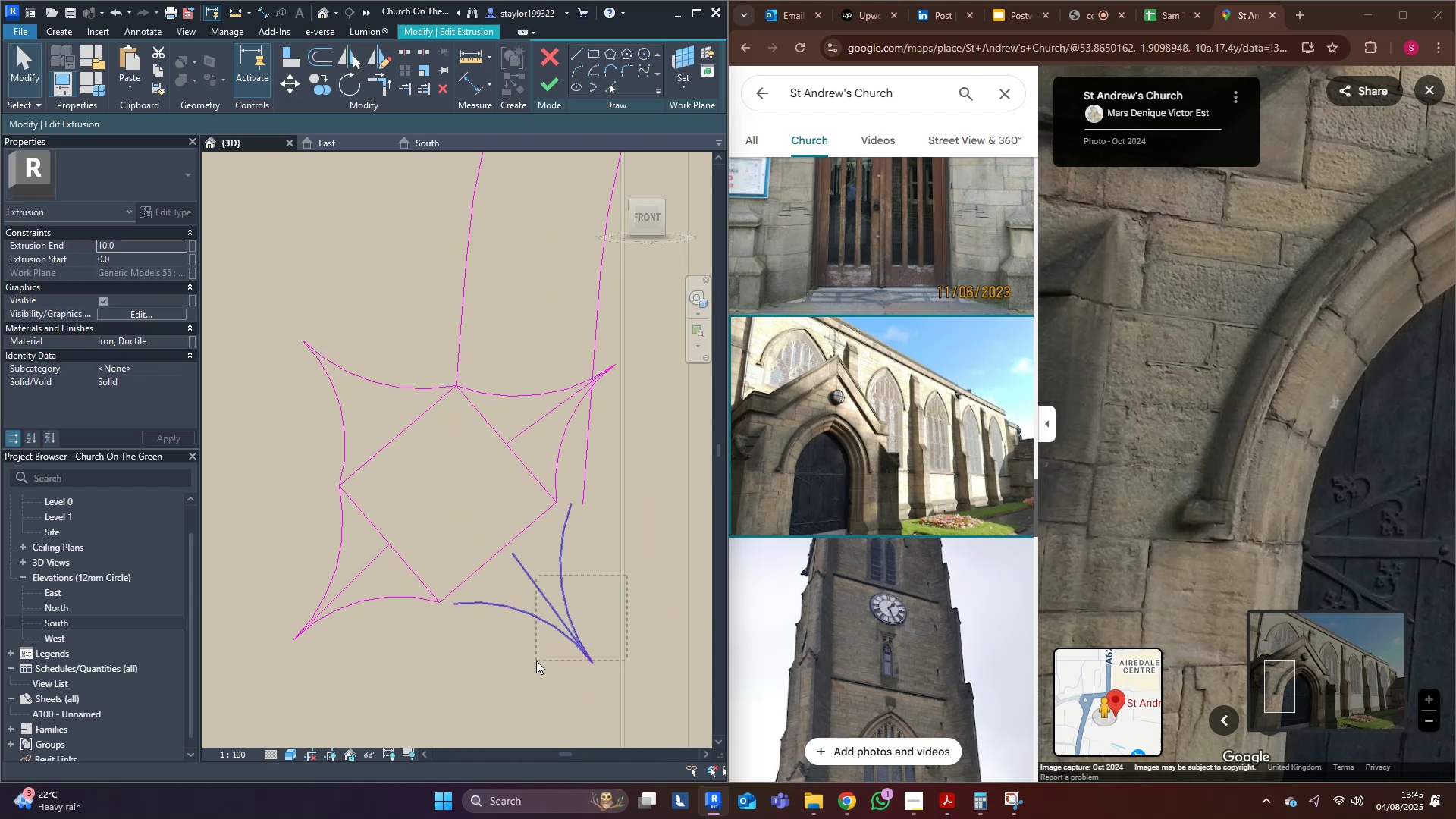 
scroll: coordinate [511, 657], scroll_direction: up, amount: 3.0
 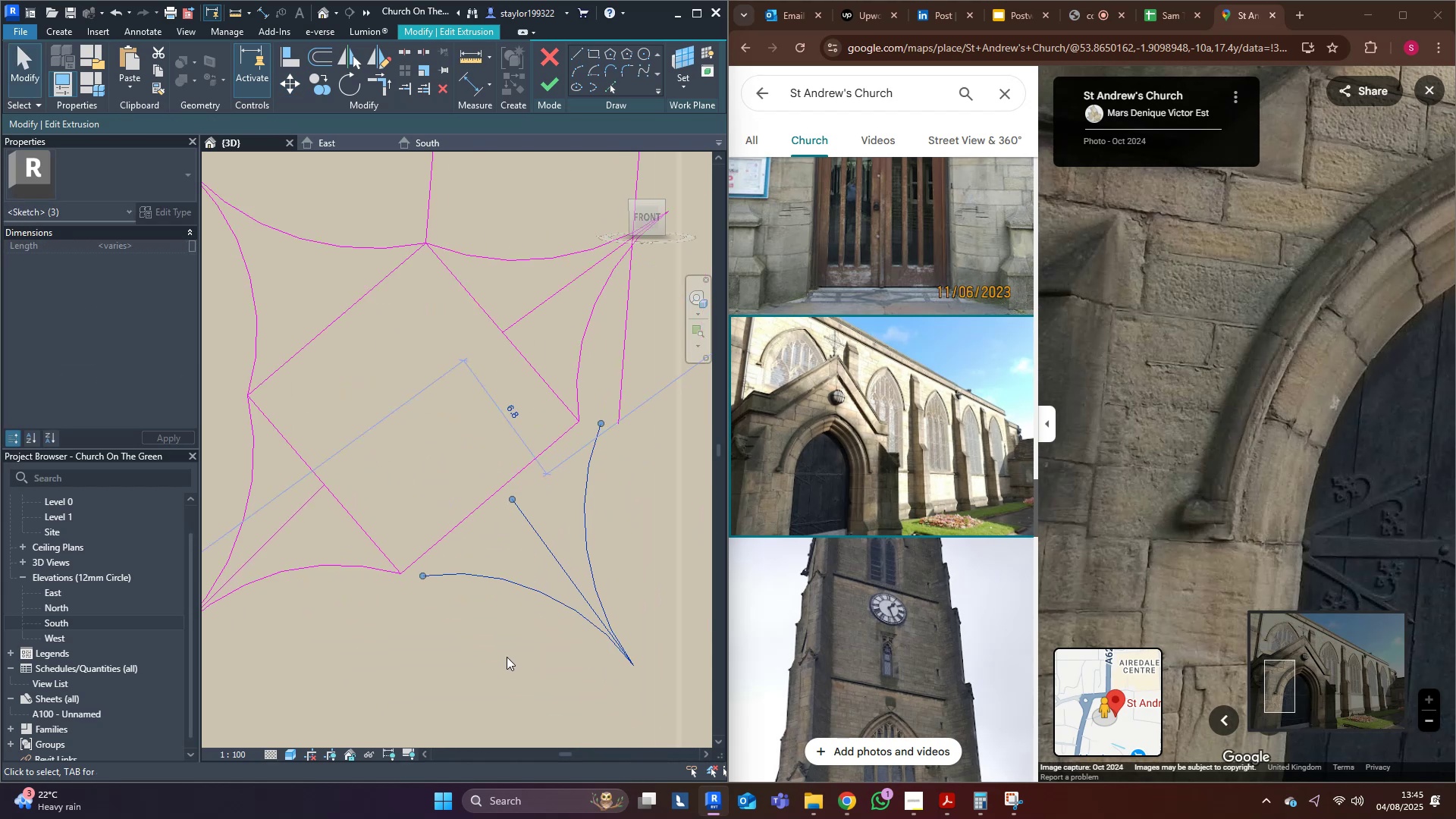 
type(mv)
 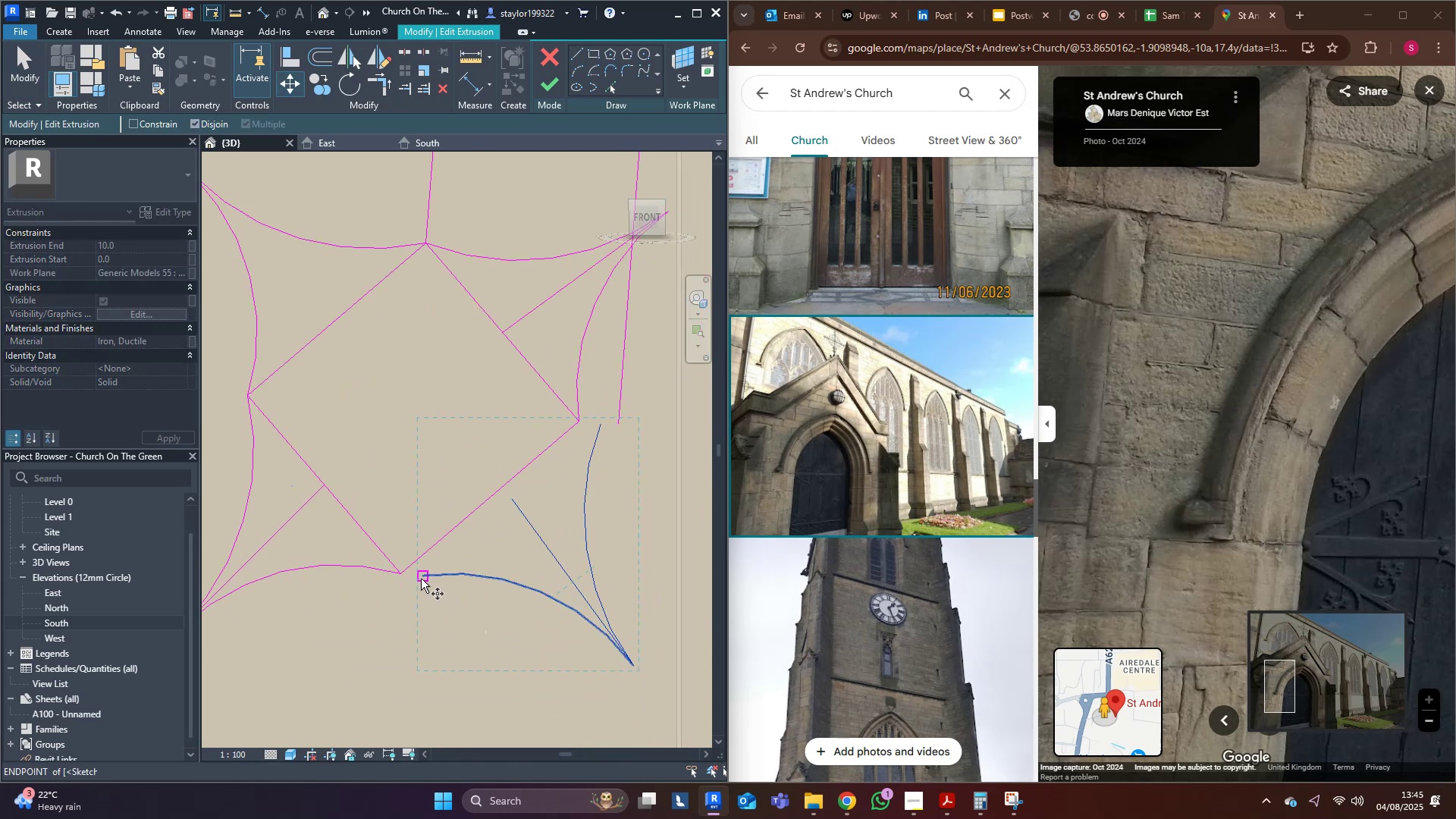 
left_click([421, 579])
 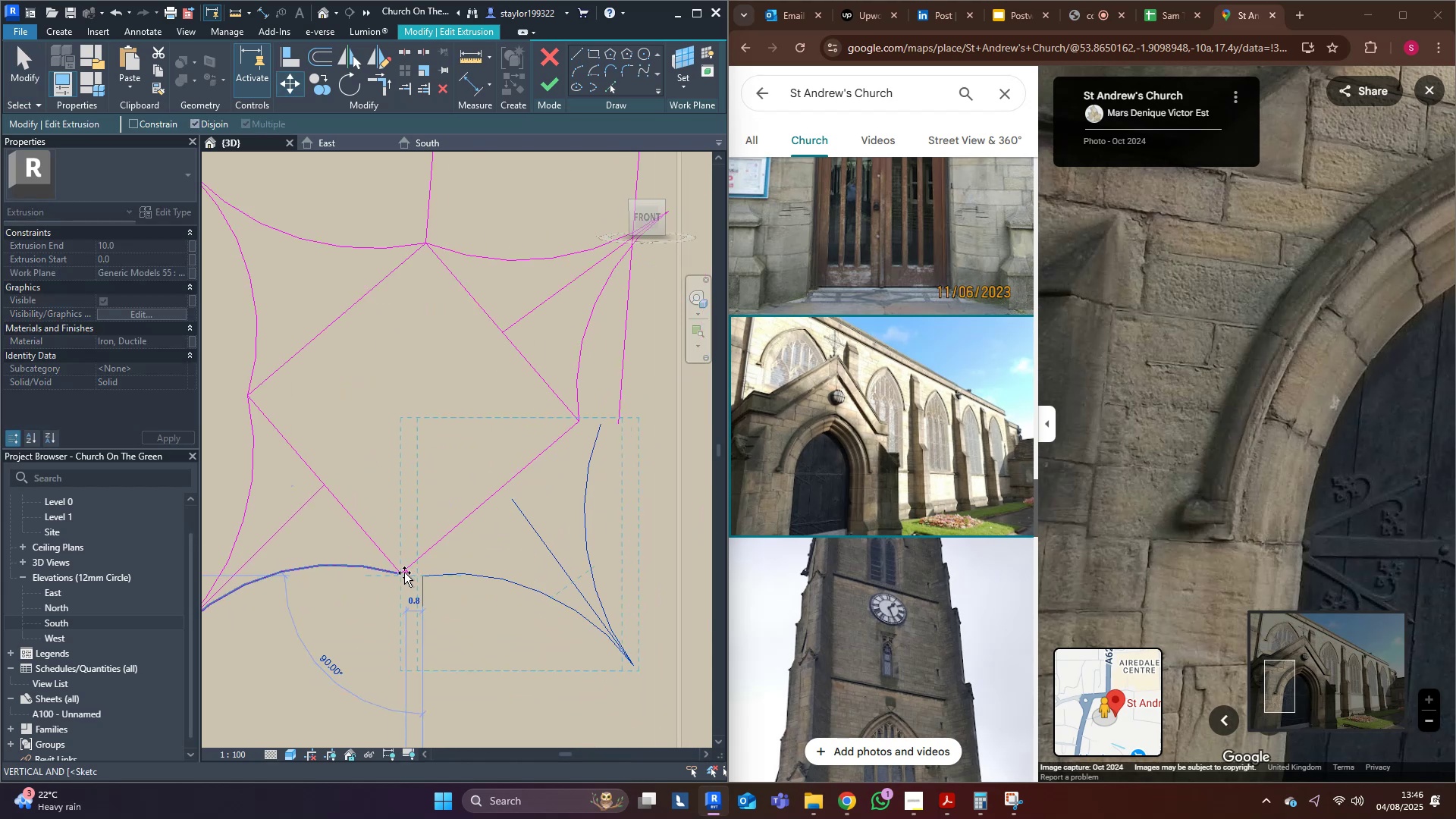 
key(Tab)
 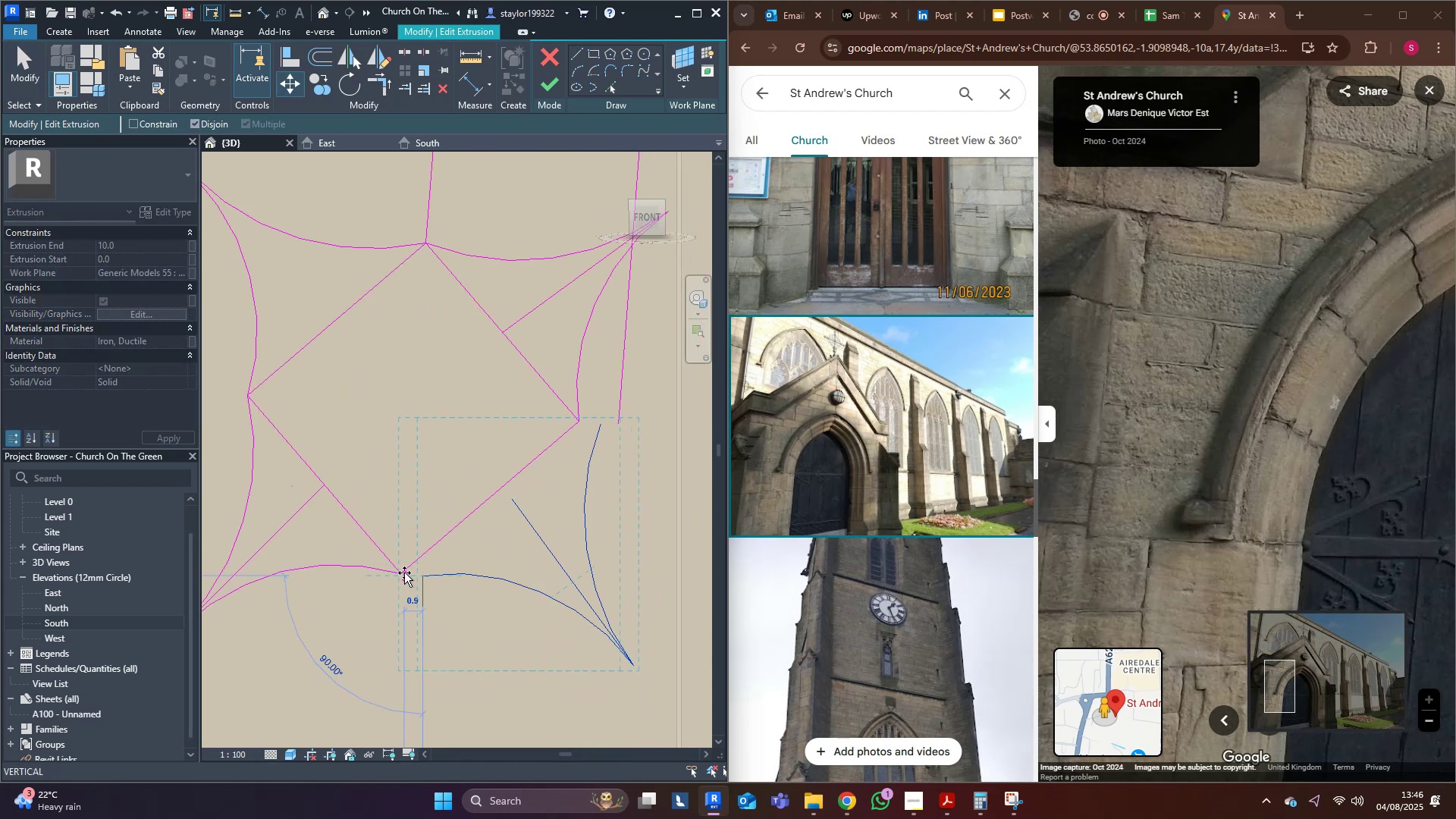 
key(Tab)
 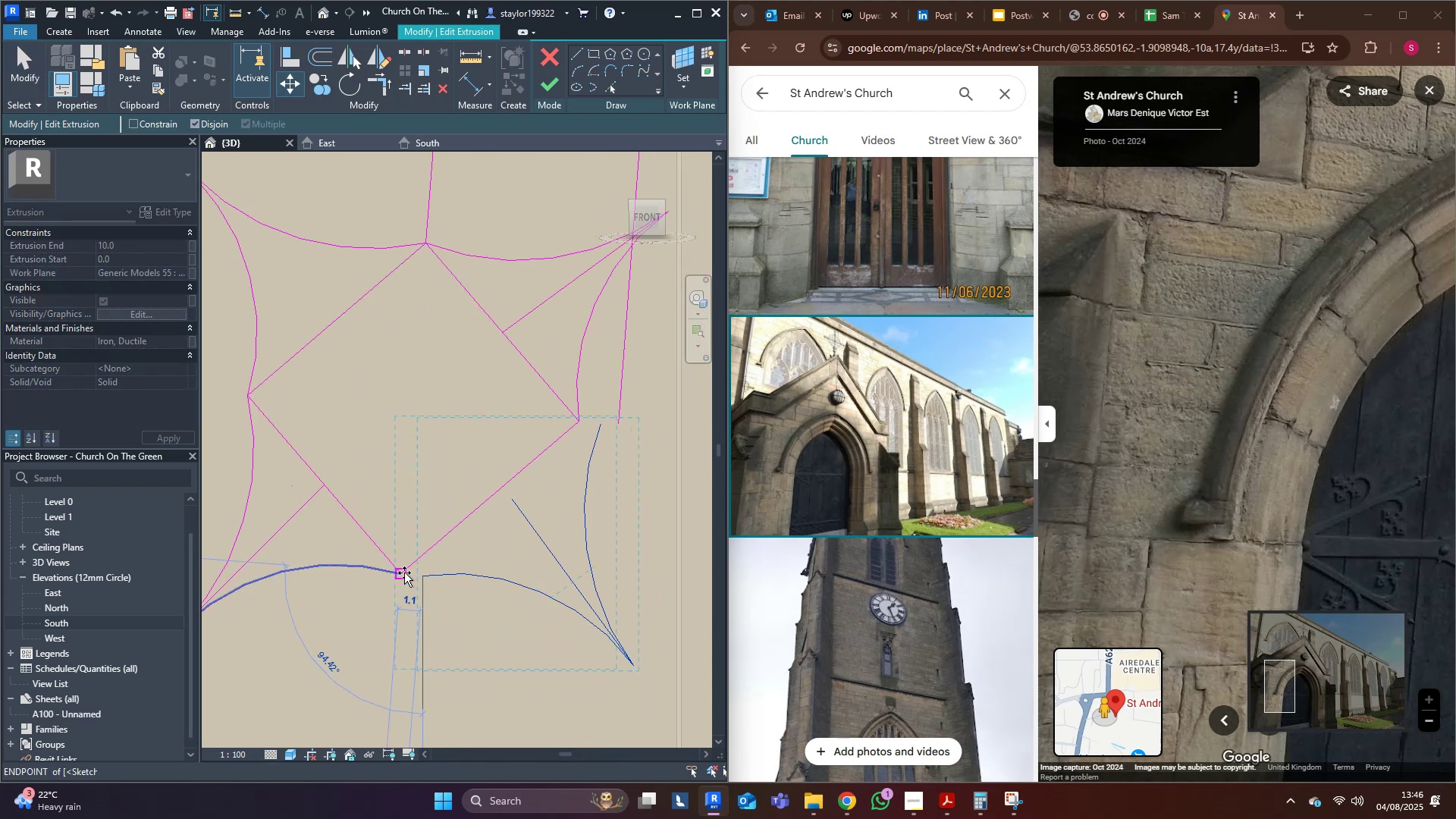 
left_click([404, 573])
 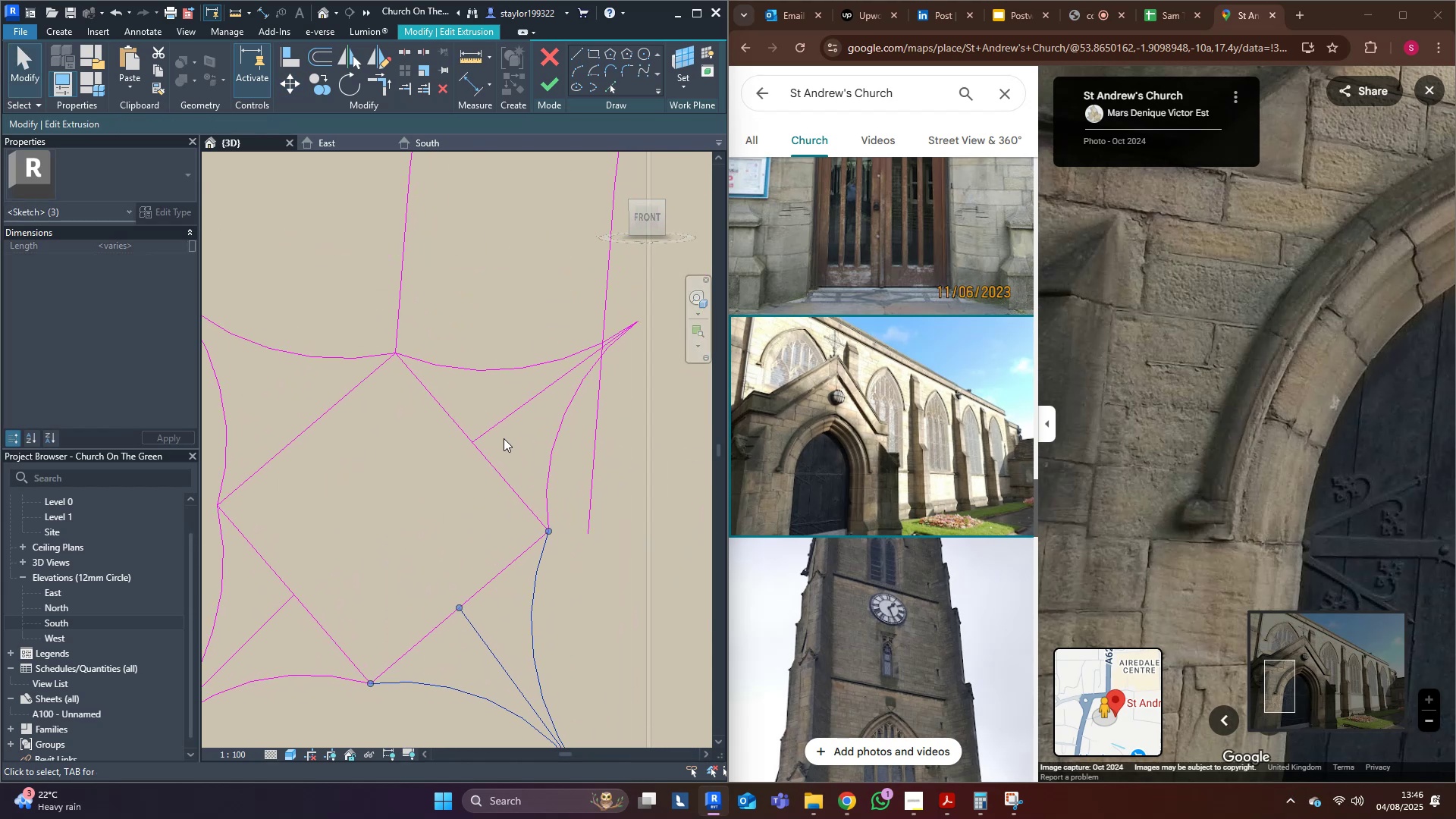 
left_click([497, 425])
 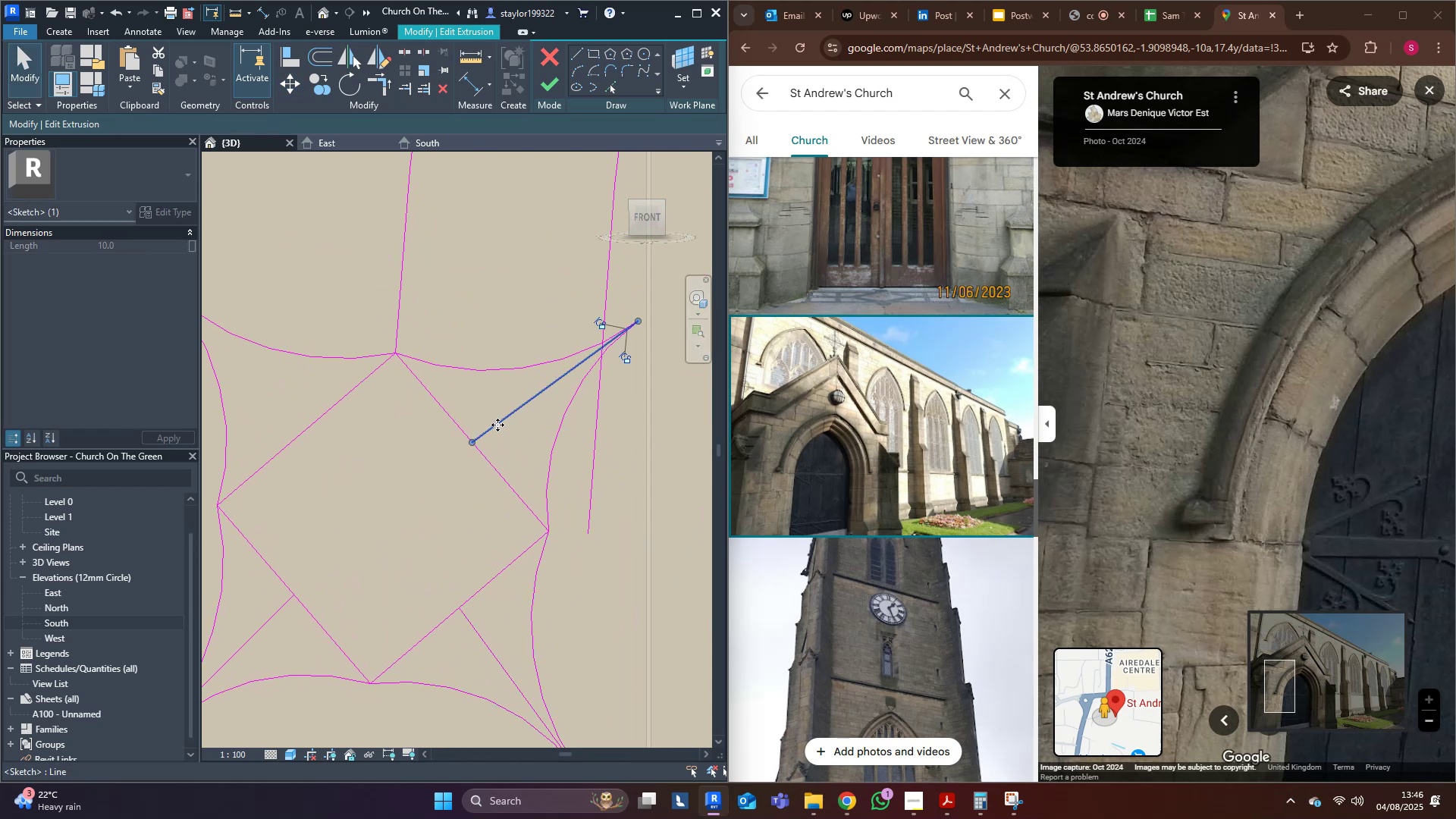 
key(Delete)
 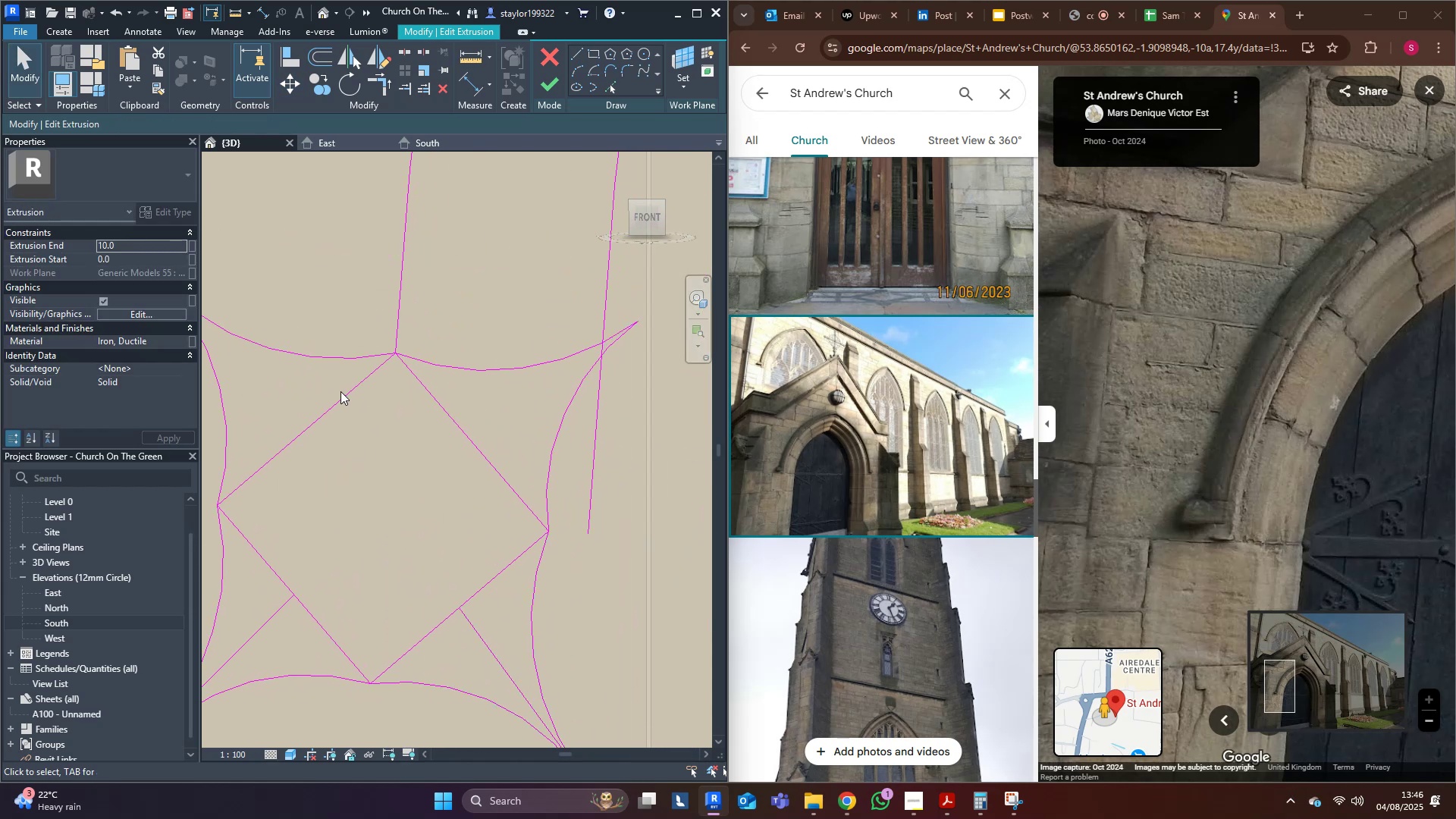 
left_click([340, 391])
 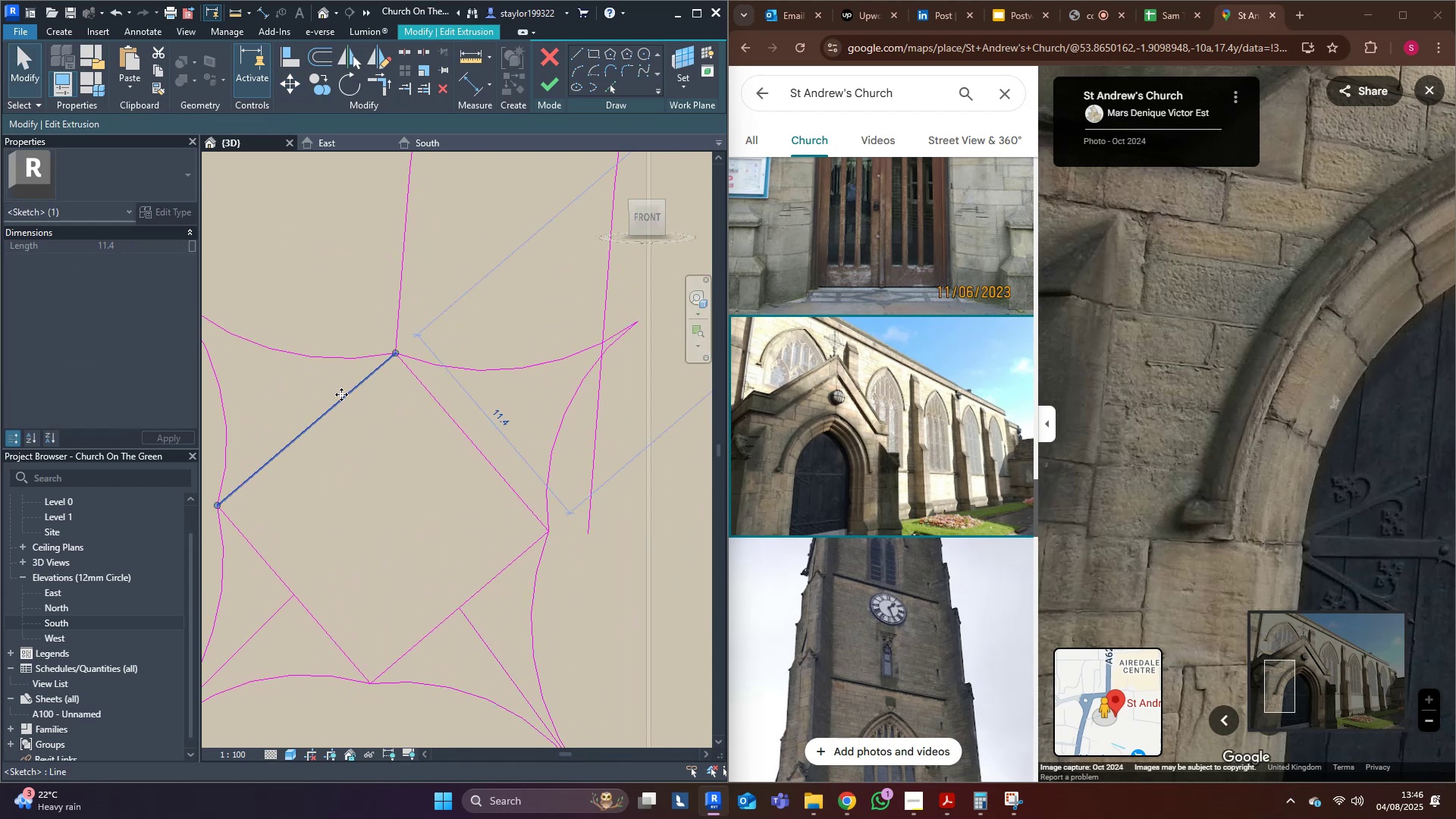 
key(Delete)
 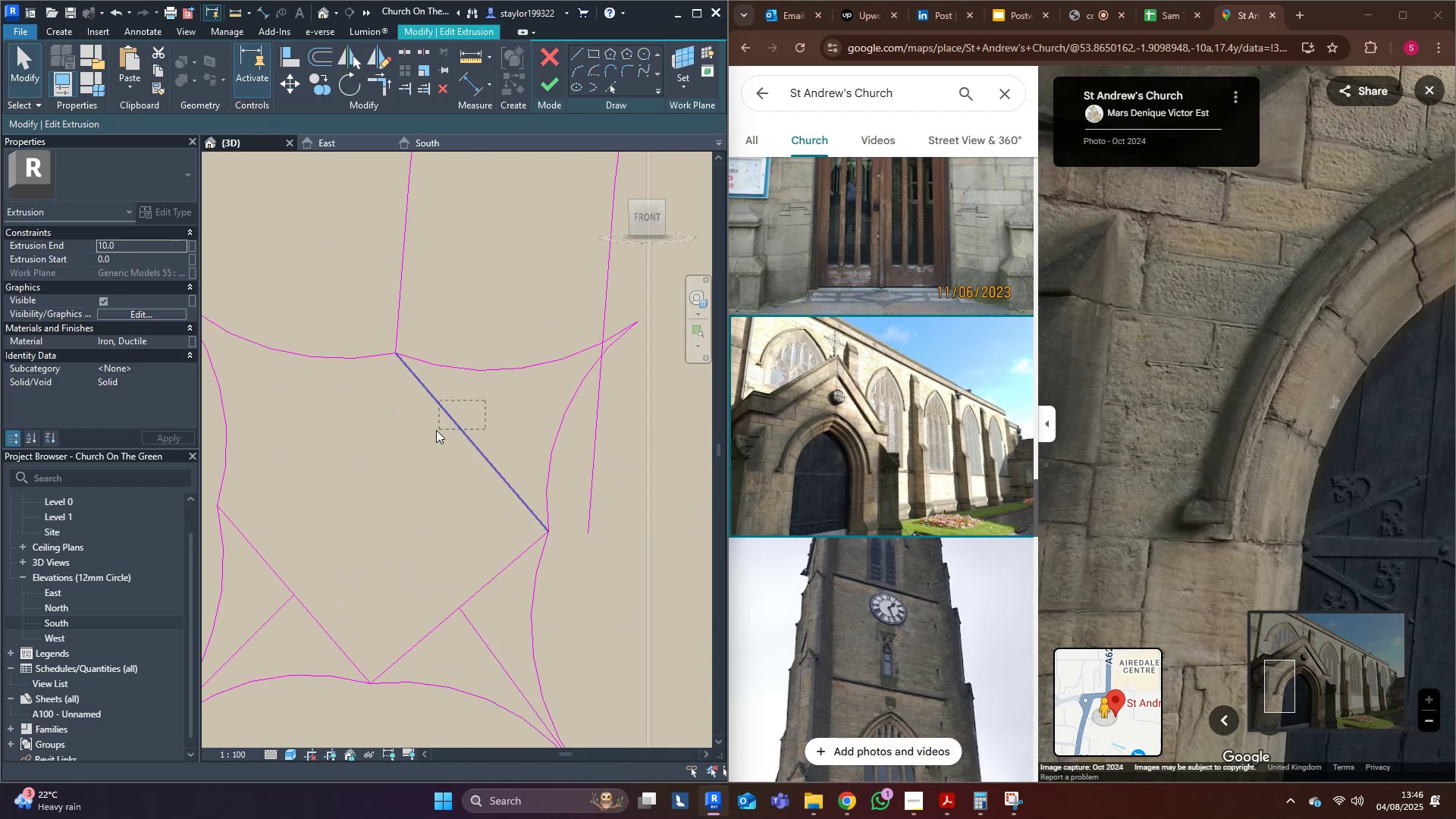 
key(Delete)
 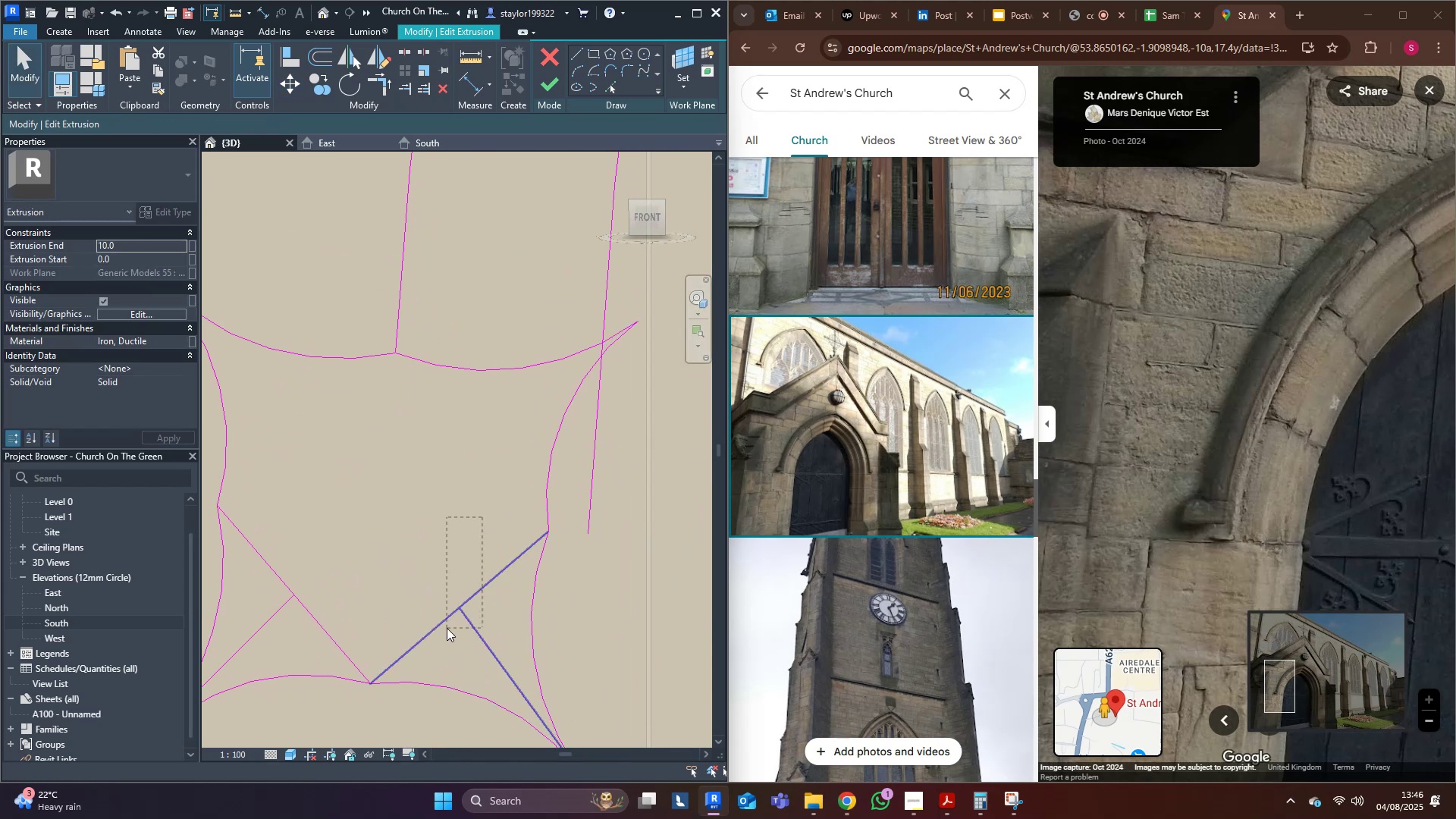 
key(Delete)
 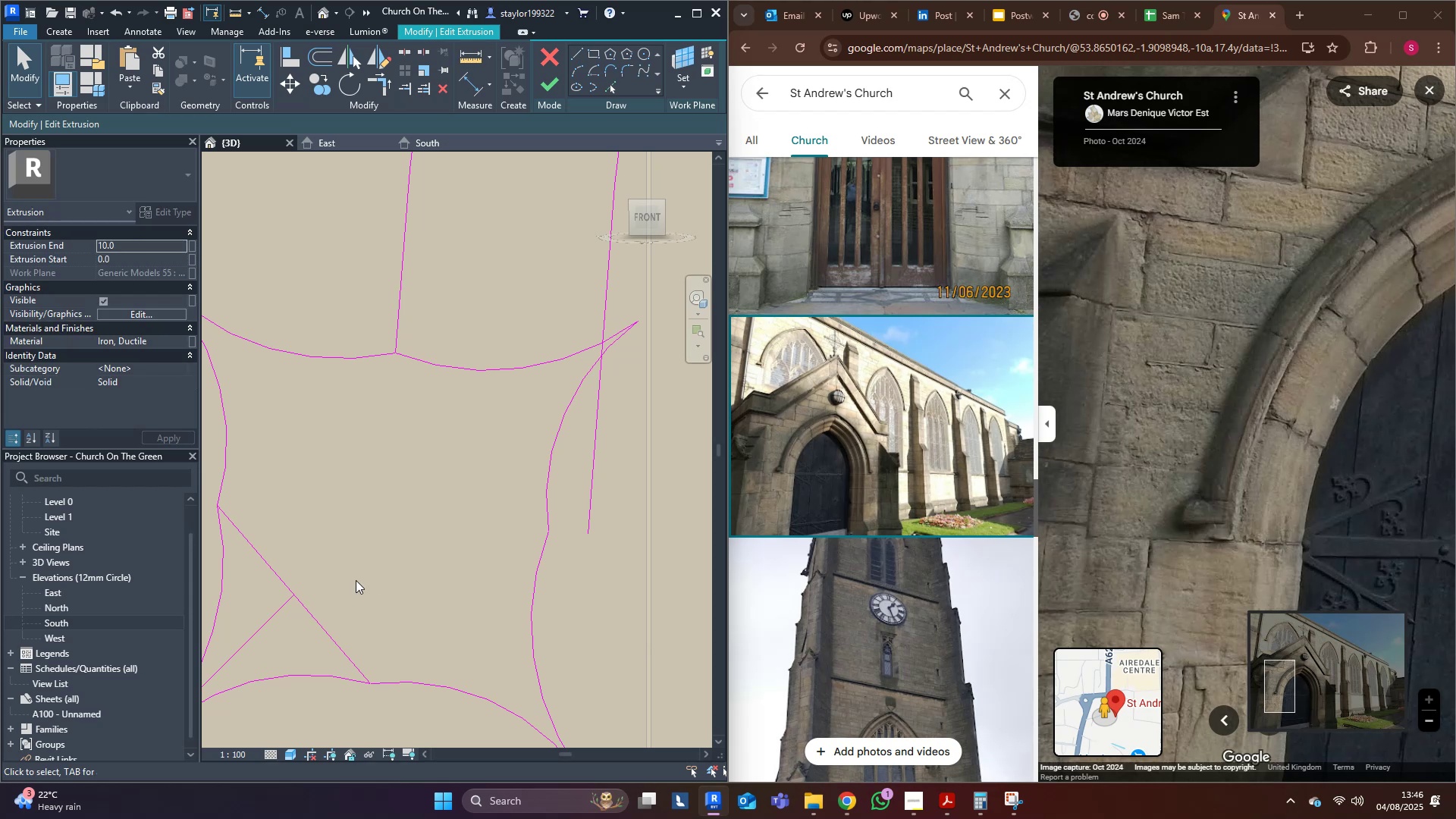 
key(Delete)
 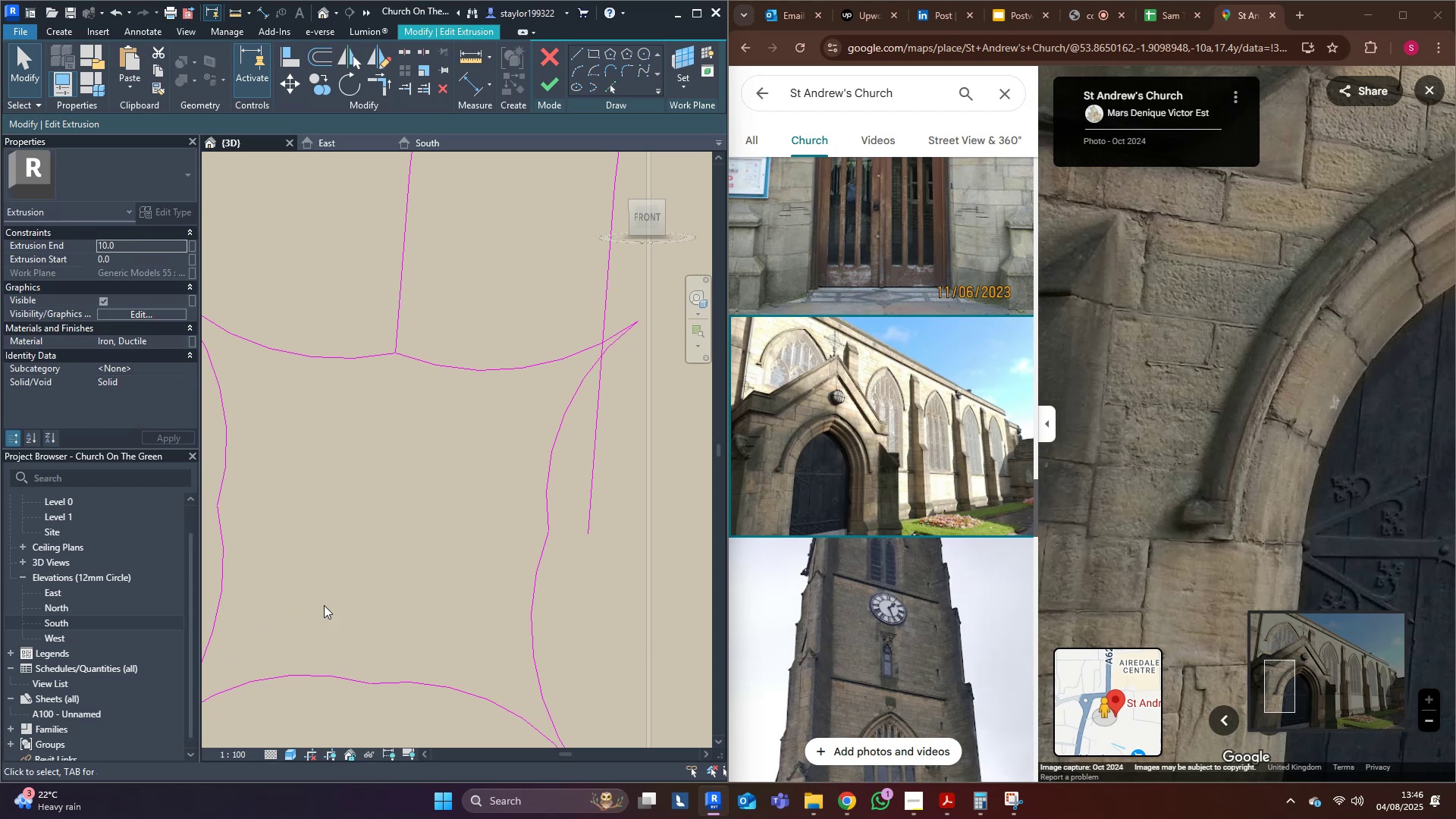 
scroll: coordinate [482, 544], scroll_direction: down, amount: 11.0
 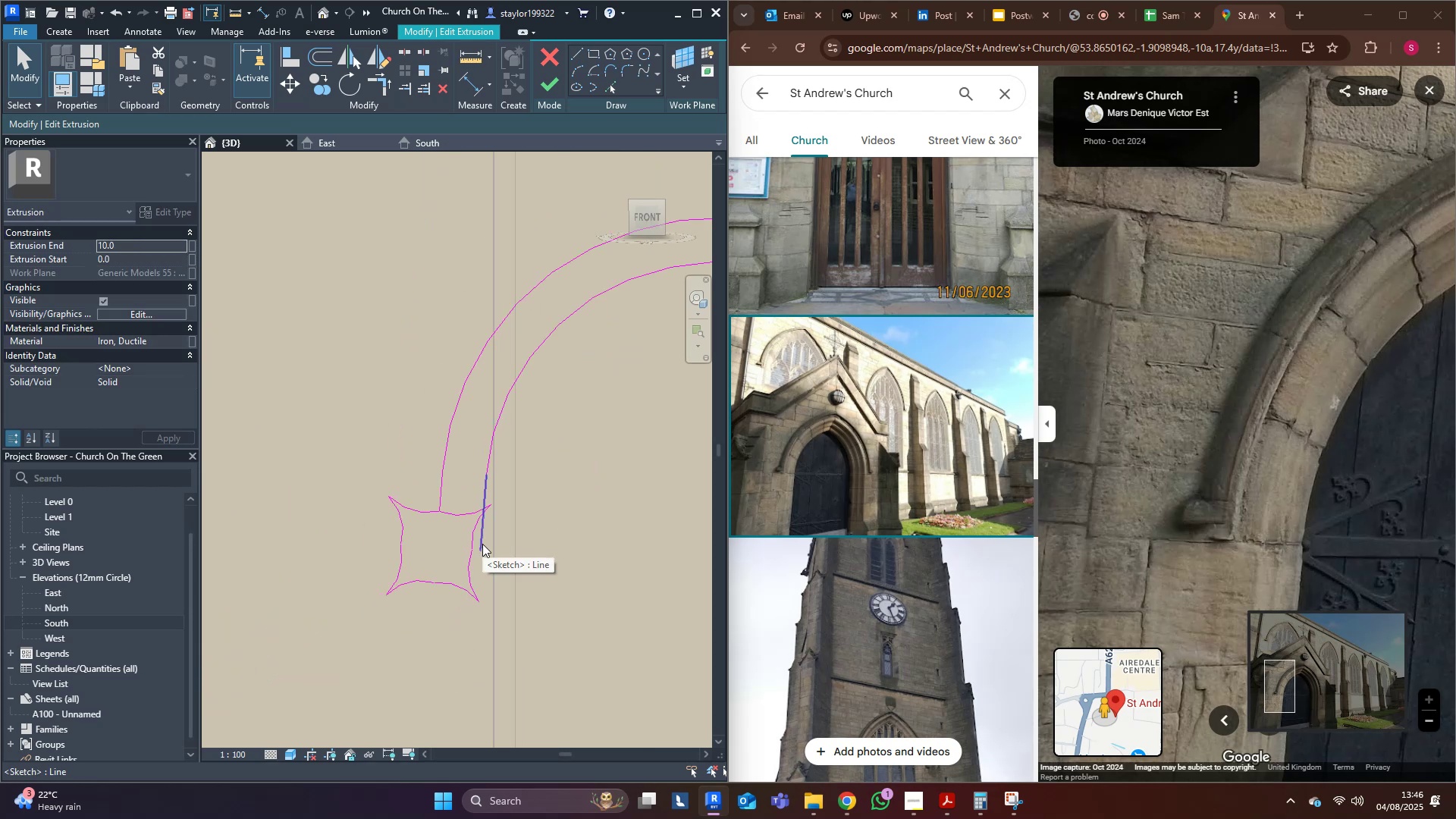 
scroll: coordinate [388, 590], scroll_direction: up, amount: 4.0
 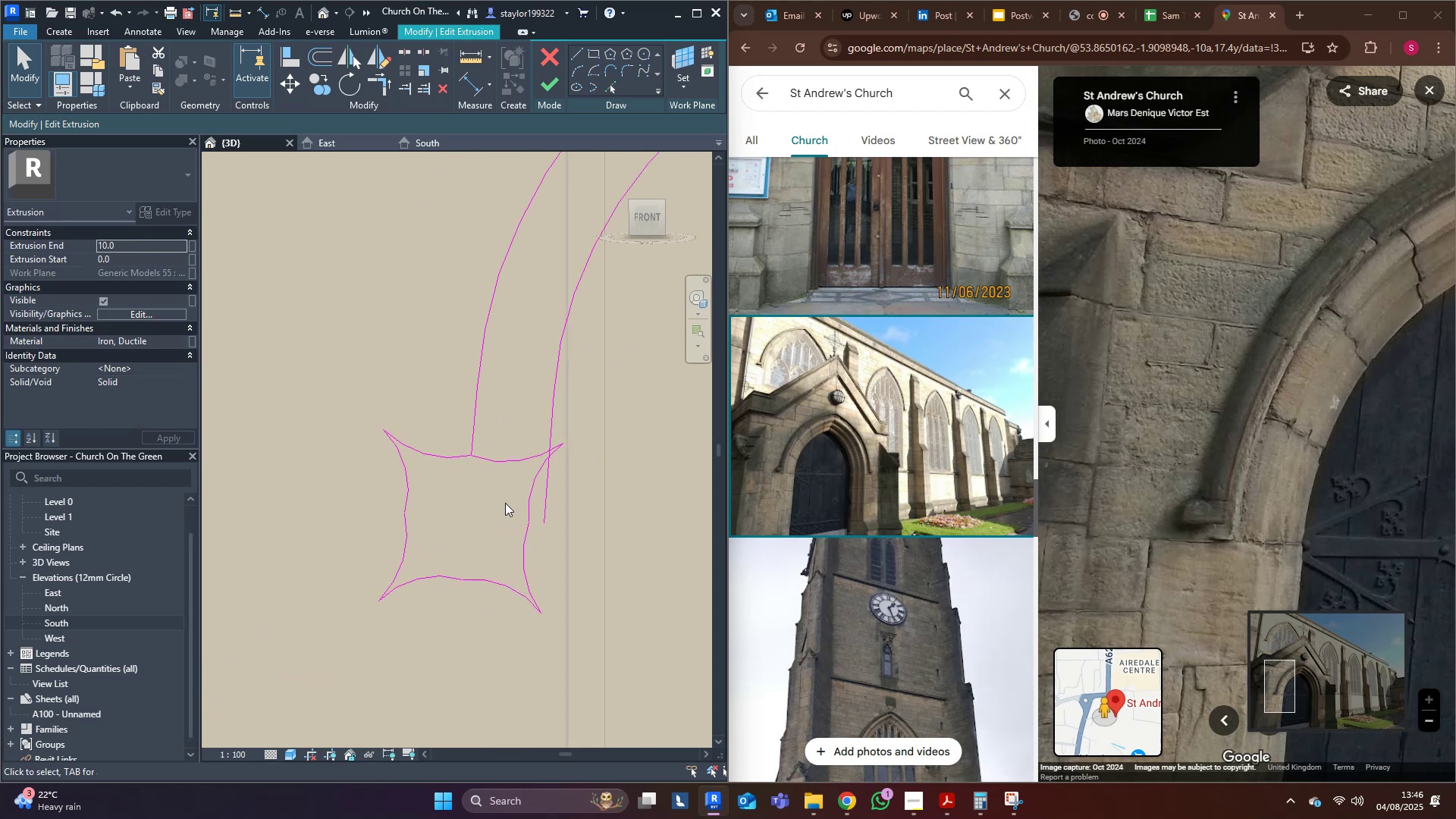 
key(Tab)
 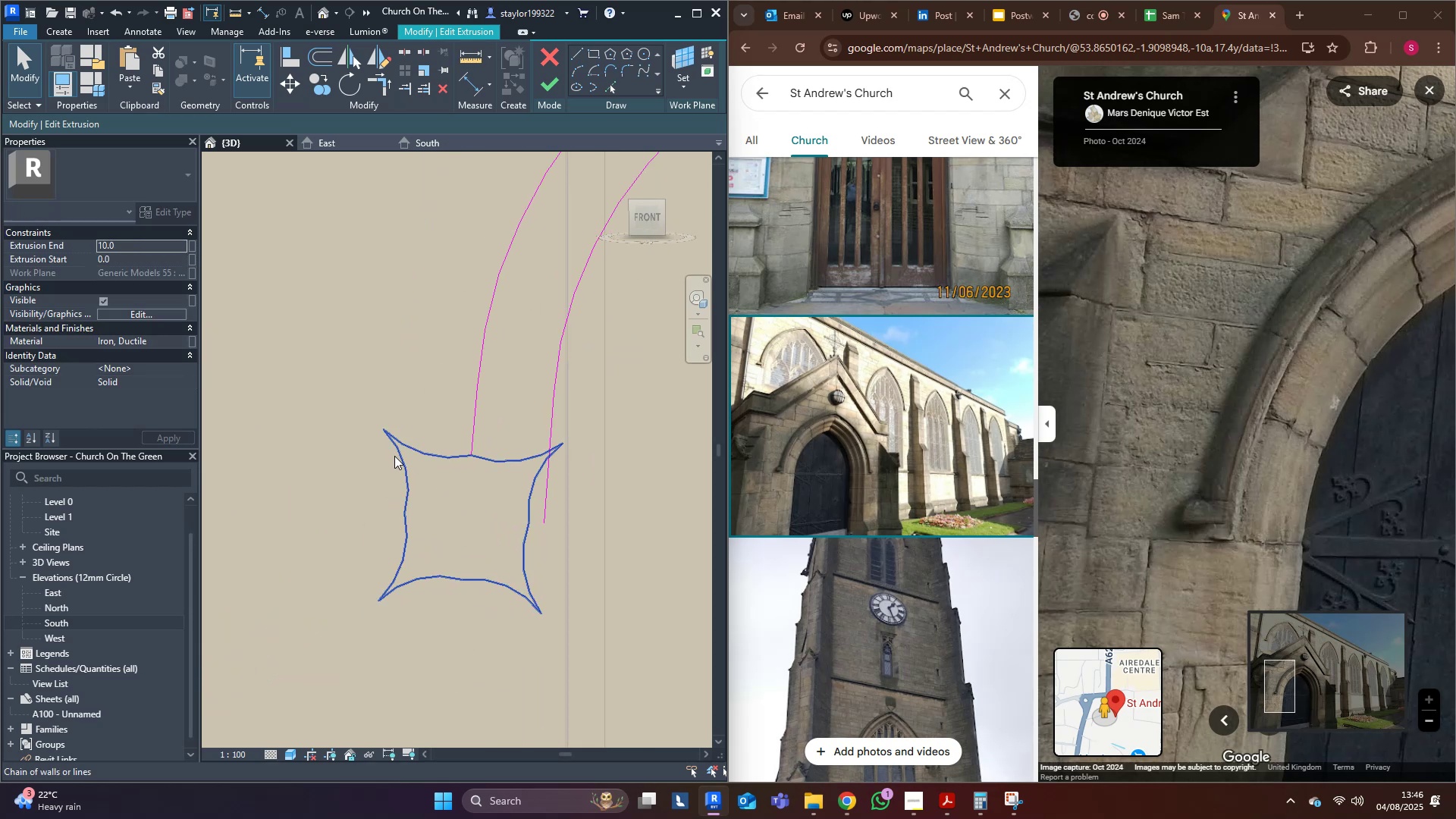 
left_click([394, 456])
 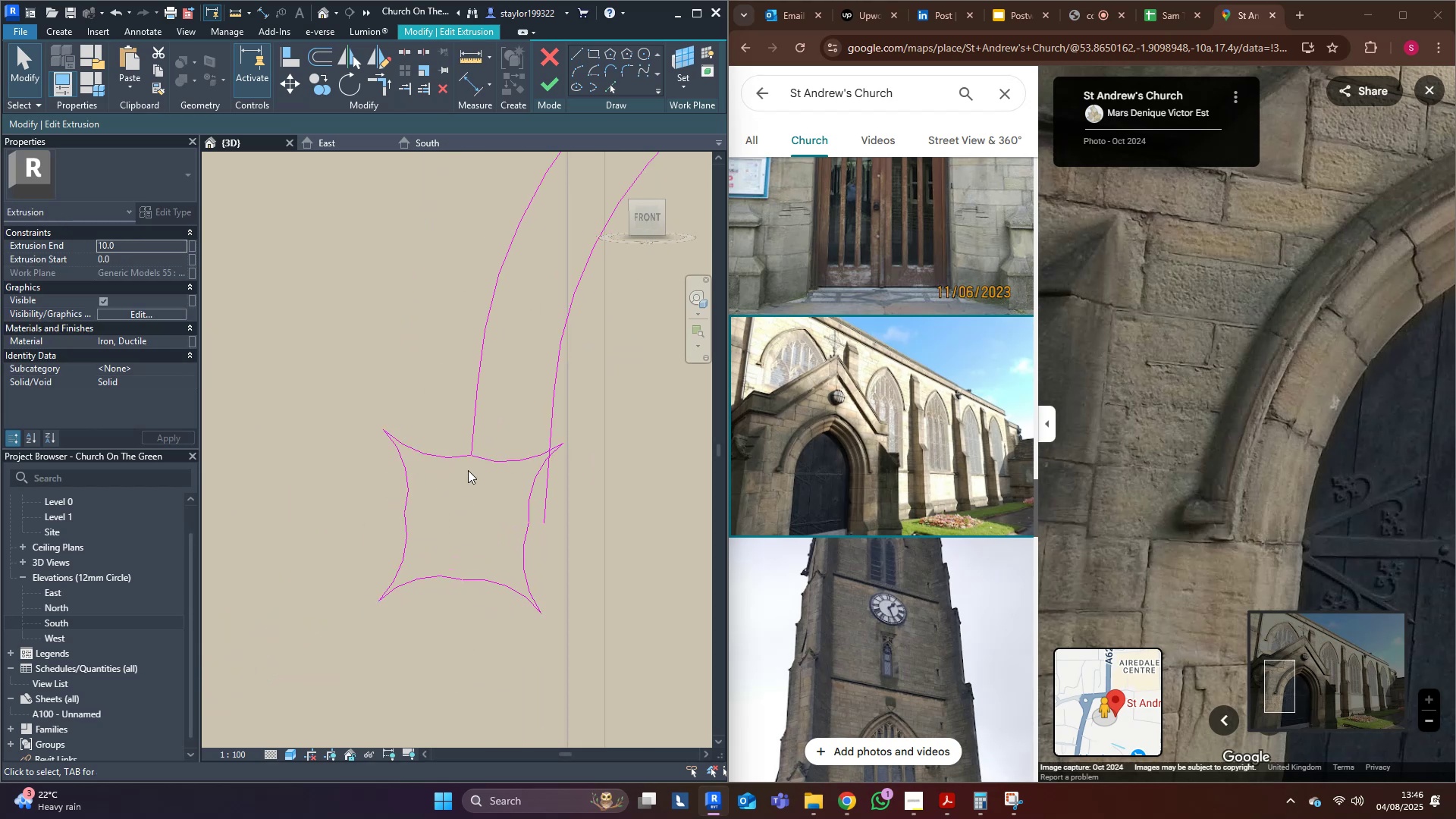 
key(Tab)
 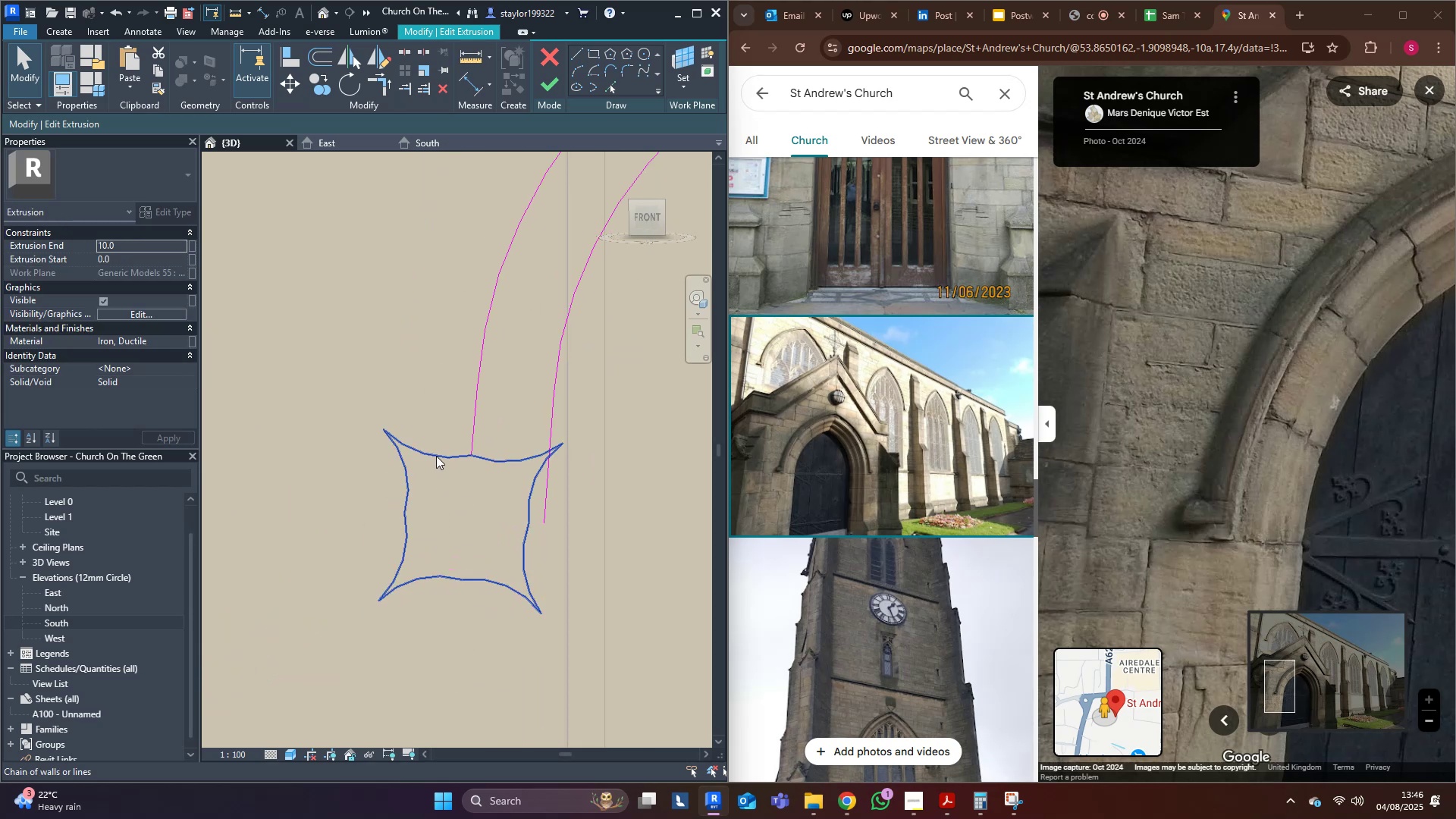 
left_click([436, 456])
 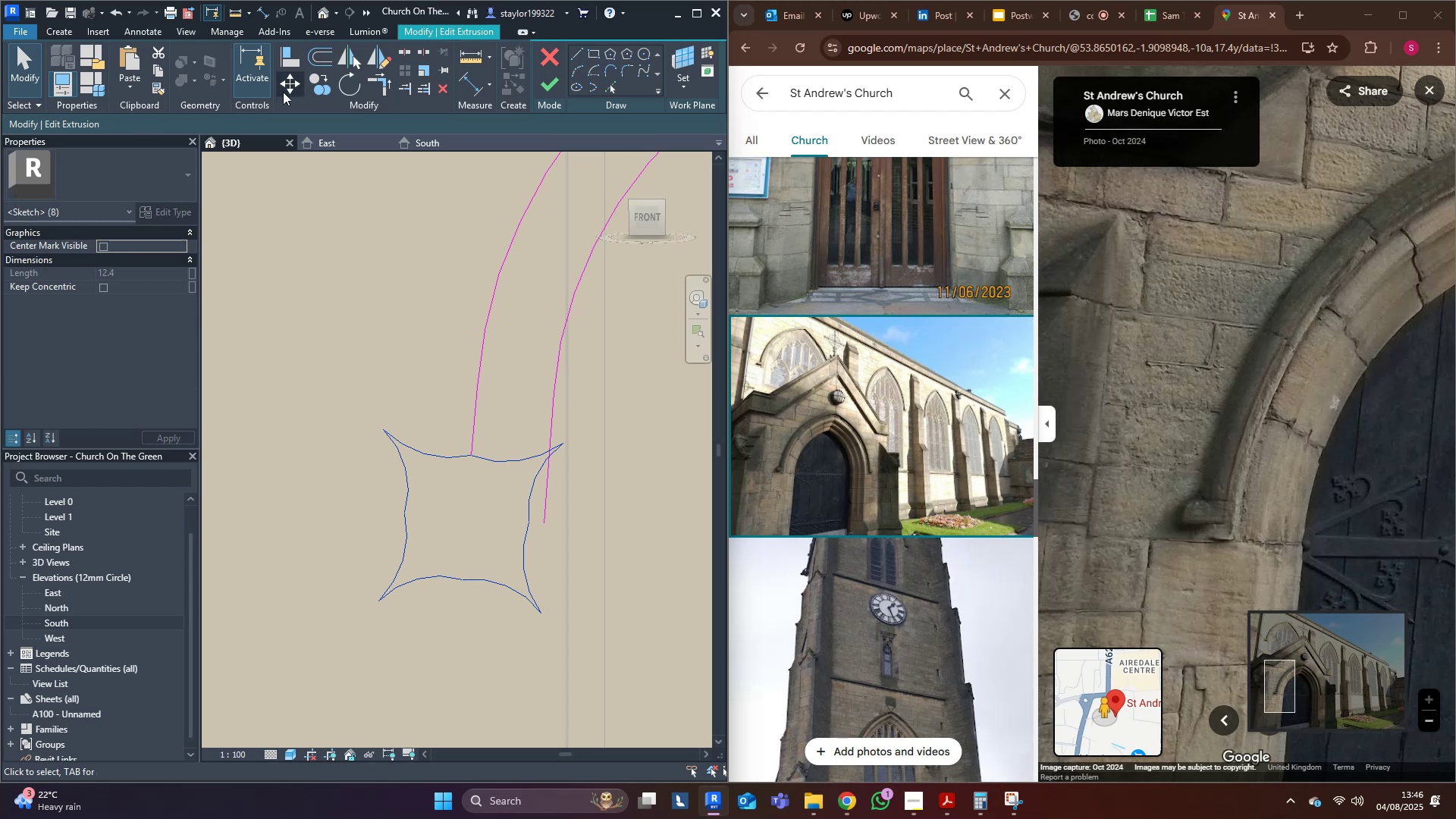 
left_click([290, 82])
 